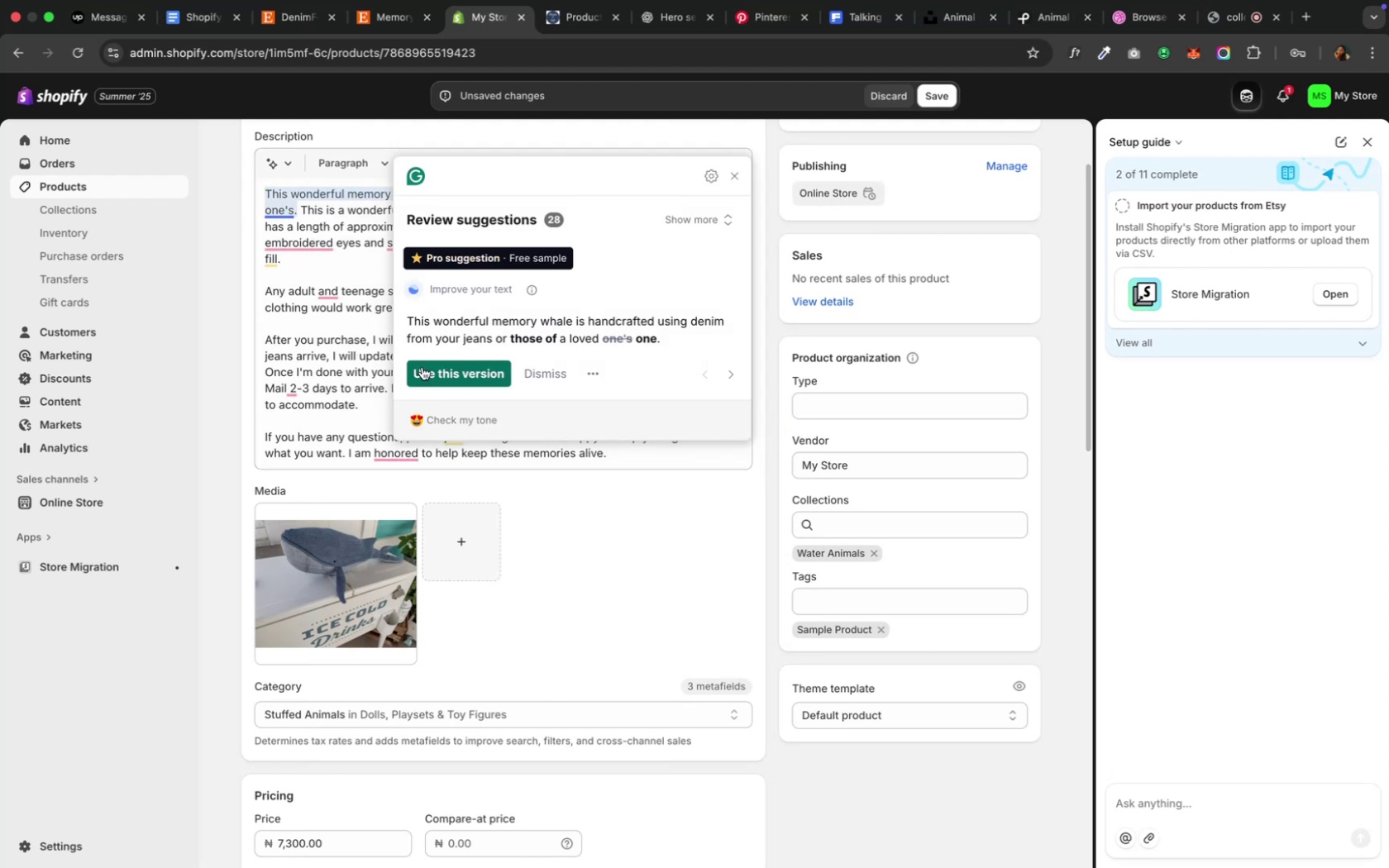 
left_click([422, 367])
 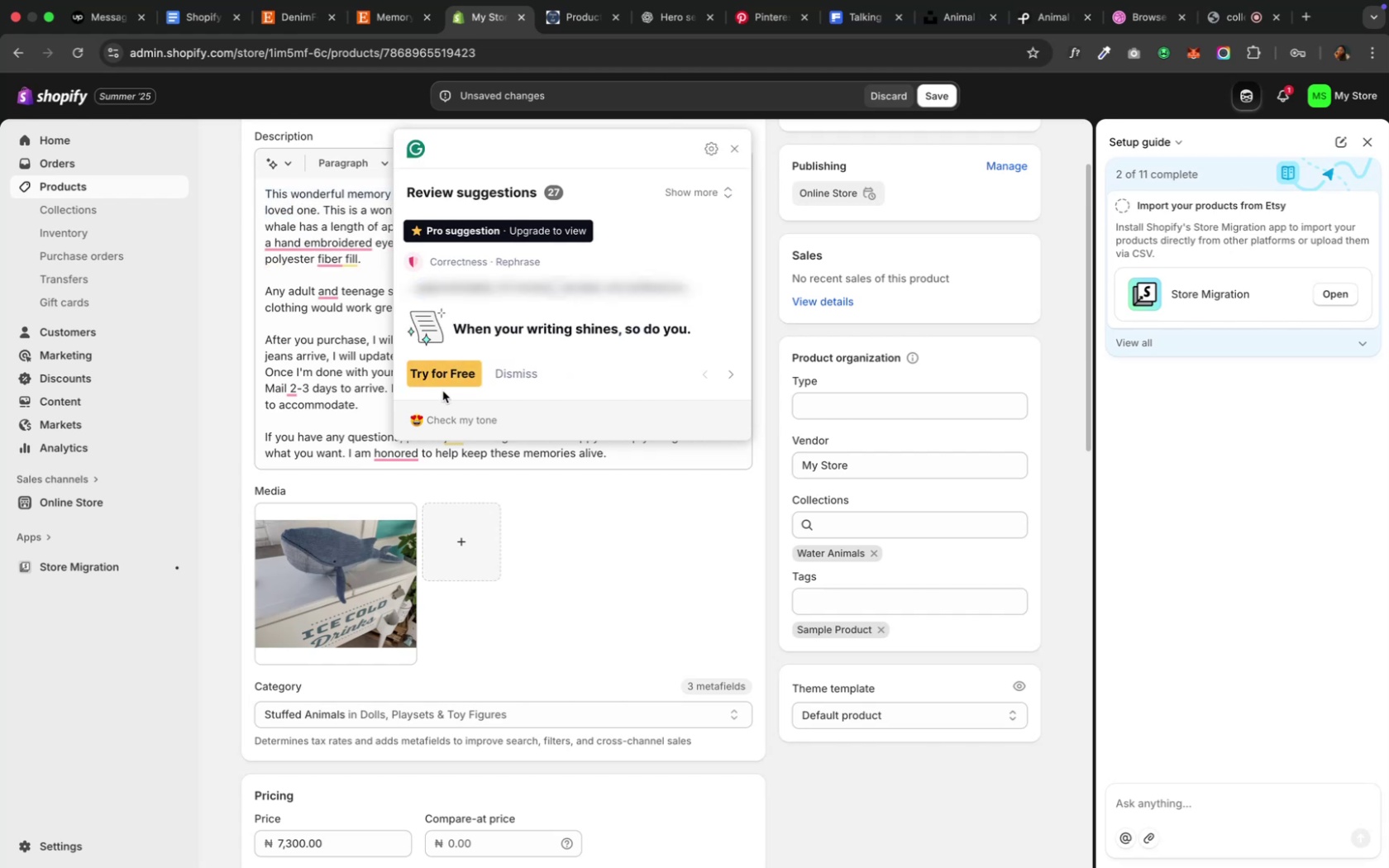 
scroll: coordinate [445, 389], scroll_direction: down, amount: 3.0
 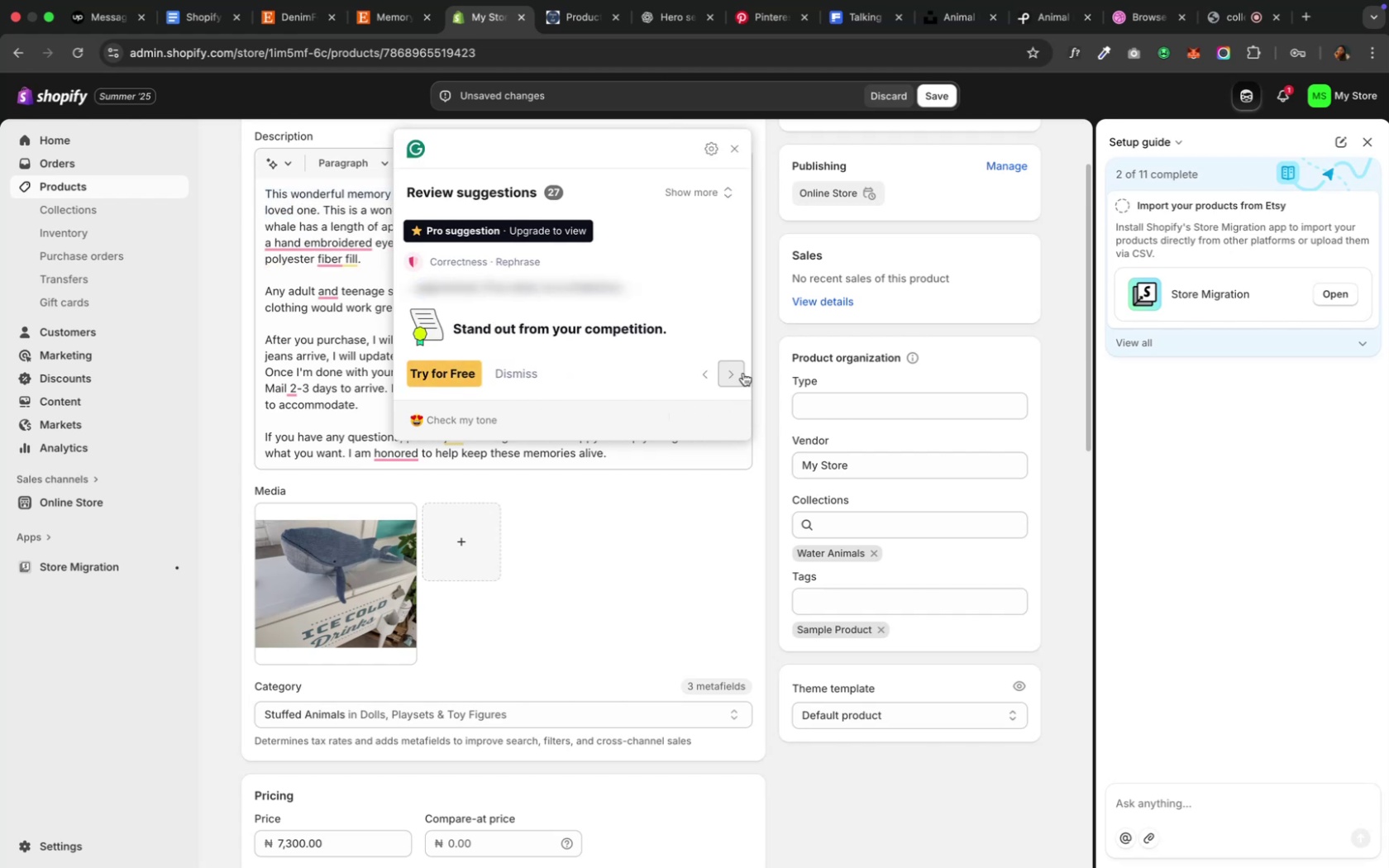 
left_click([740, 374])
 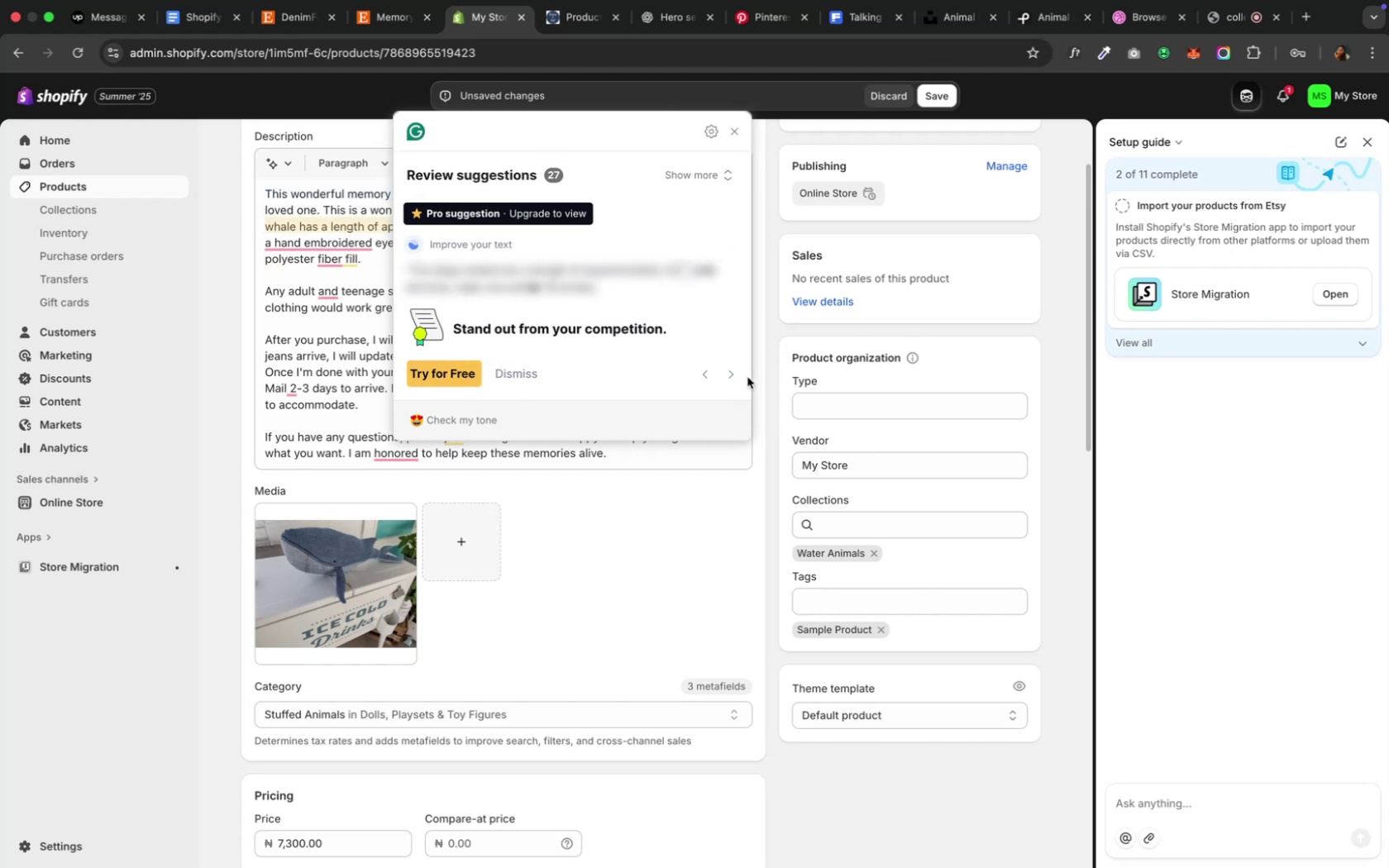 
left_click([733, 376])
 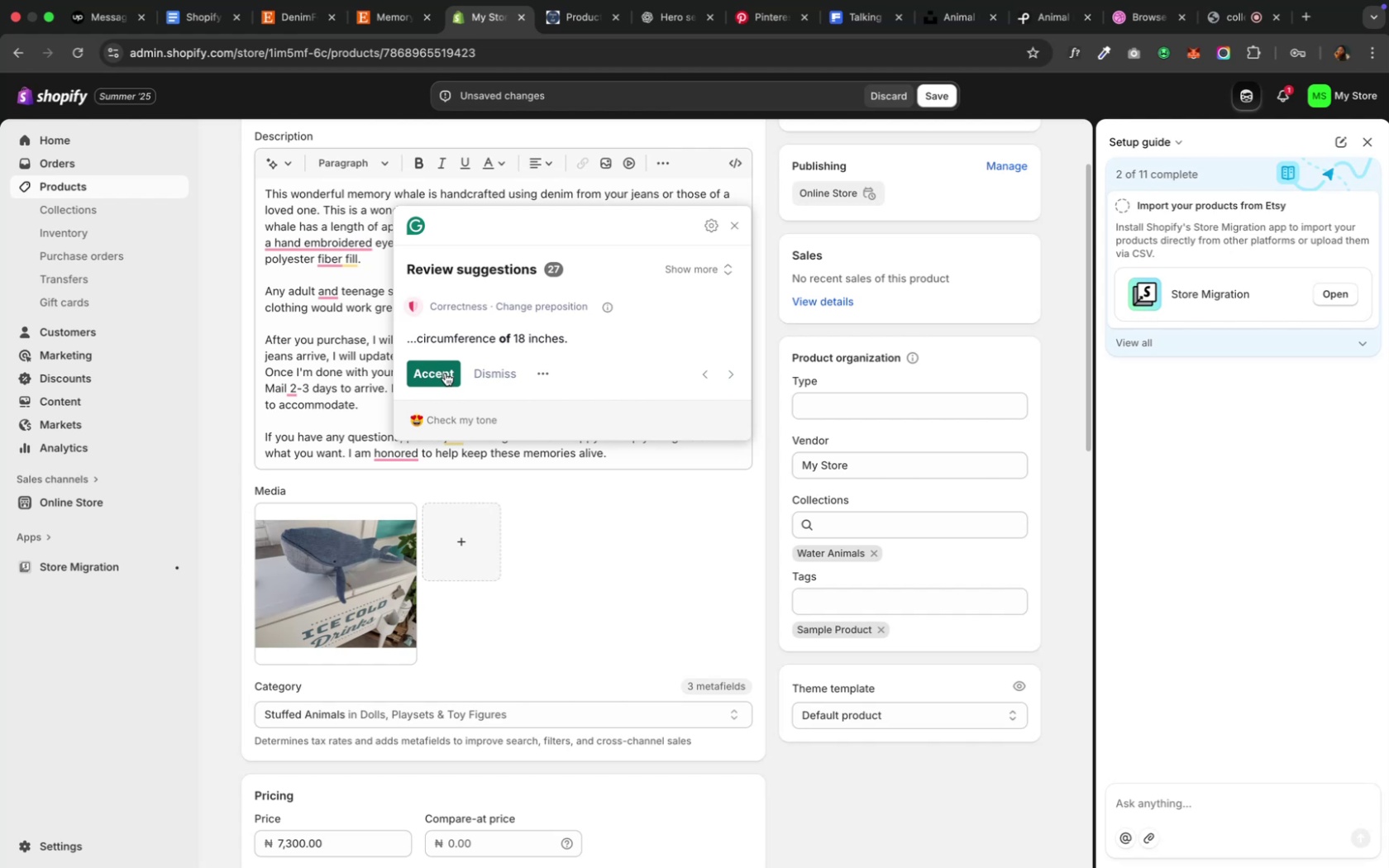 
left_click([445, 373])
 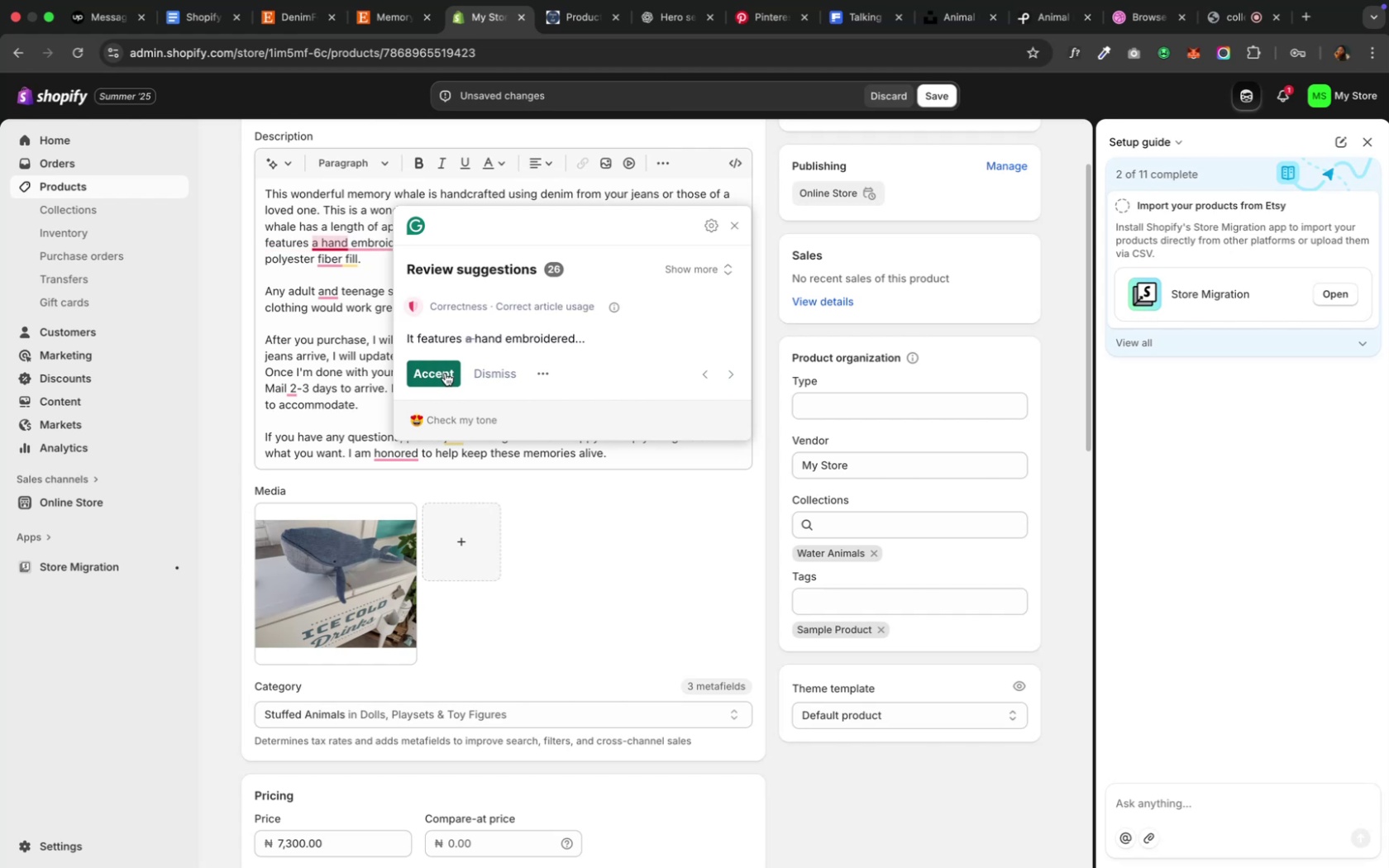 
left_click([445, 373])
 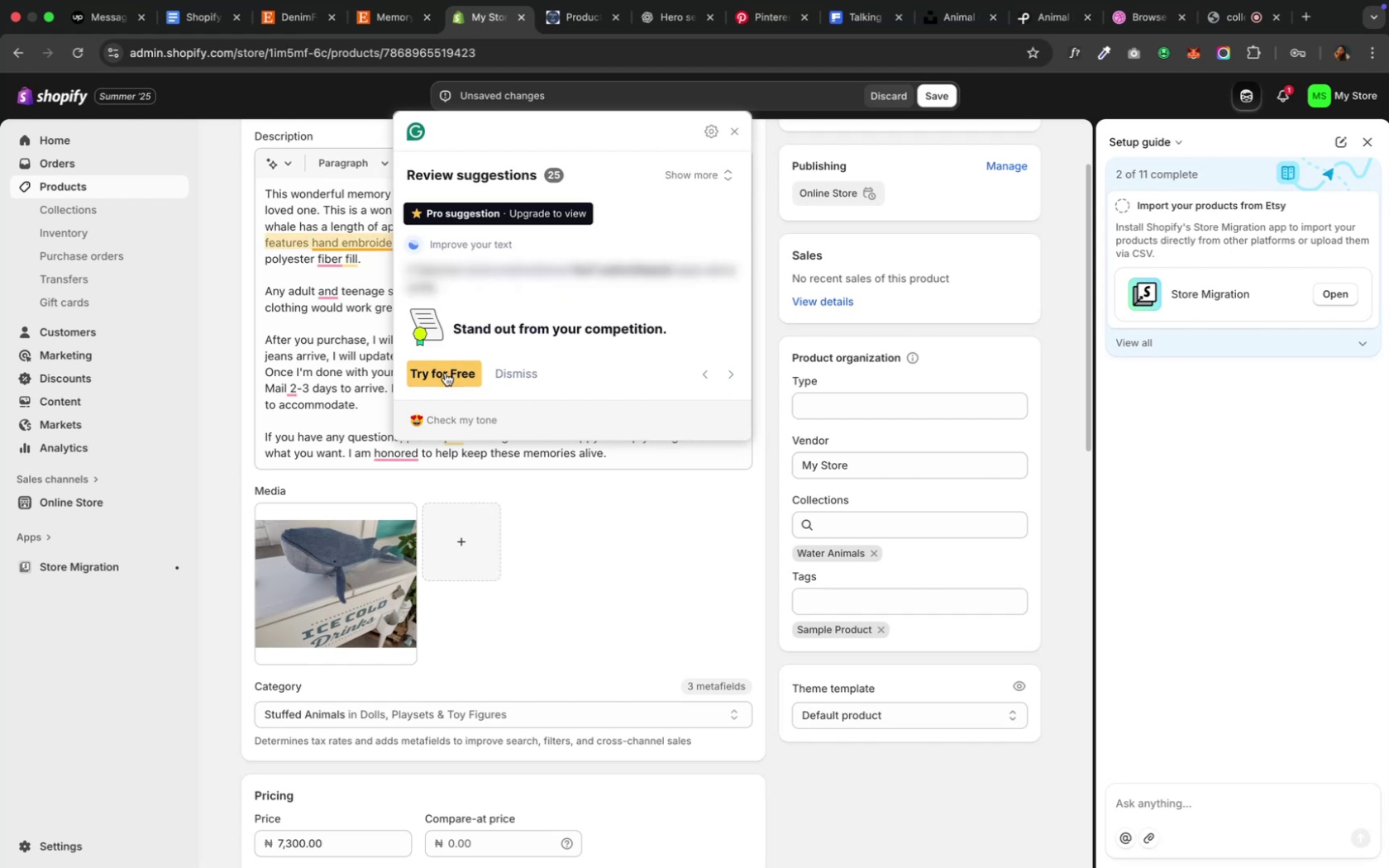 
left_click([445, 373])
 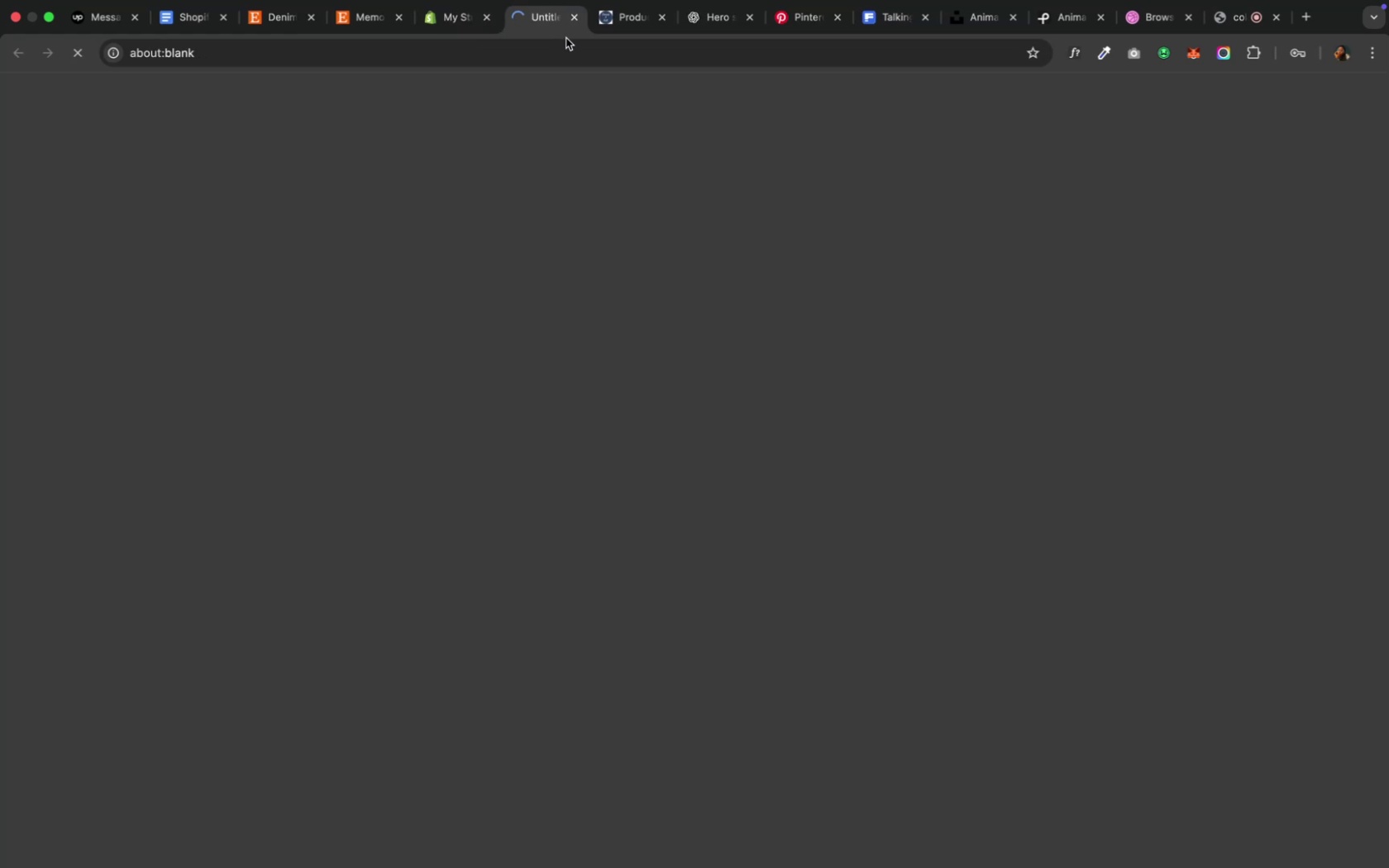 
left_click([571, 23])
 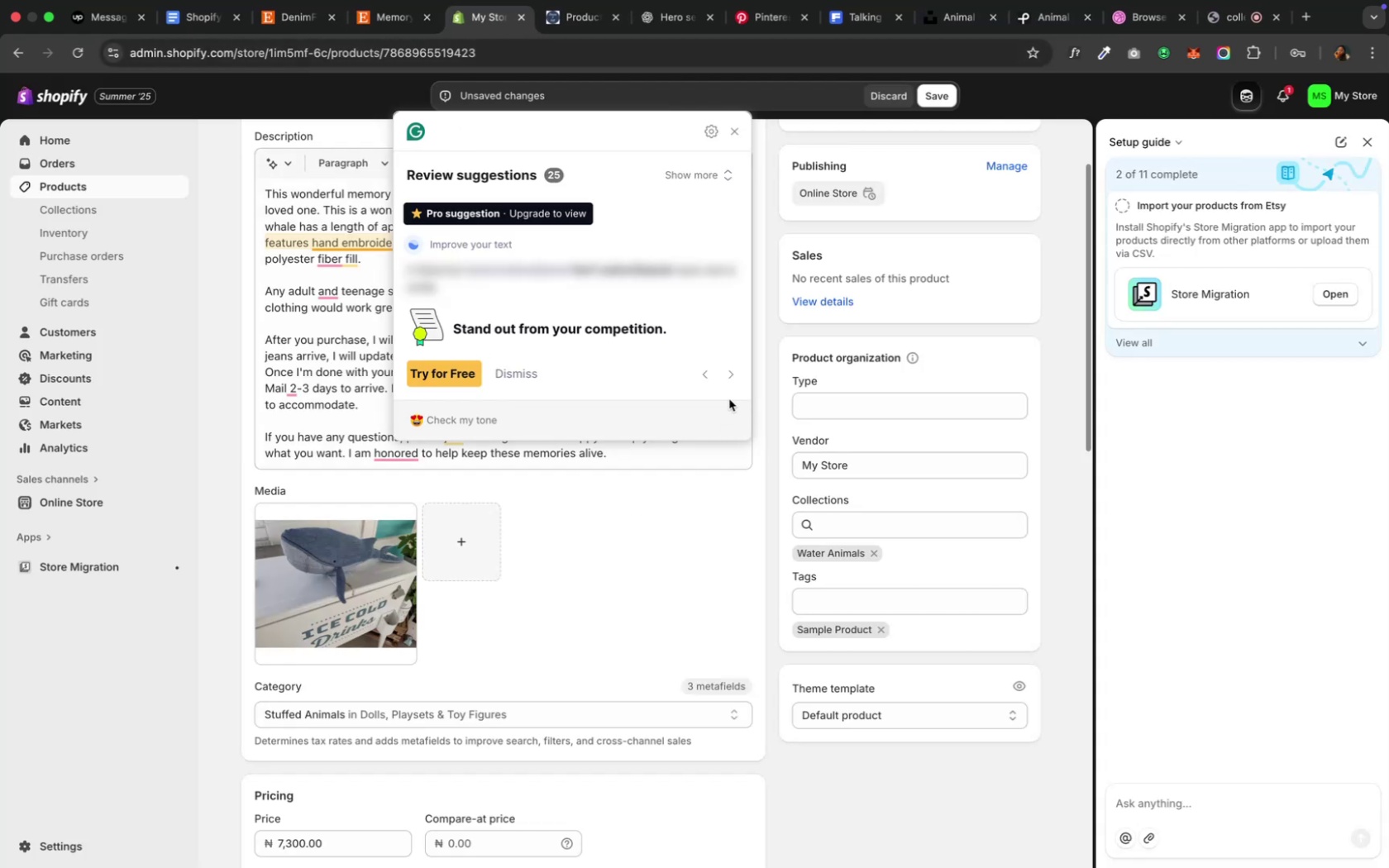 
left_click([730, 379])
 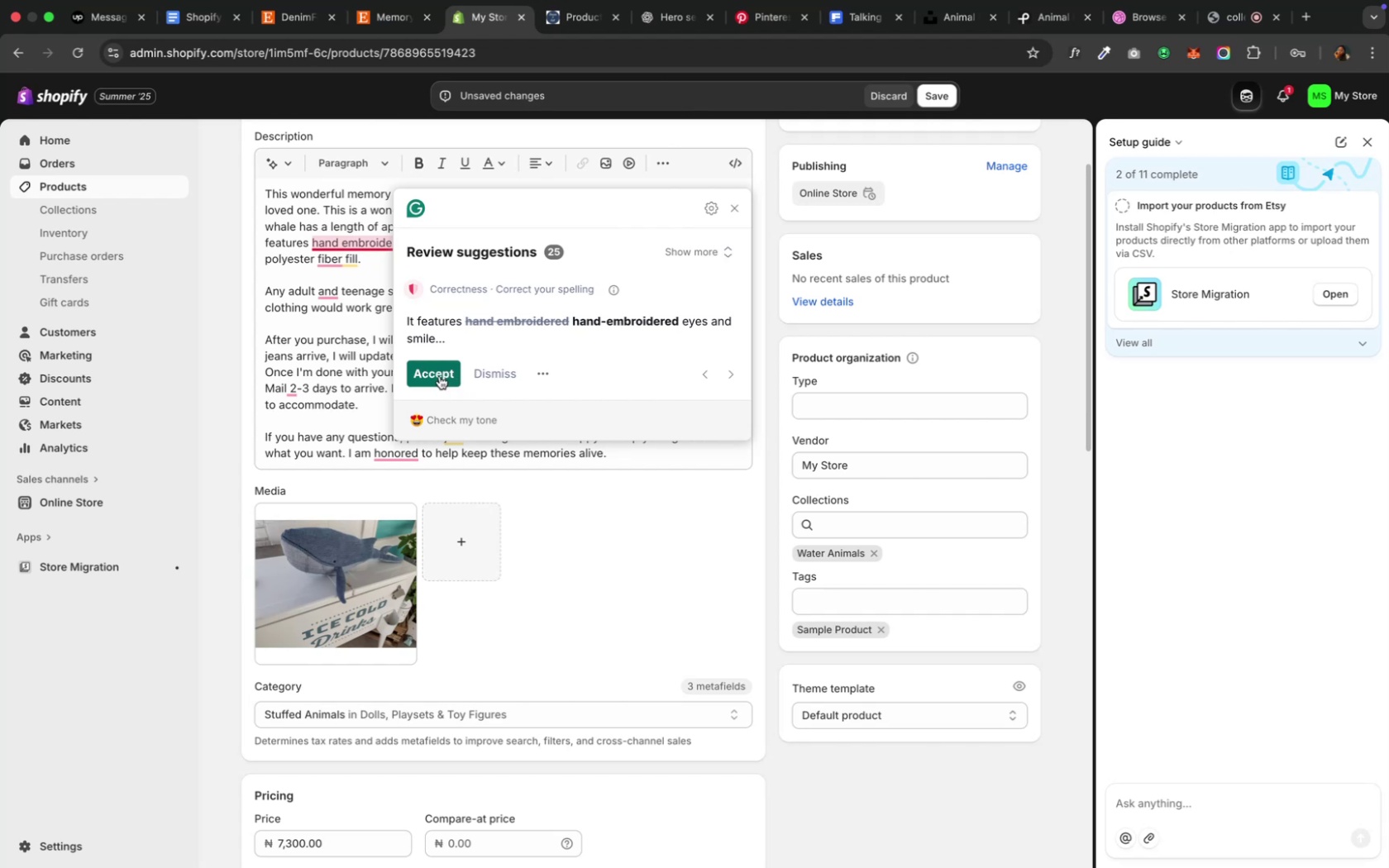 
wait(7.79)
 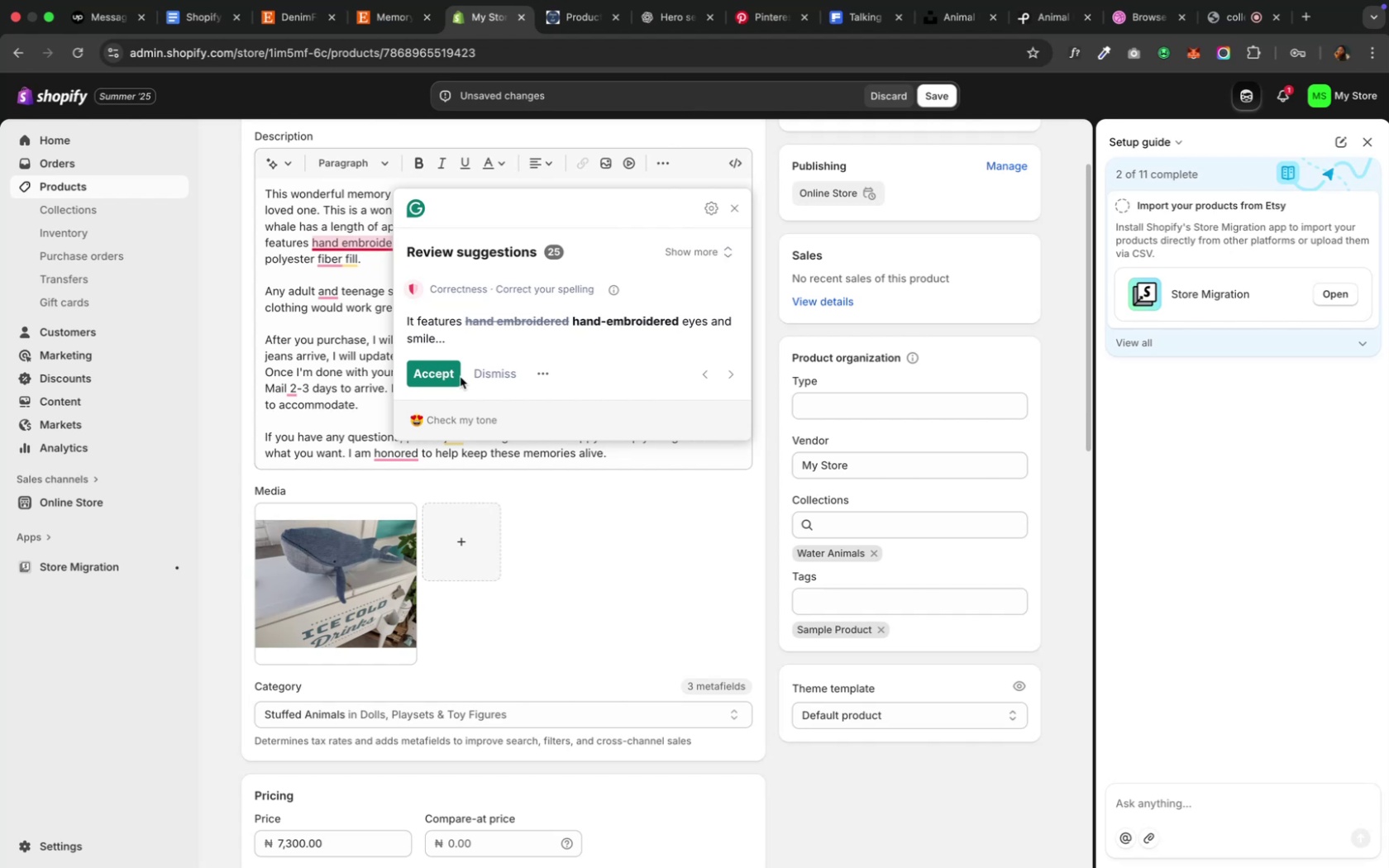 
left_click([439, 376])
 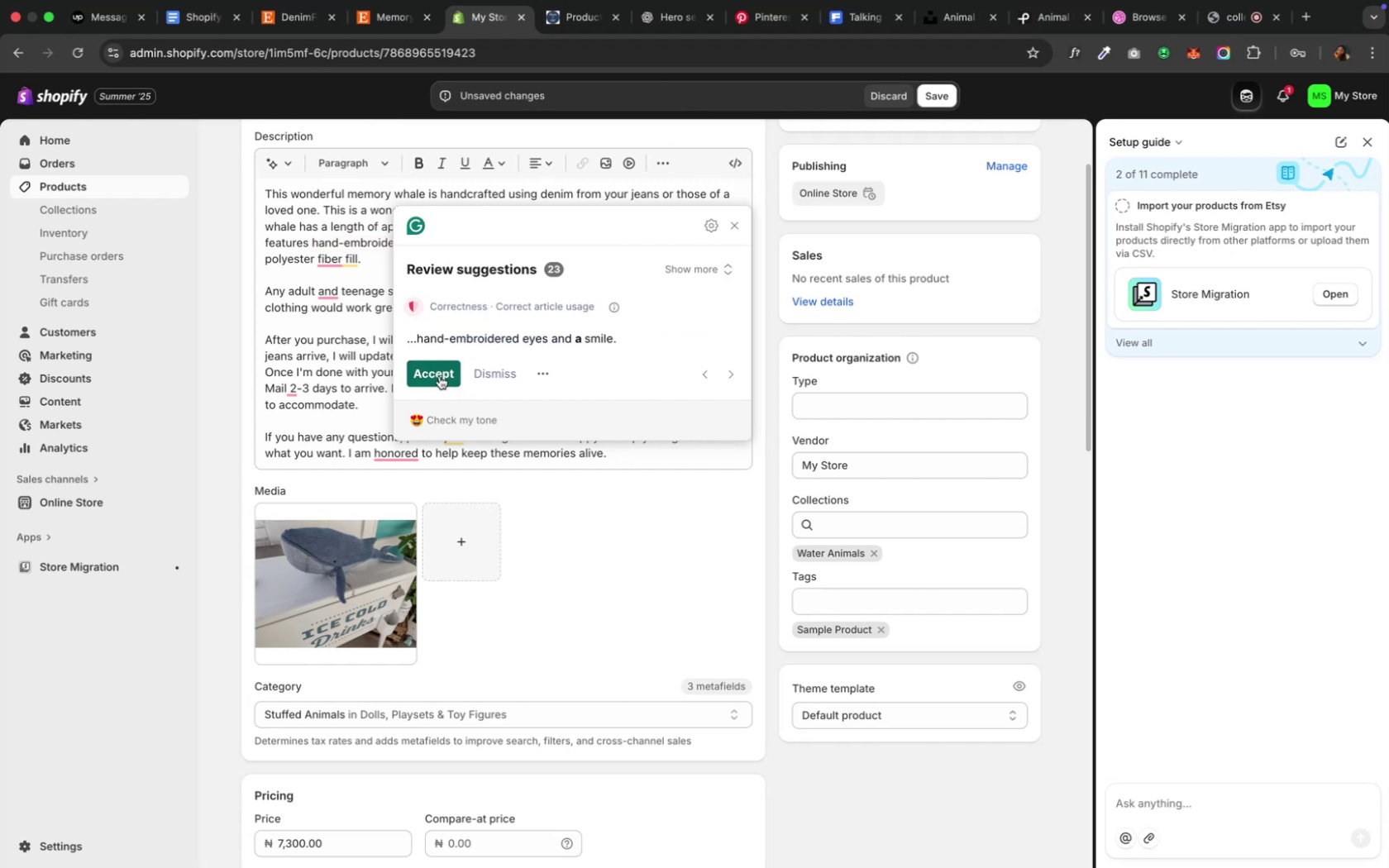 
left_click([439, 376])
 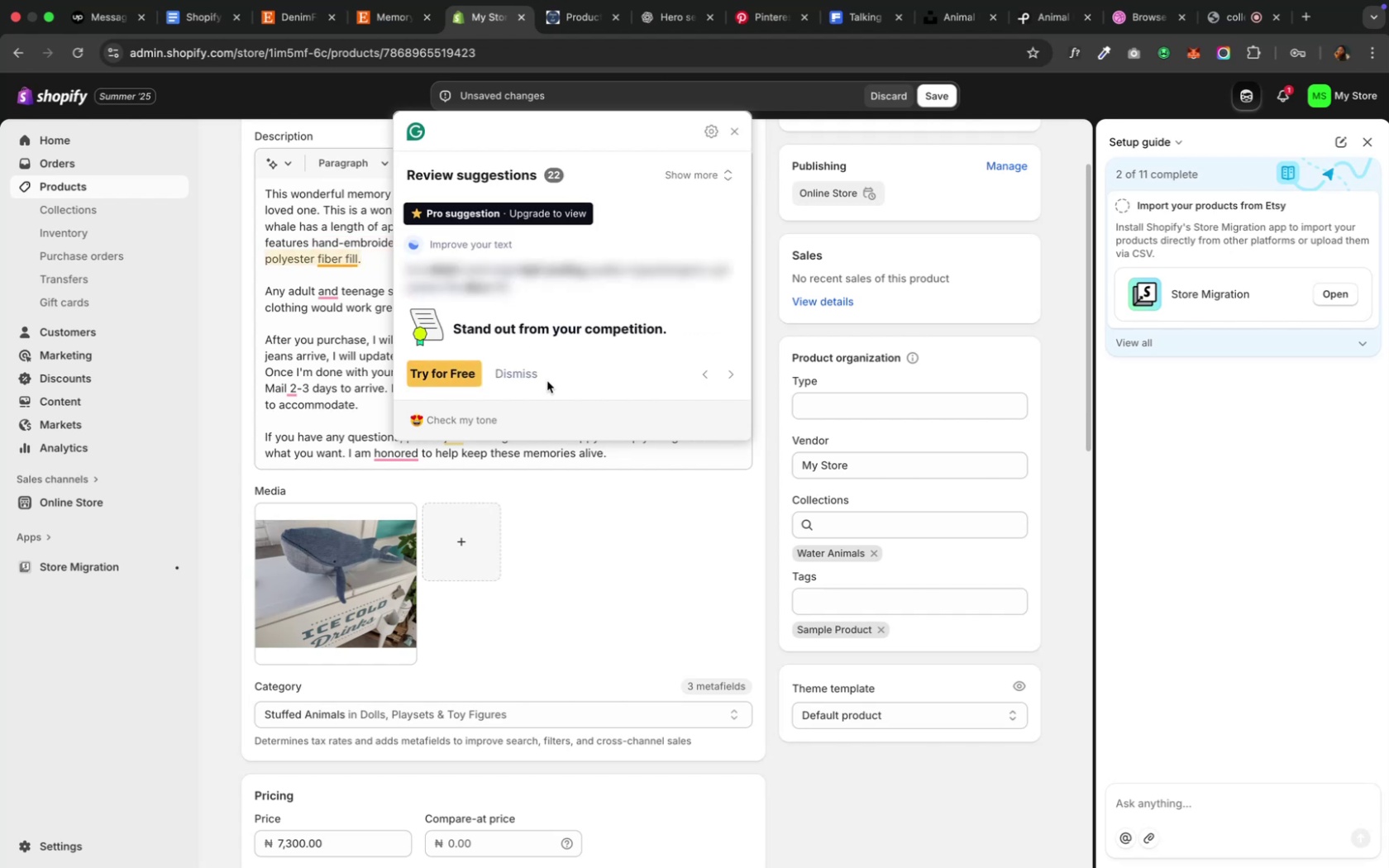 
left_click([536, 379])
 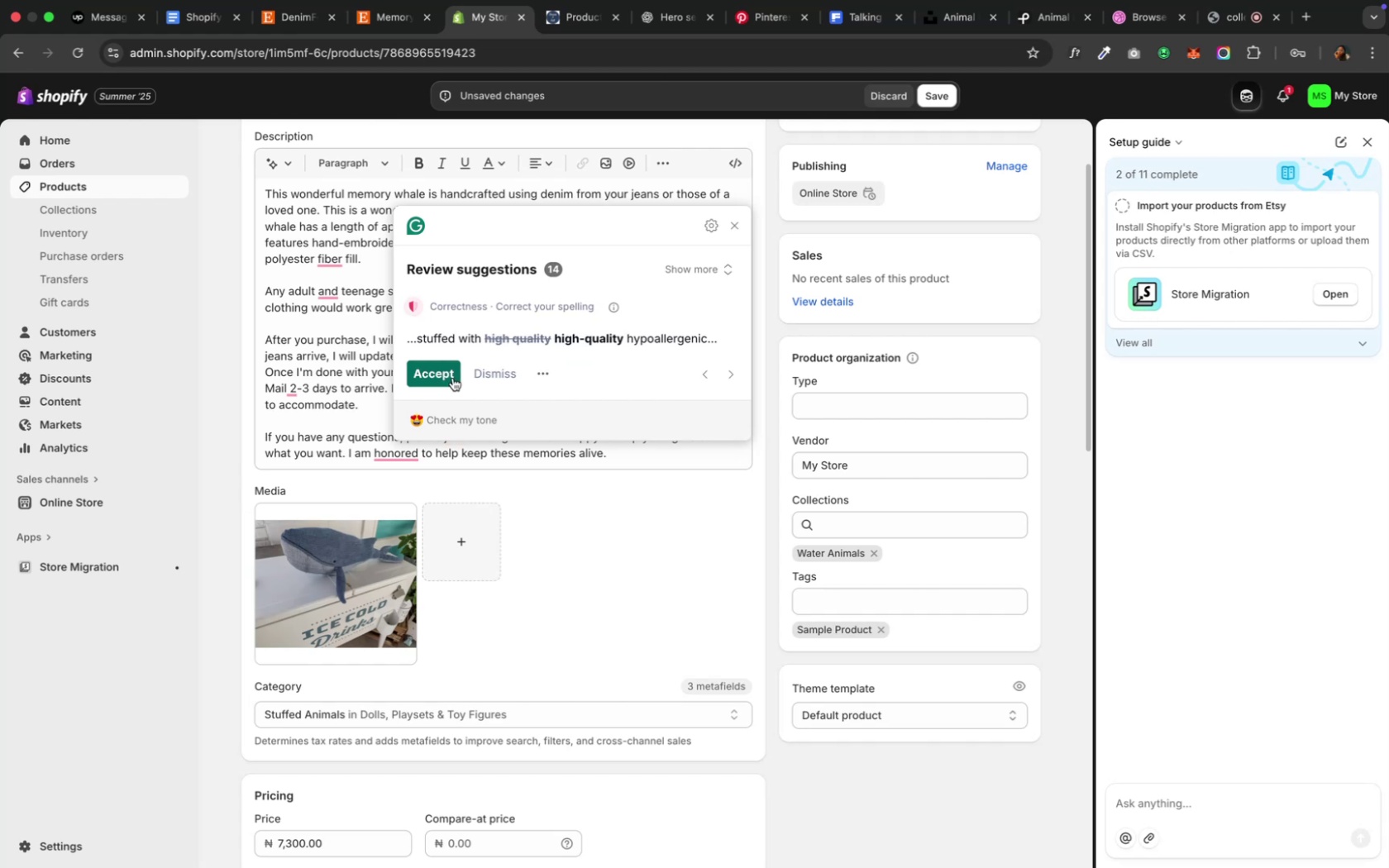 
left_click([452, 378])
 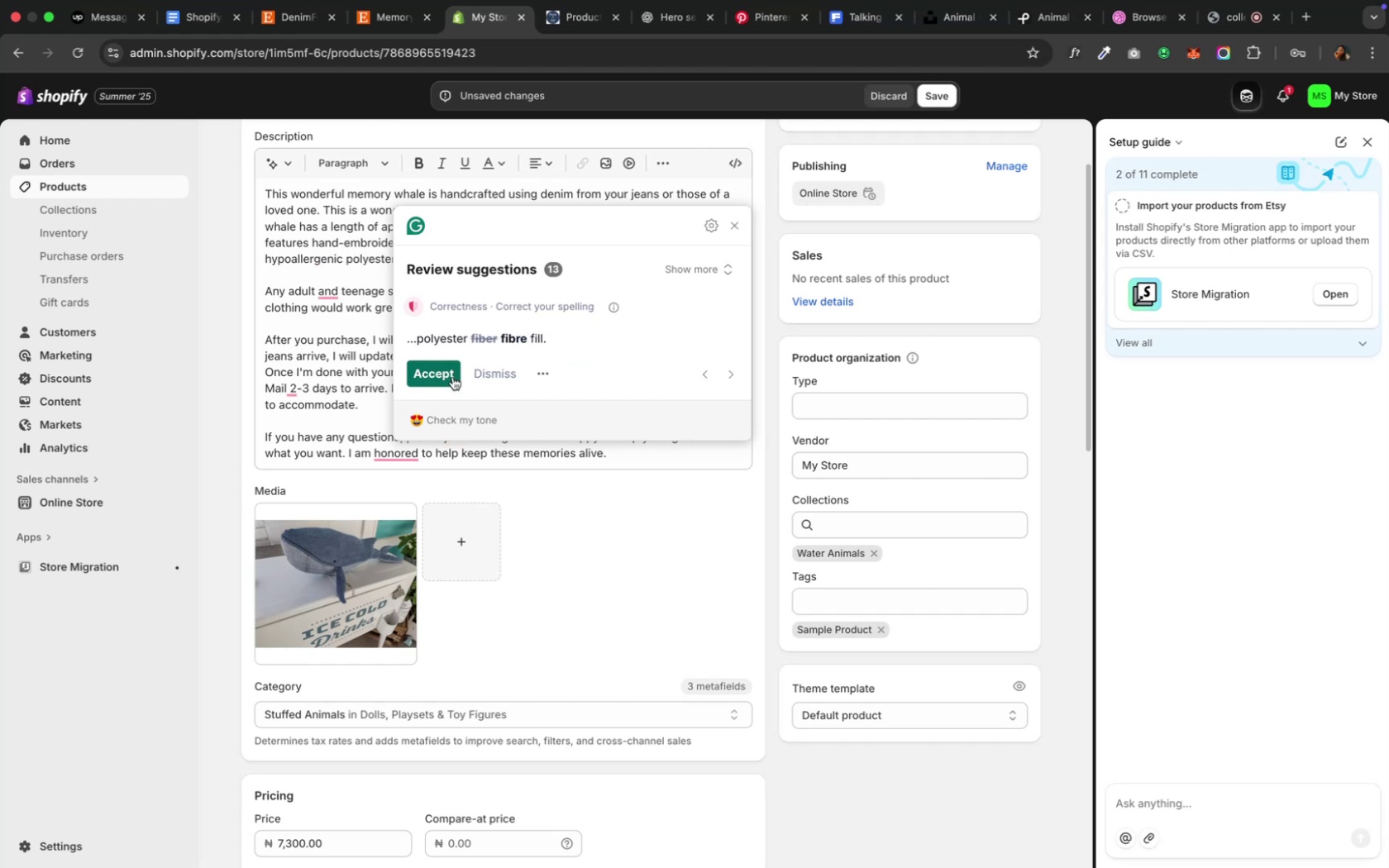 
left_click([451, 377])
 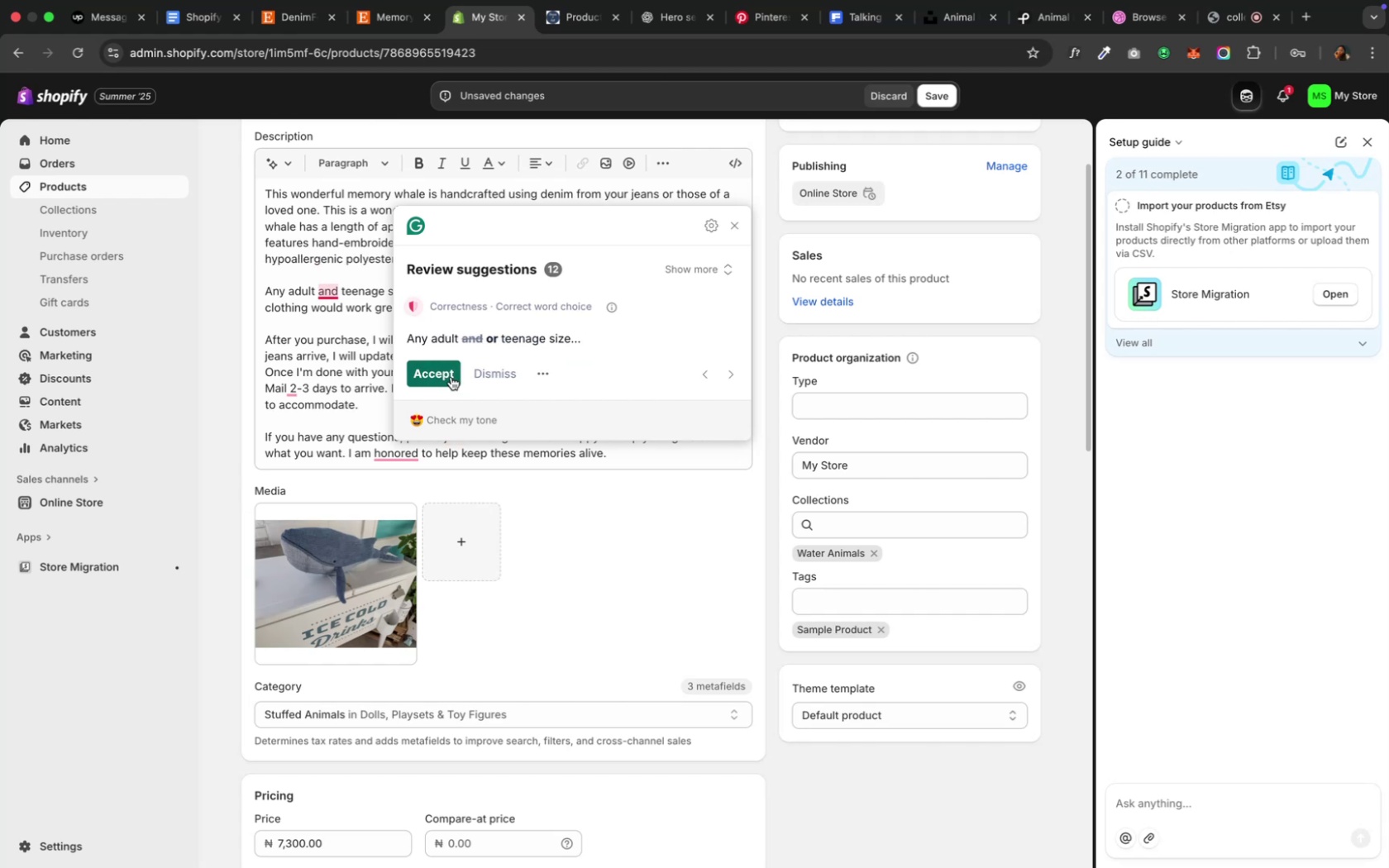 
left_click([451, 377])
 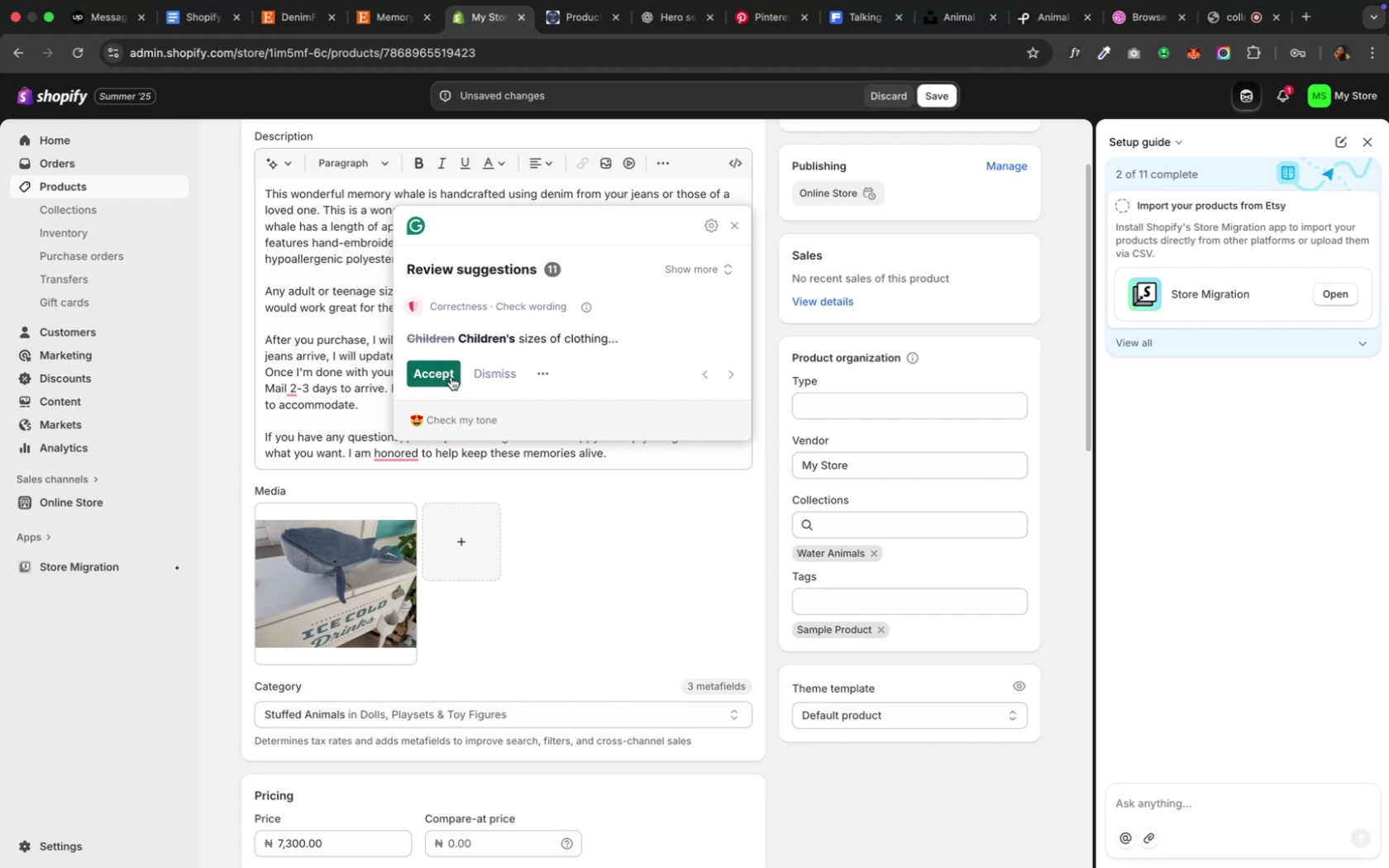 
left_click([451, 377])
 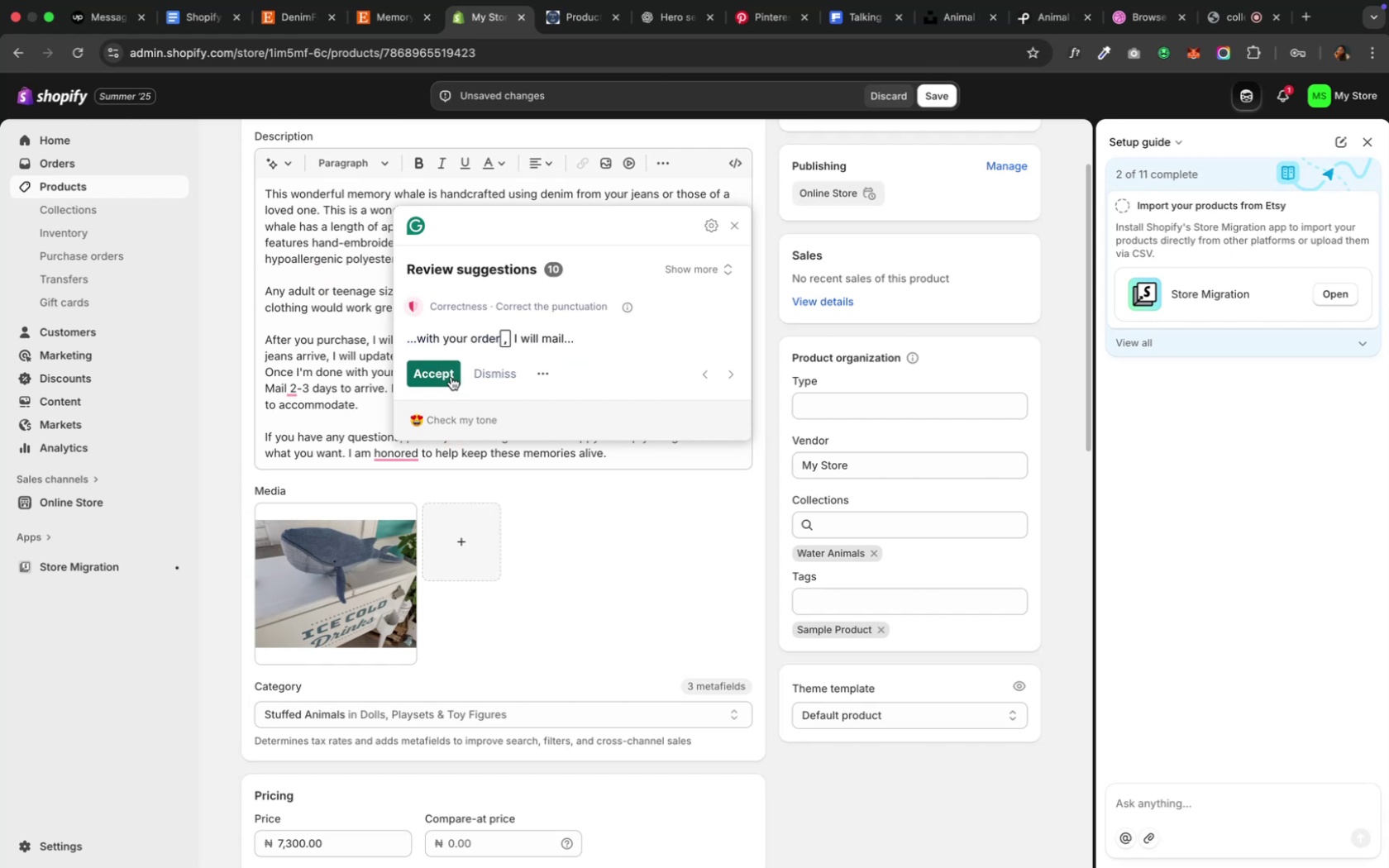 
left_click([451, 377])
 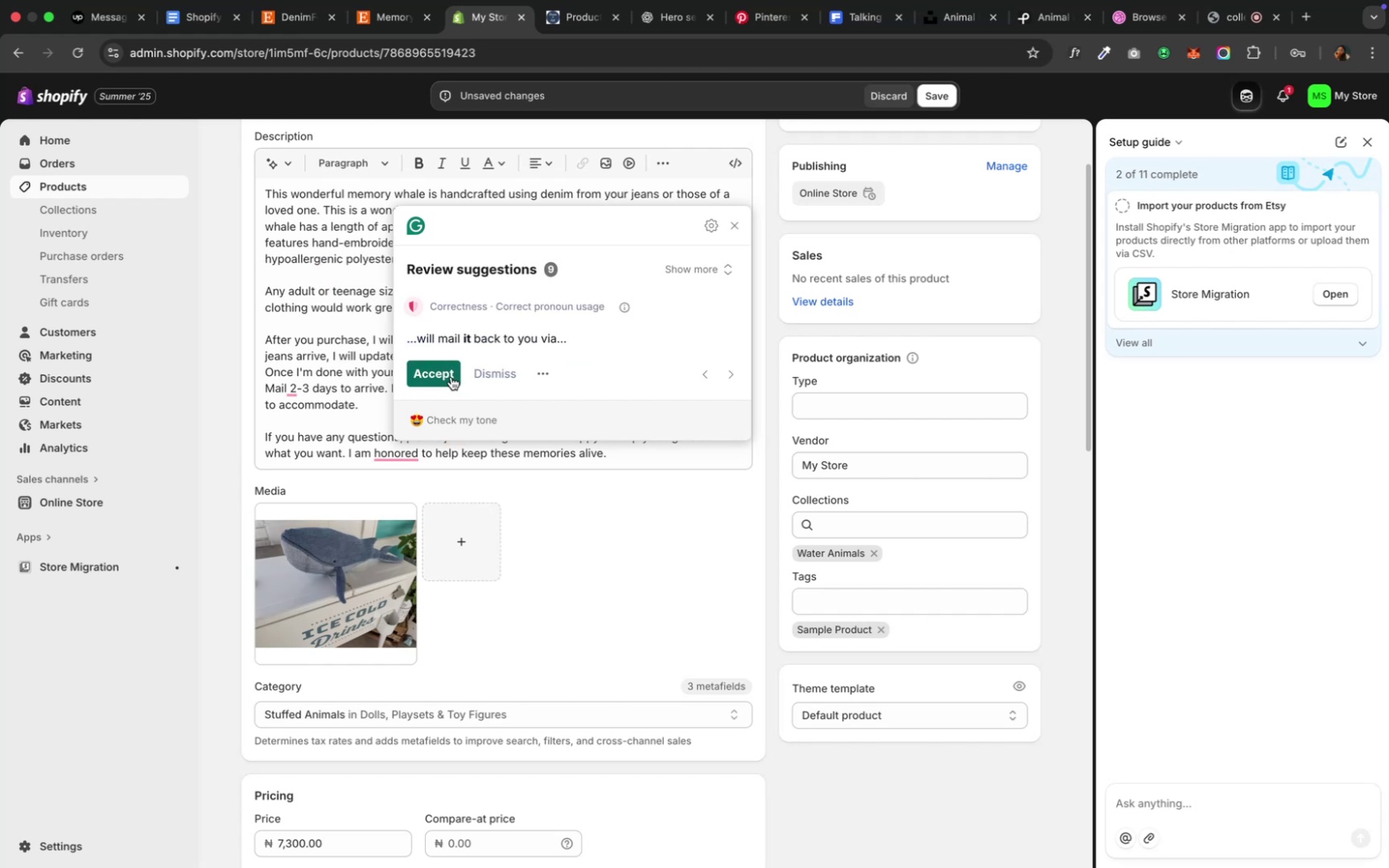 
left_click([451, 377])
 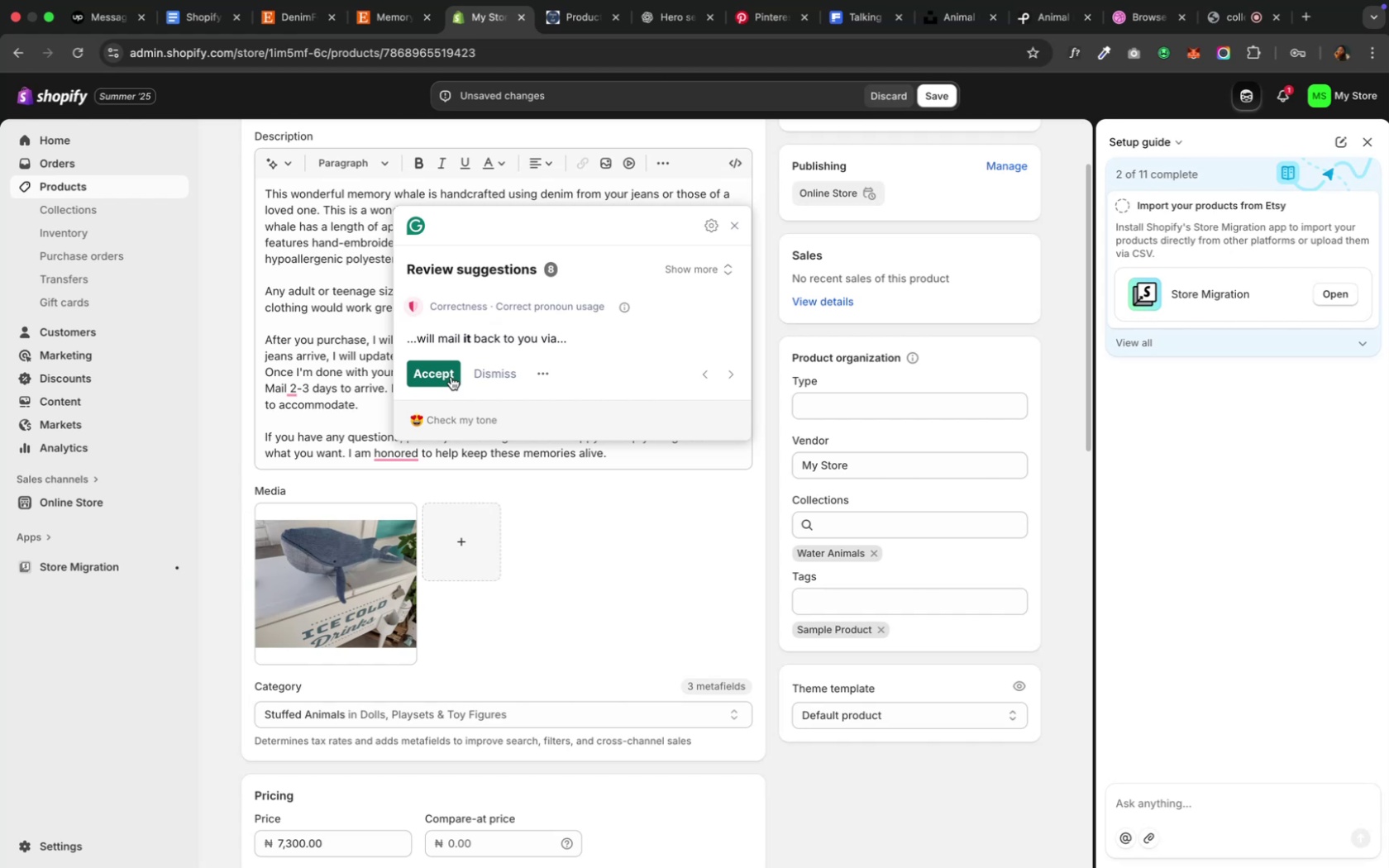 
left_click([451, 377])
 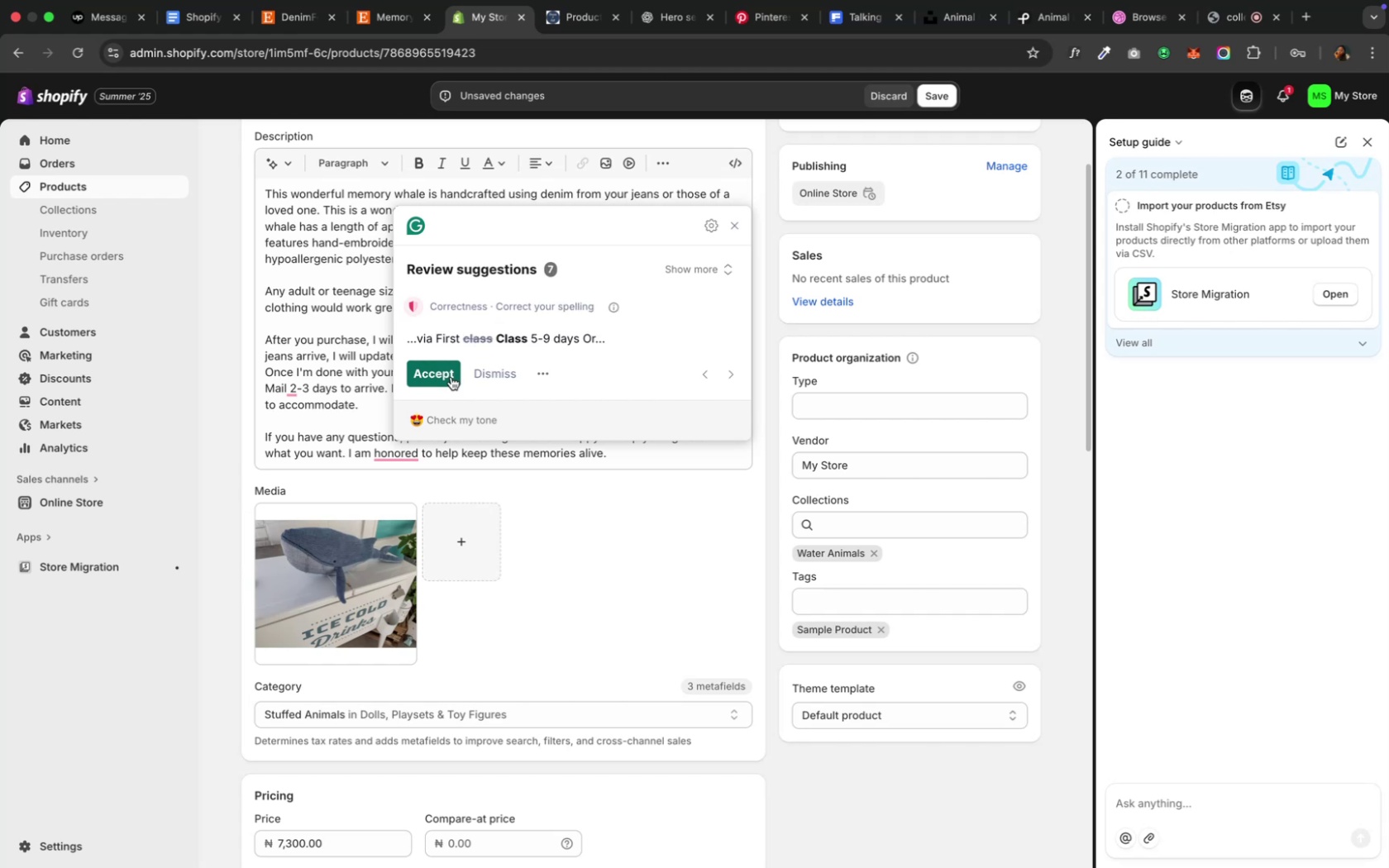 
left_click([451, 377])
 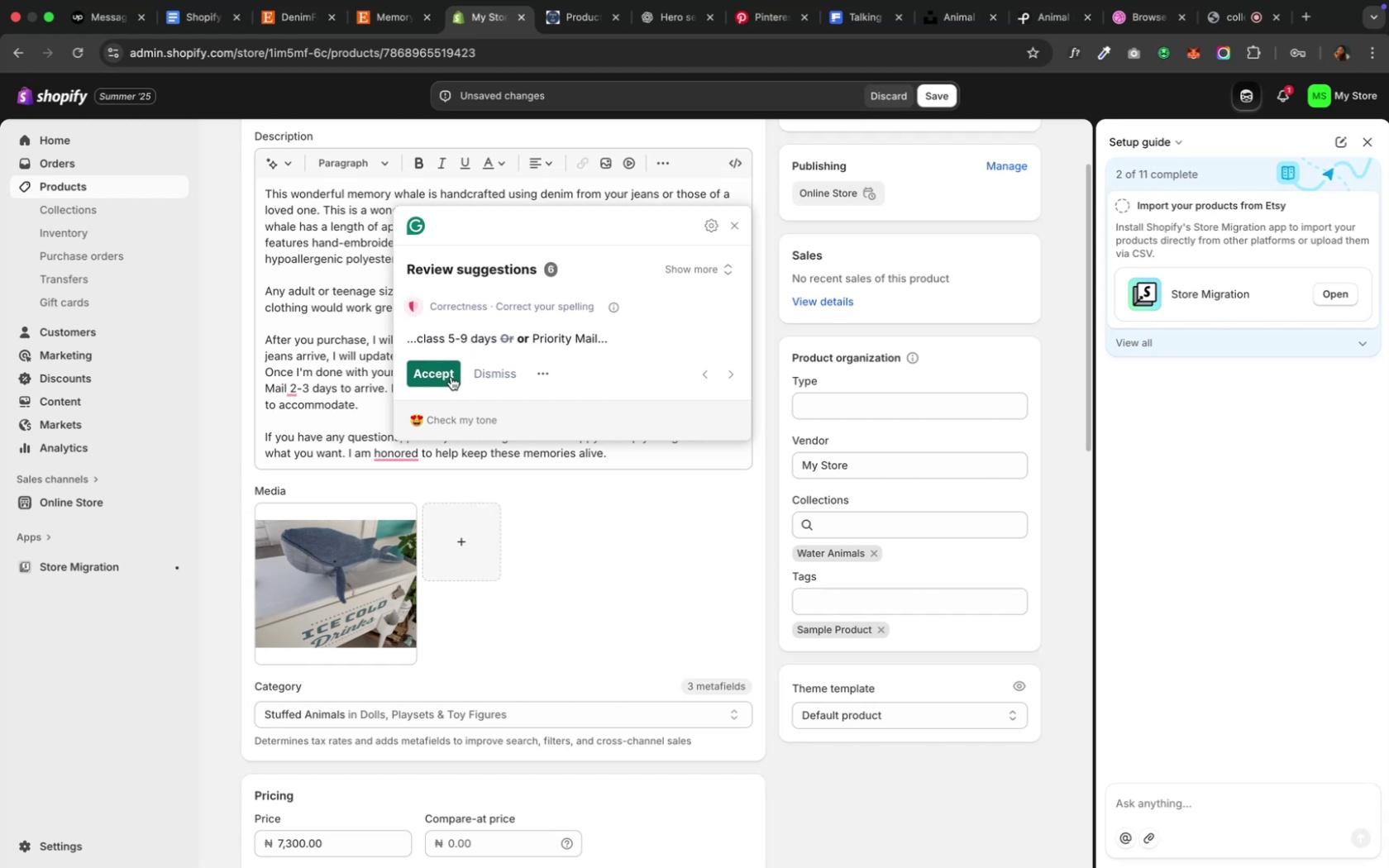 
left_click([451, 377])
 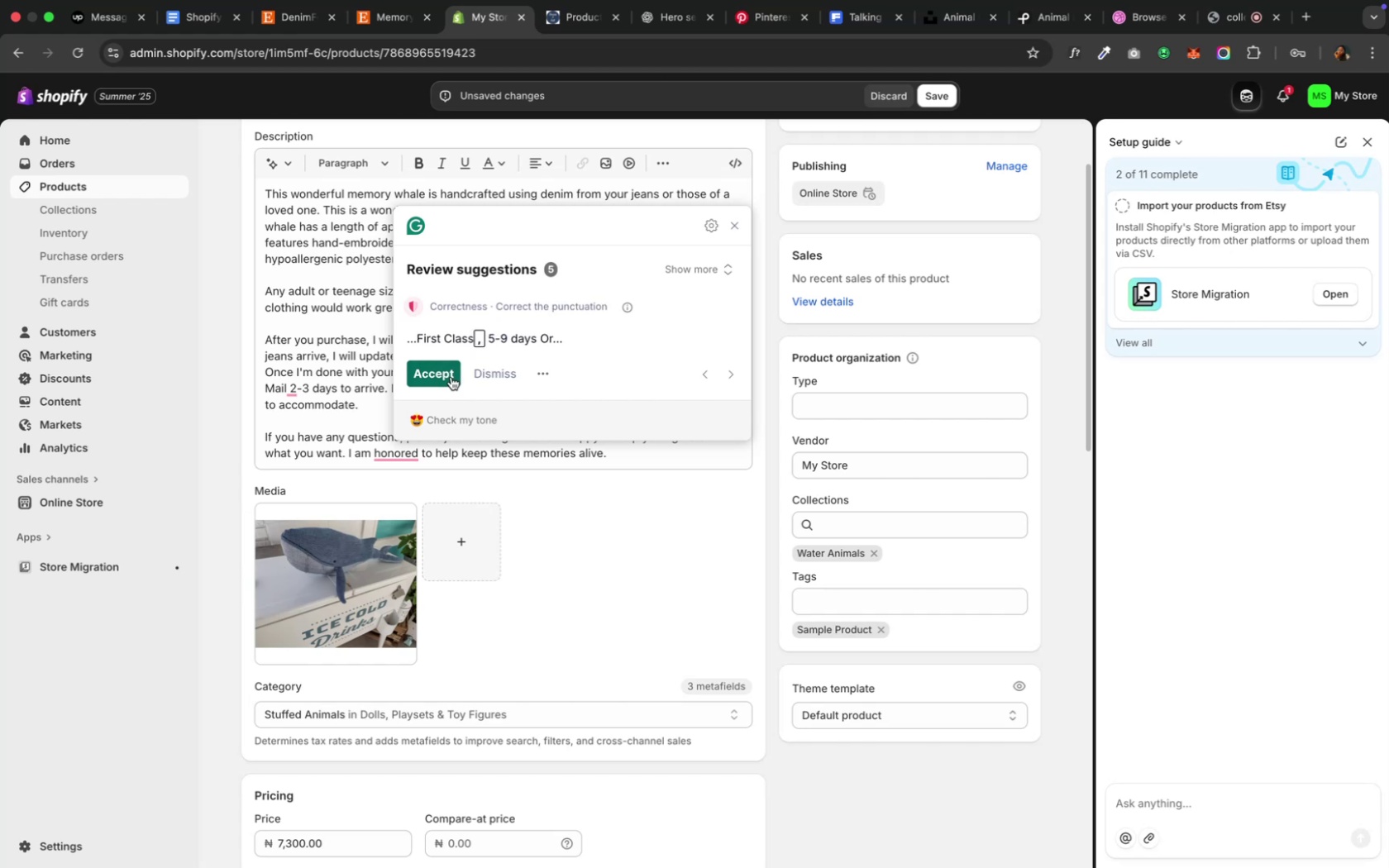 
left_click([451, 377])
 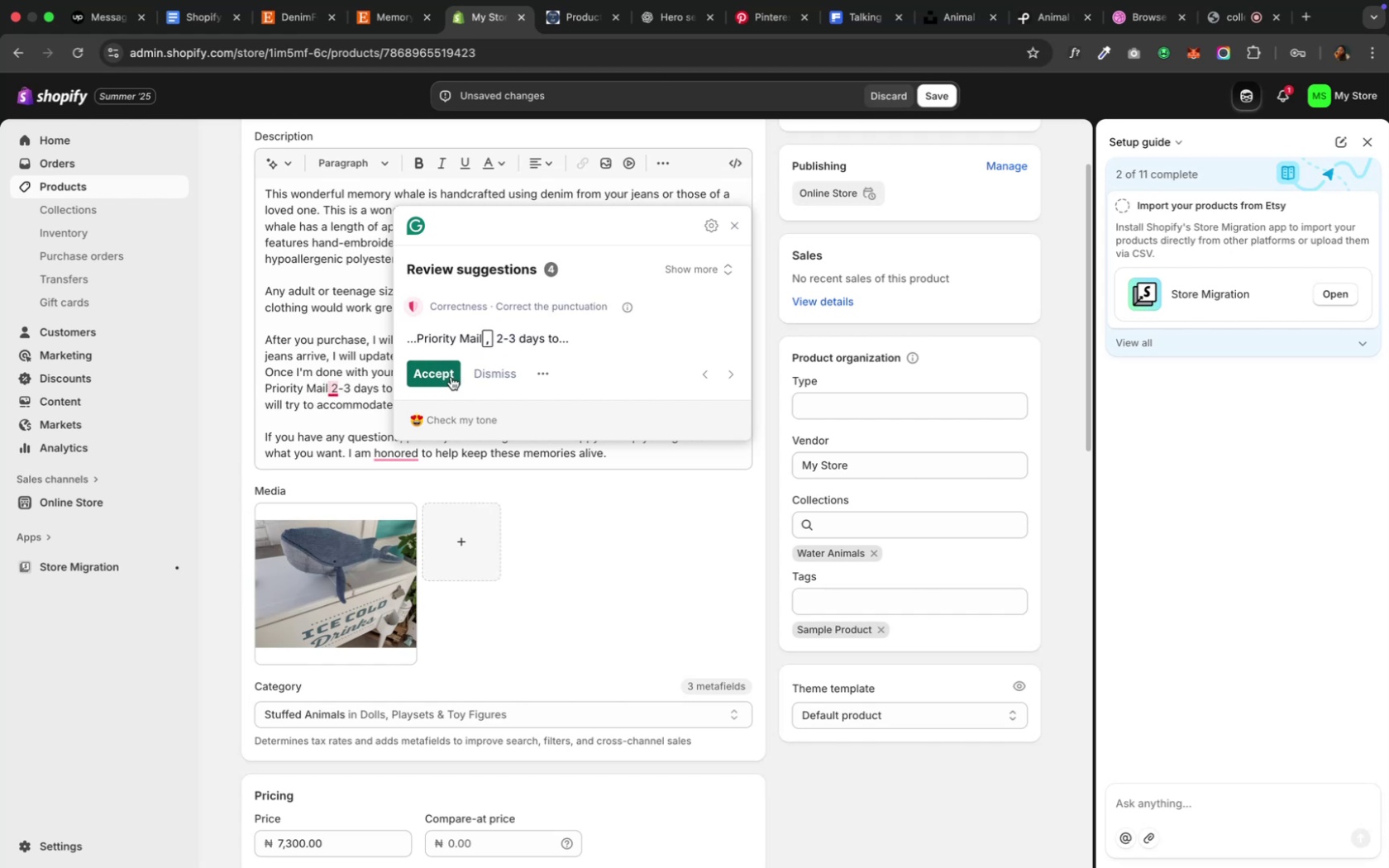 
left_click([451, 377])
 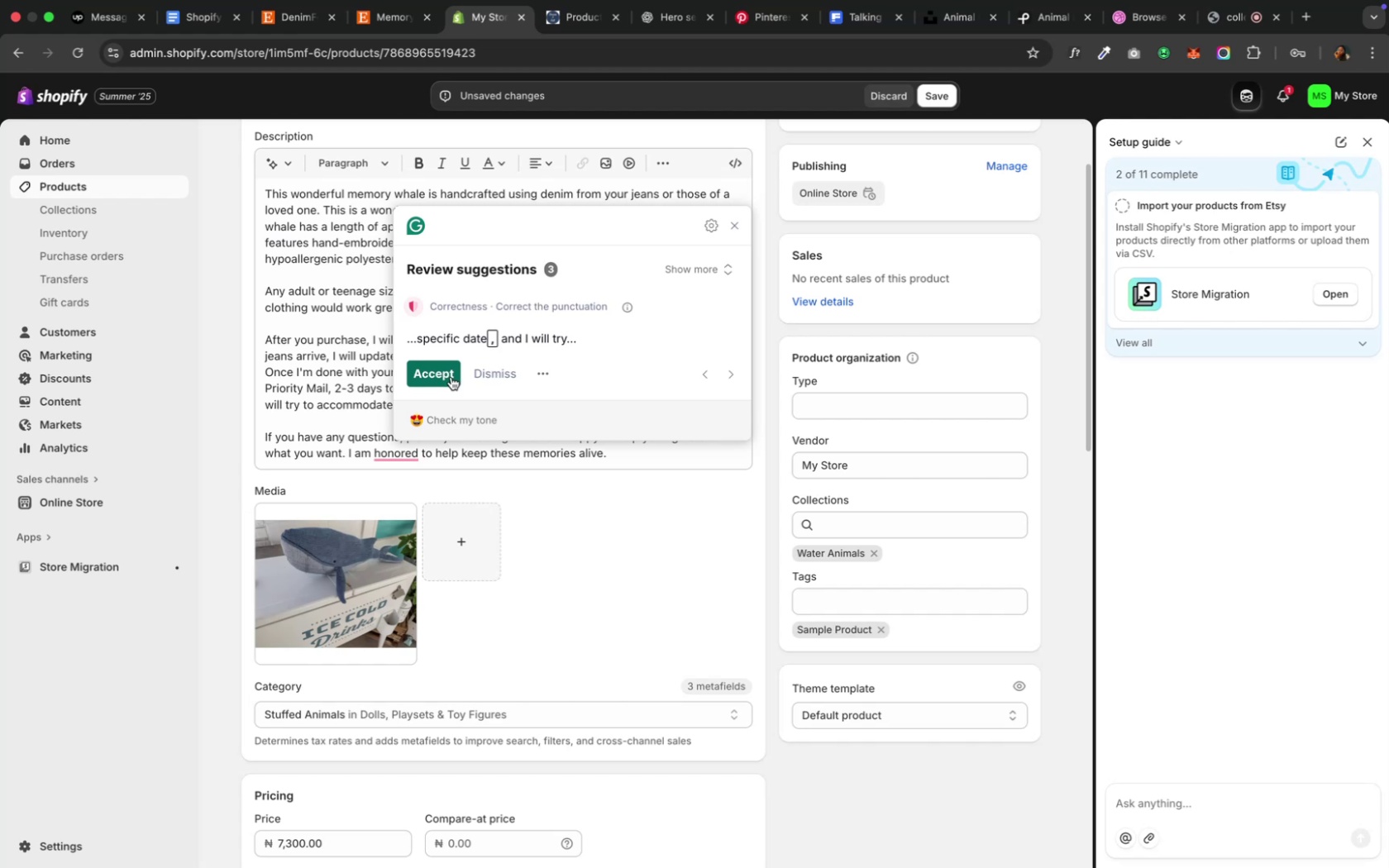 
left_click([451, 377])
 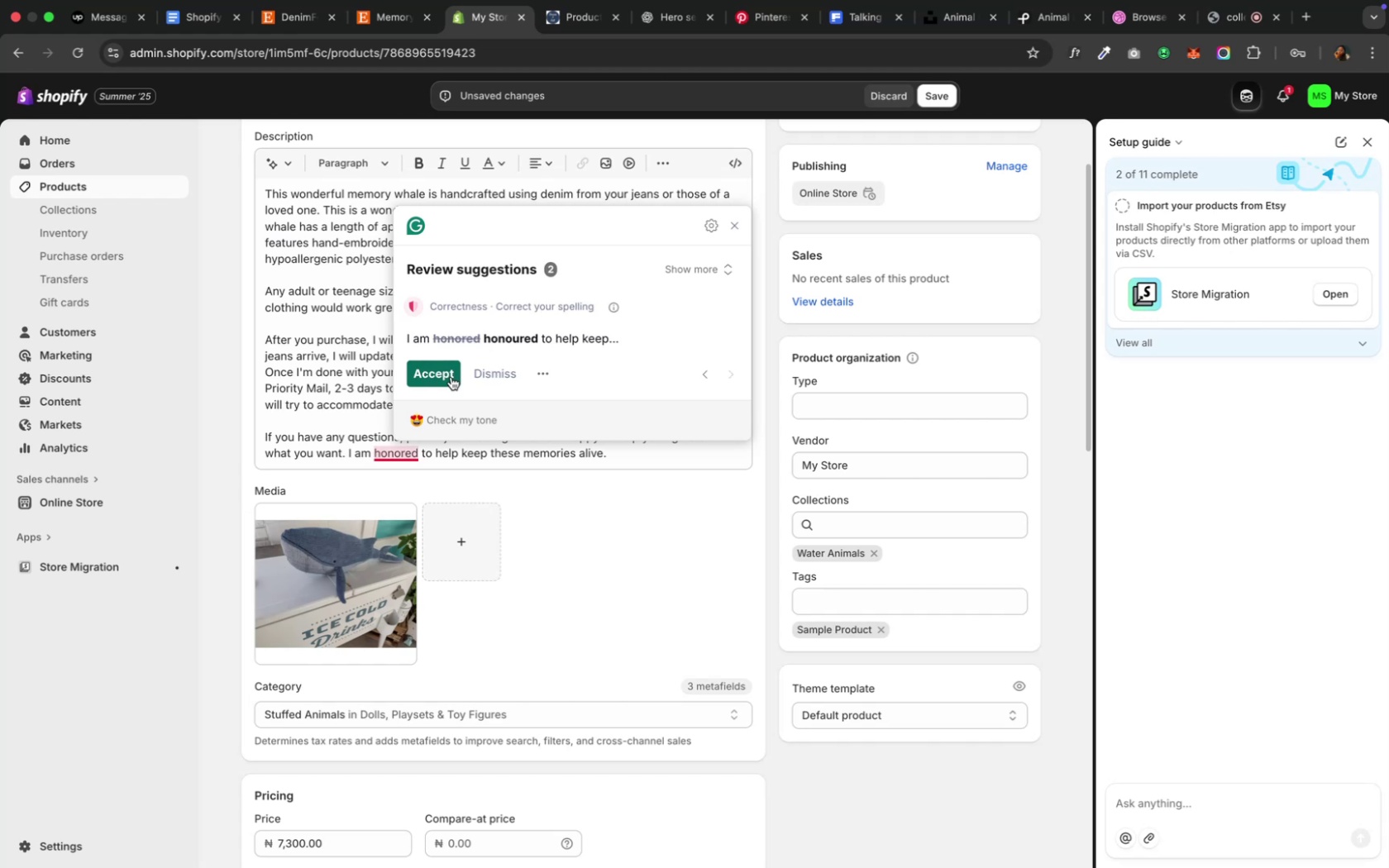 
left_click([451, 377])
 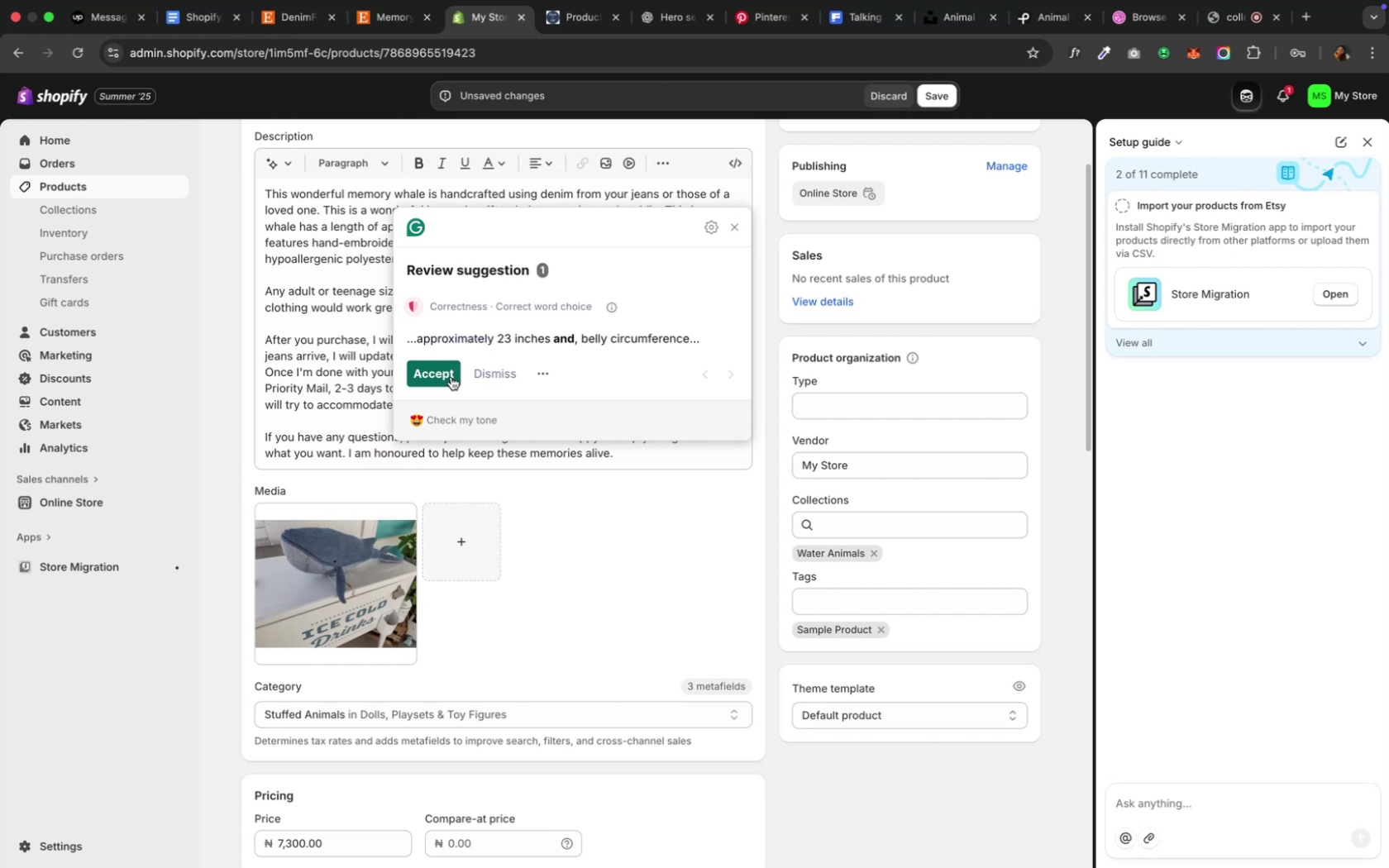 
left_click([451, 377])
 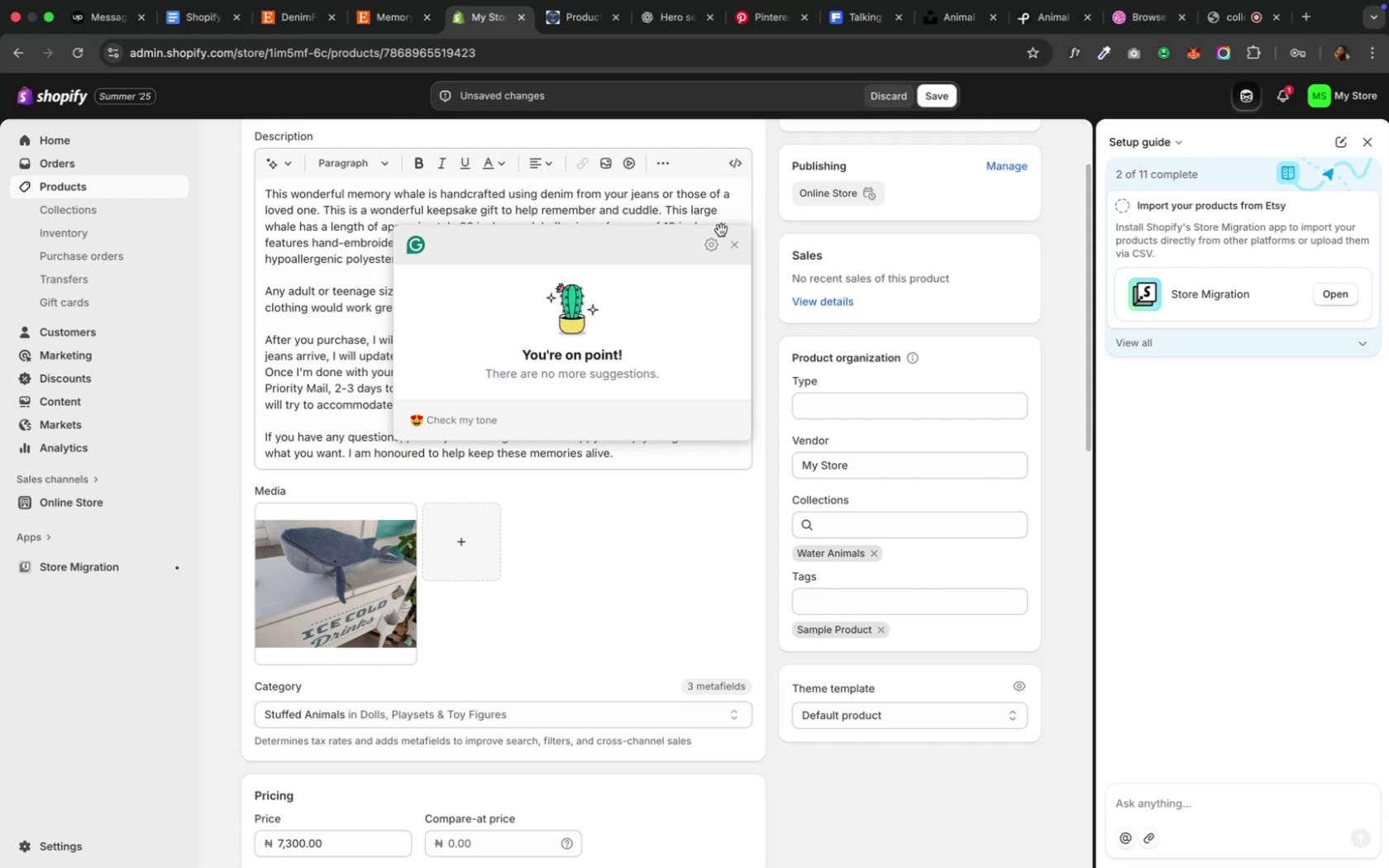 
left_click([729, 243])
 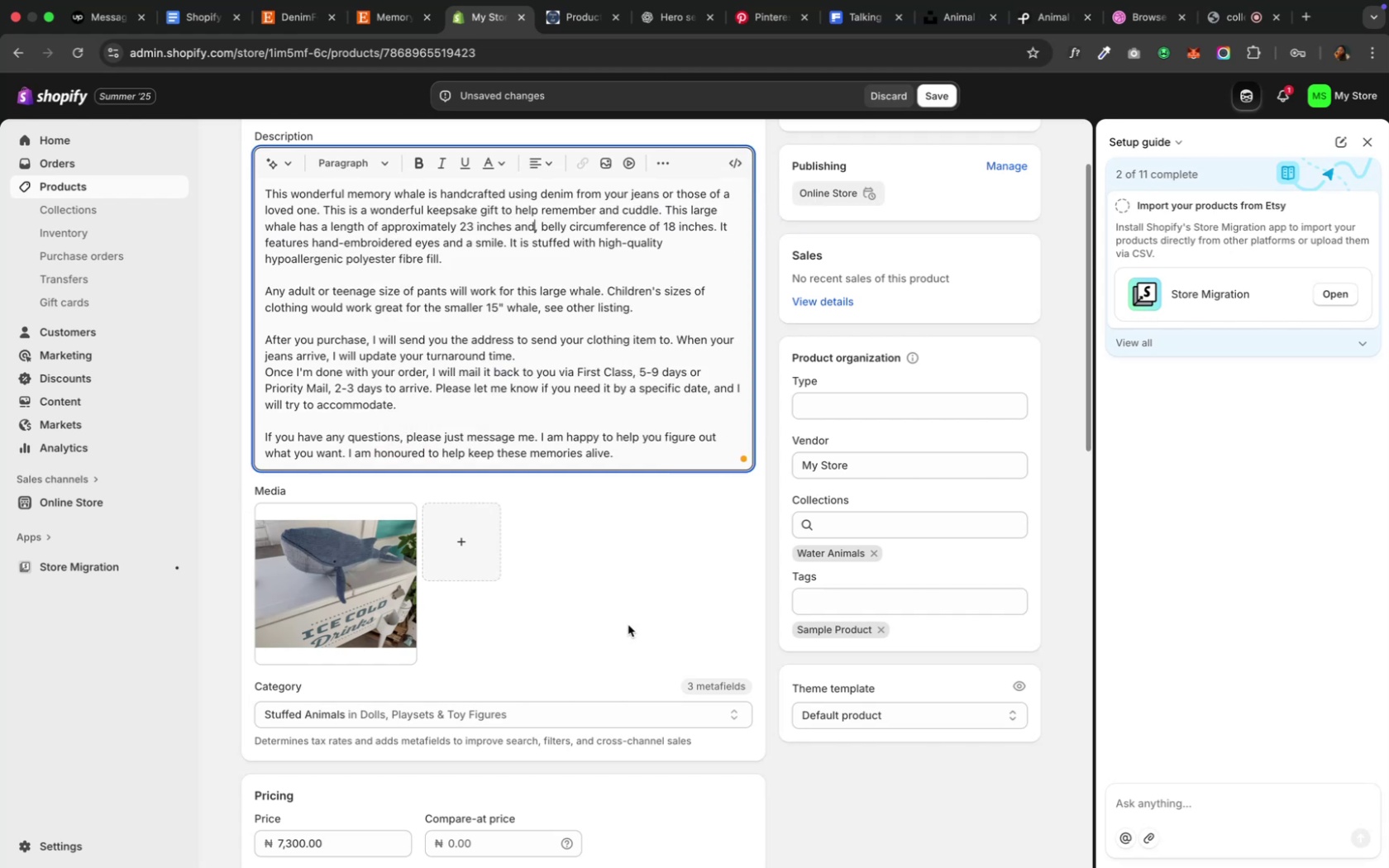 
scroll: coordinate [627, 622], scroll_direction: down, amount: 18.0
 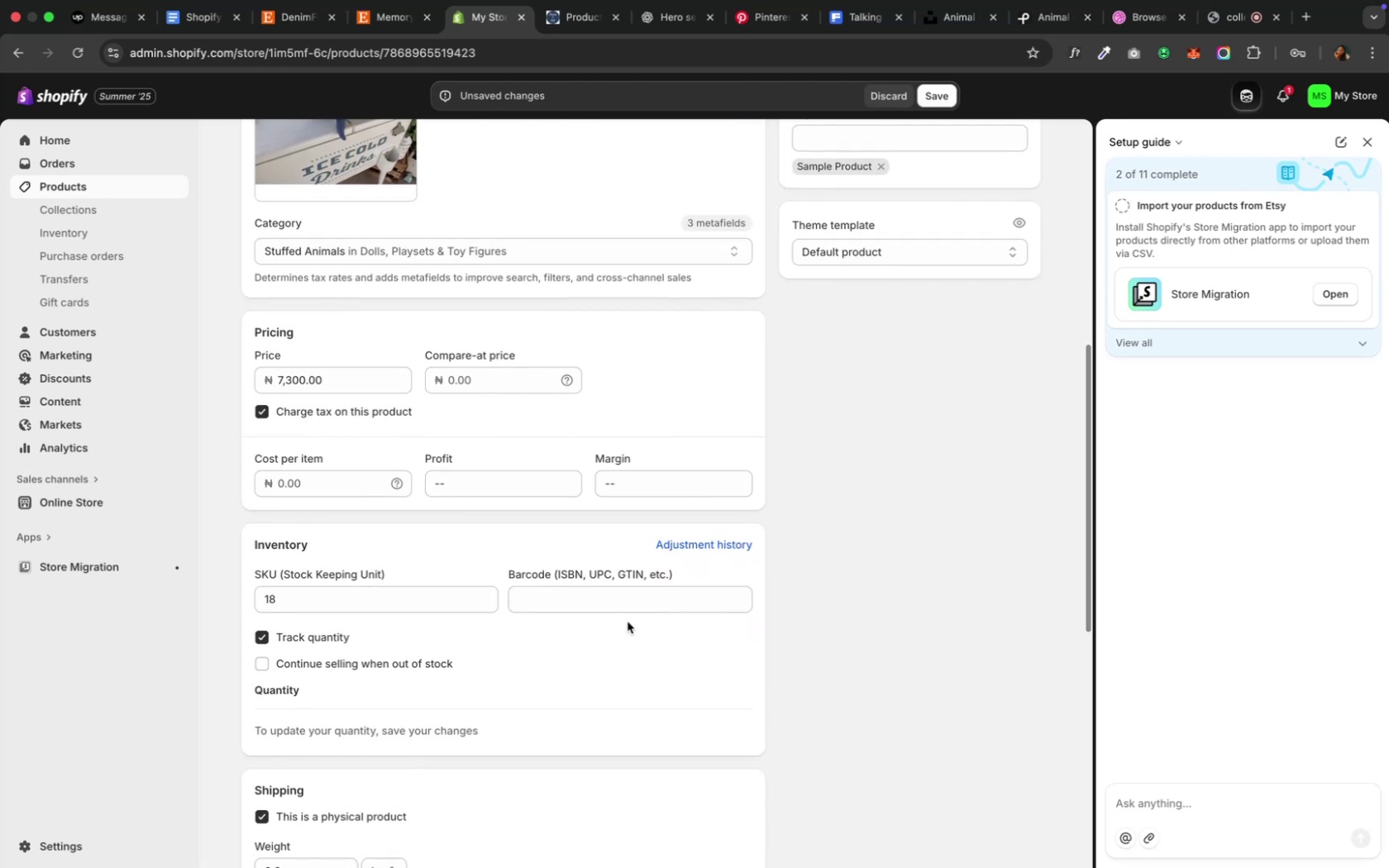 
scroll: coordinate [627, 622], scroll_direction: up, amount: 13.0
 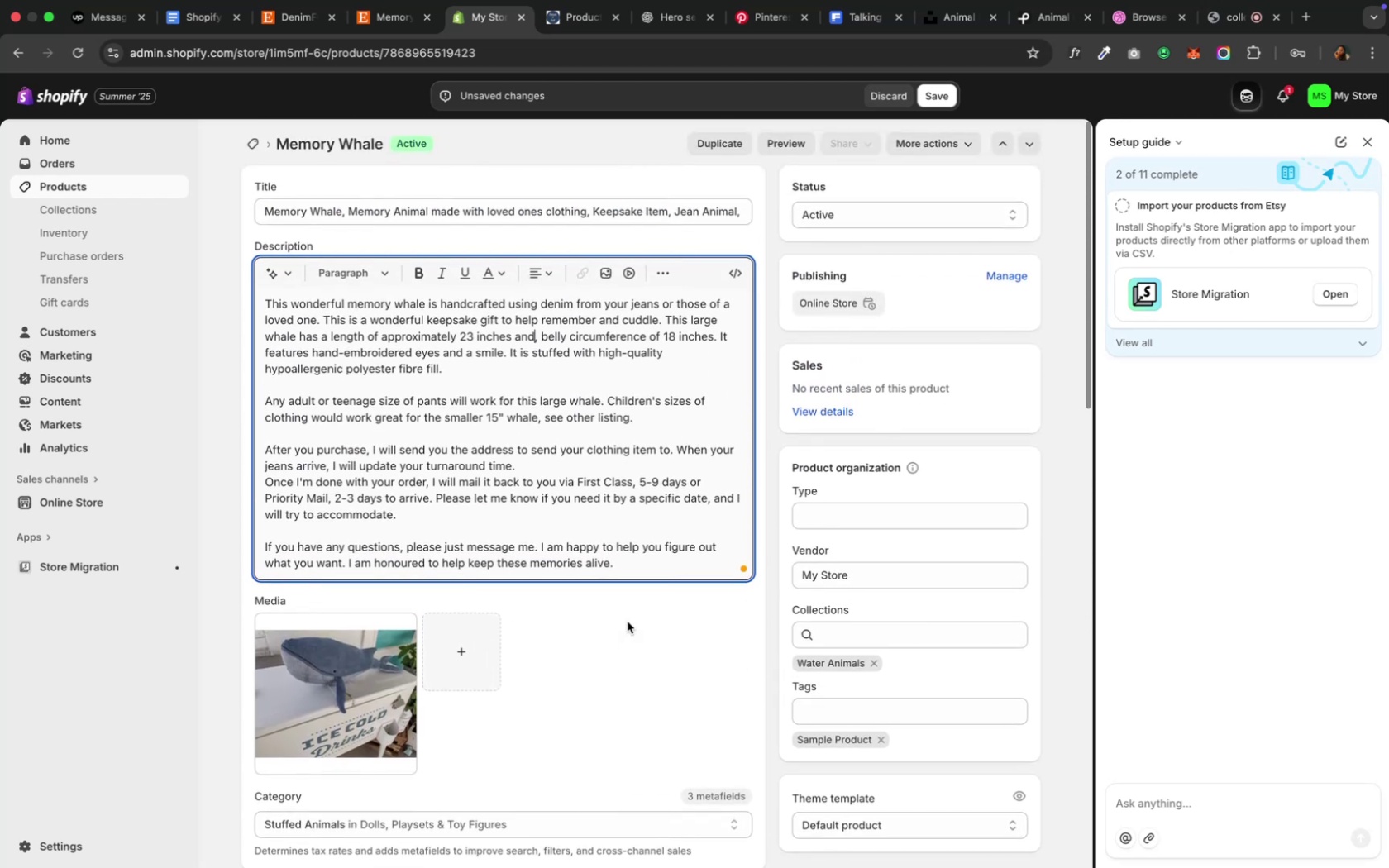 
scroll: coordinate [627, 621], scroll_direction: down, amount: 20.0
 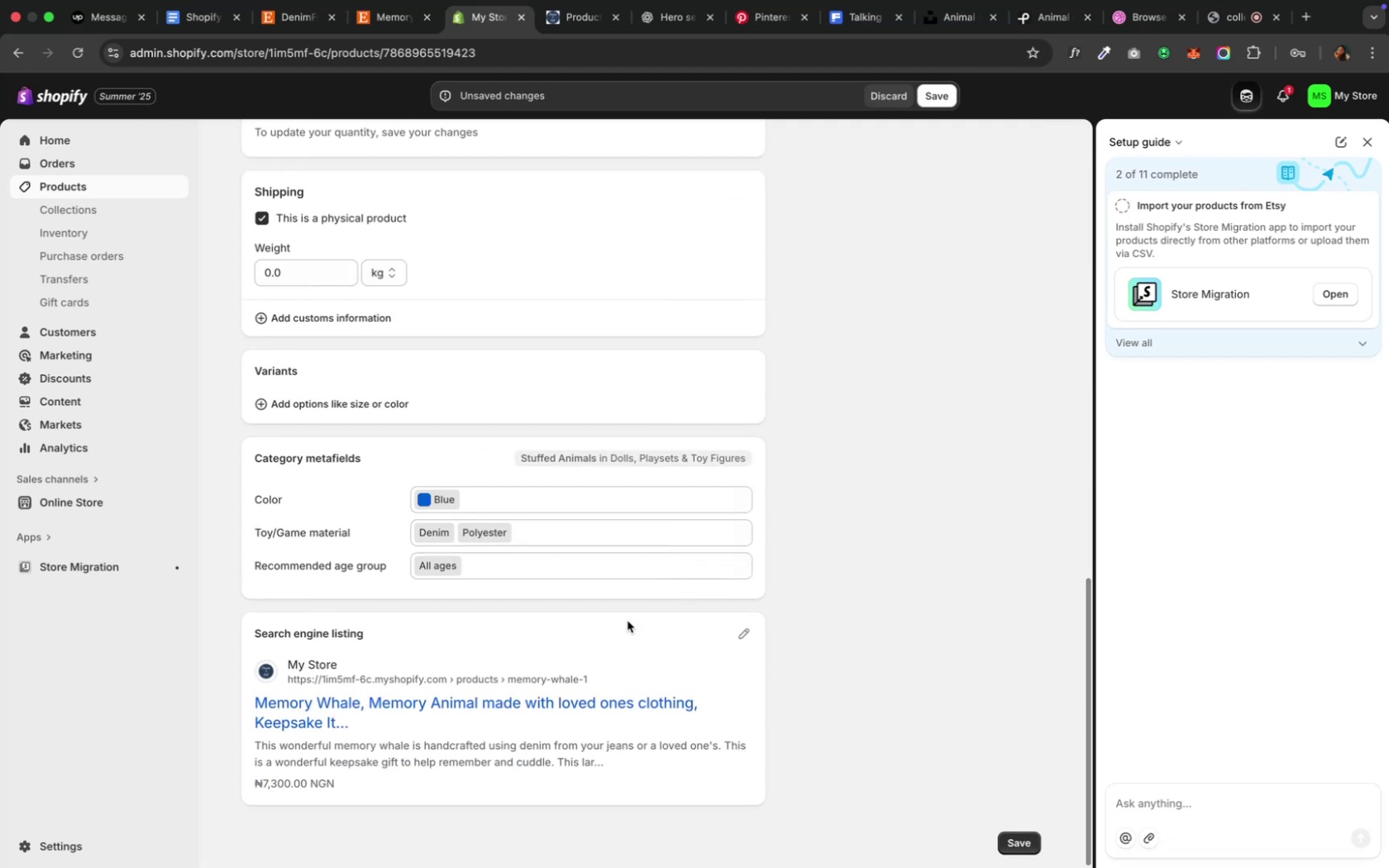 
scroll: coordinate [627, 621], scroll_direction: up, amount: 20.0
 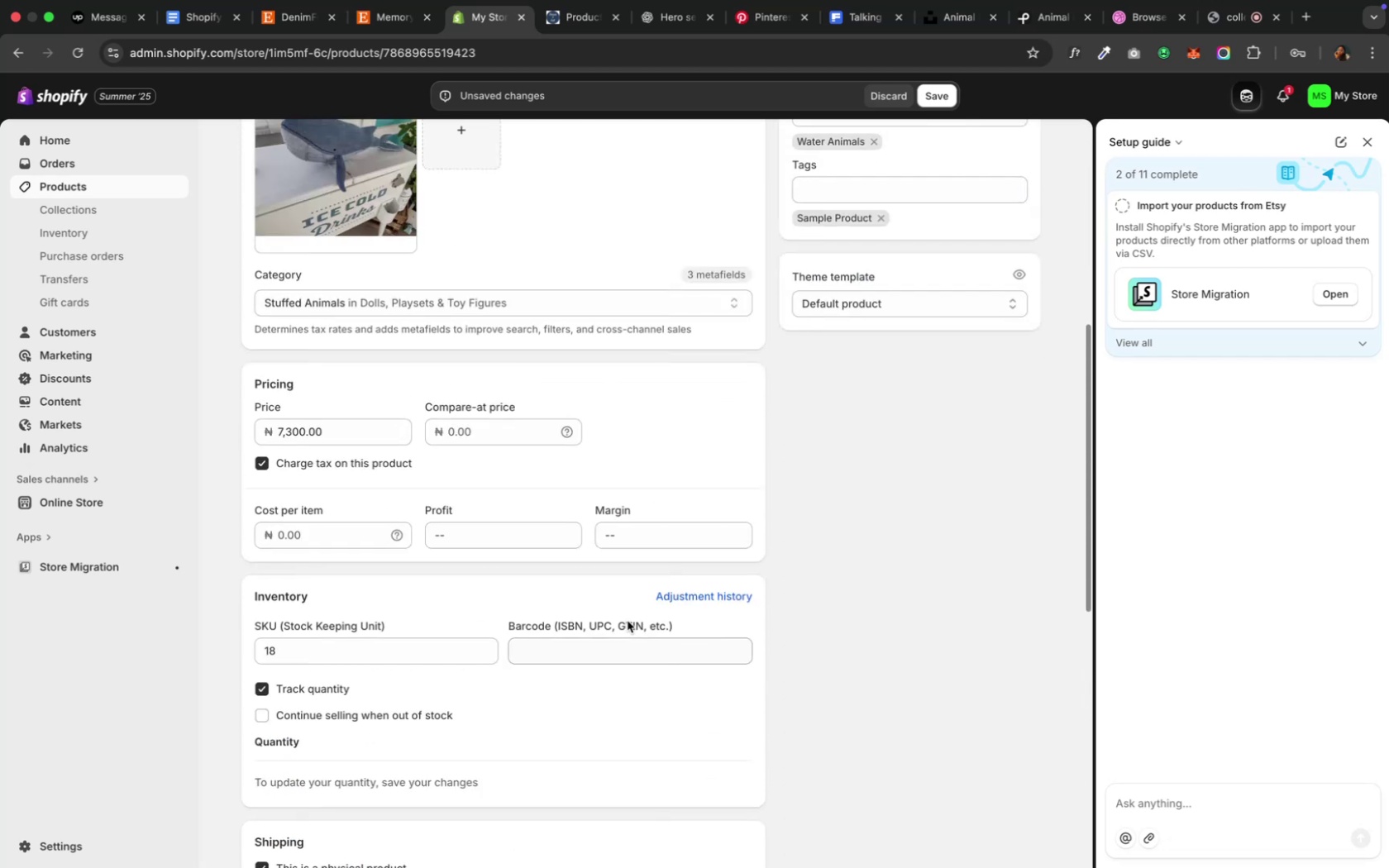 
scroll: coordinate [627, 621], scroll_direction: down, amount: 7.0
 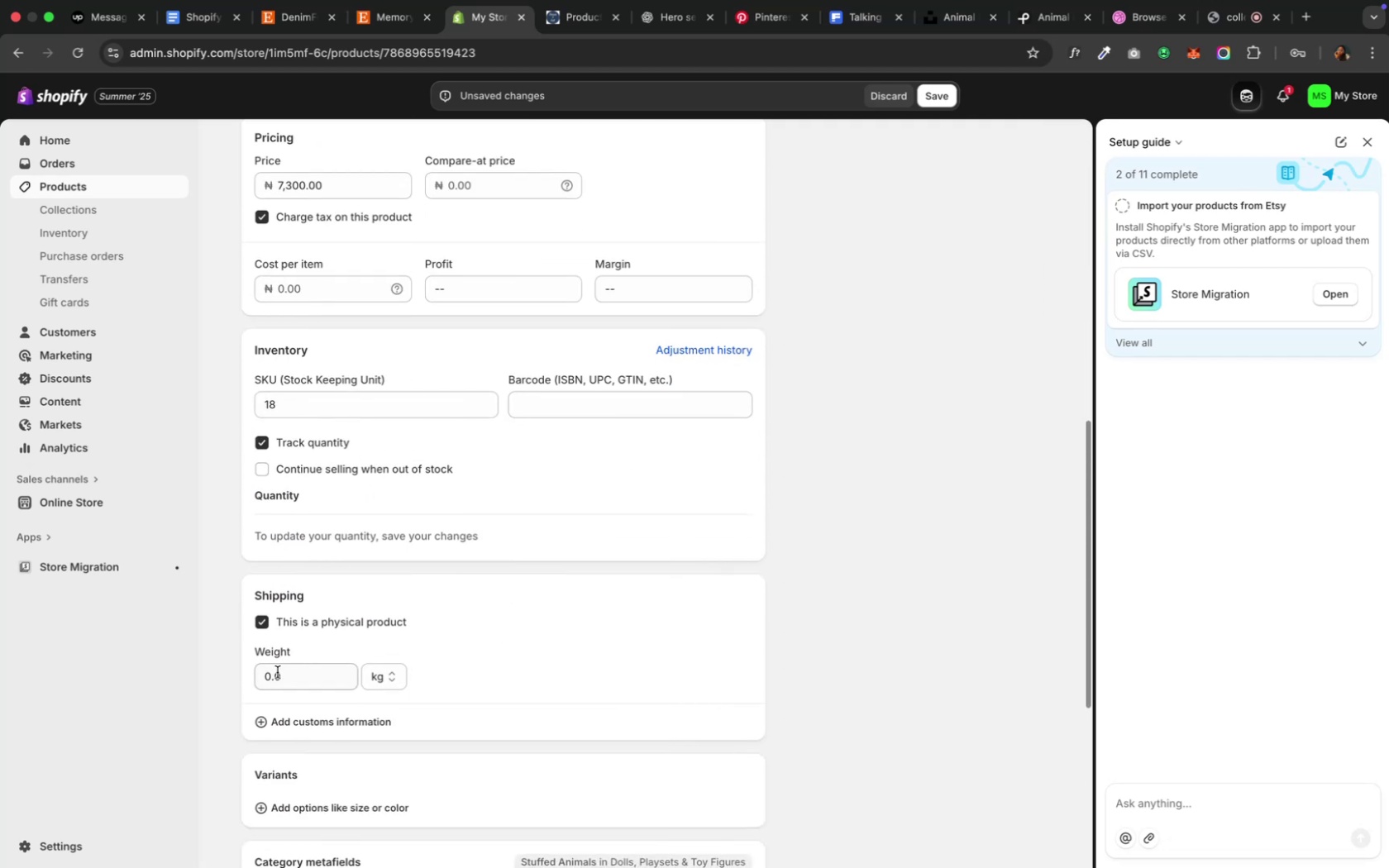 
left_click([270, 675])
 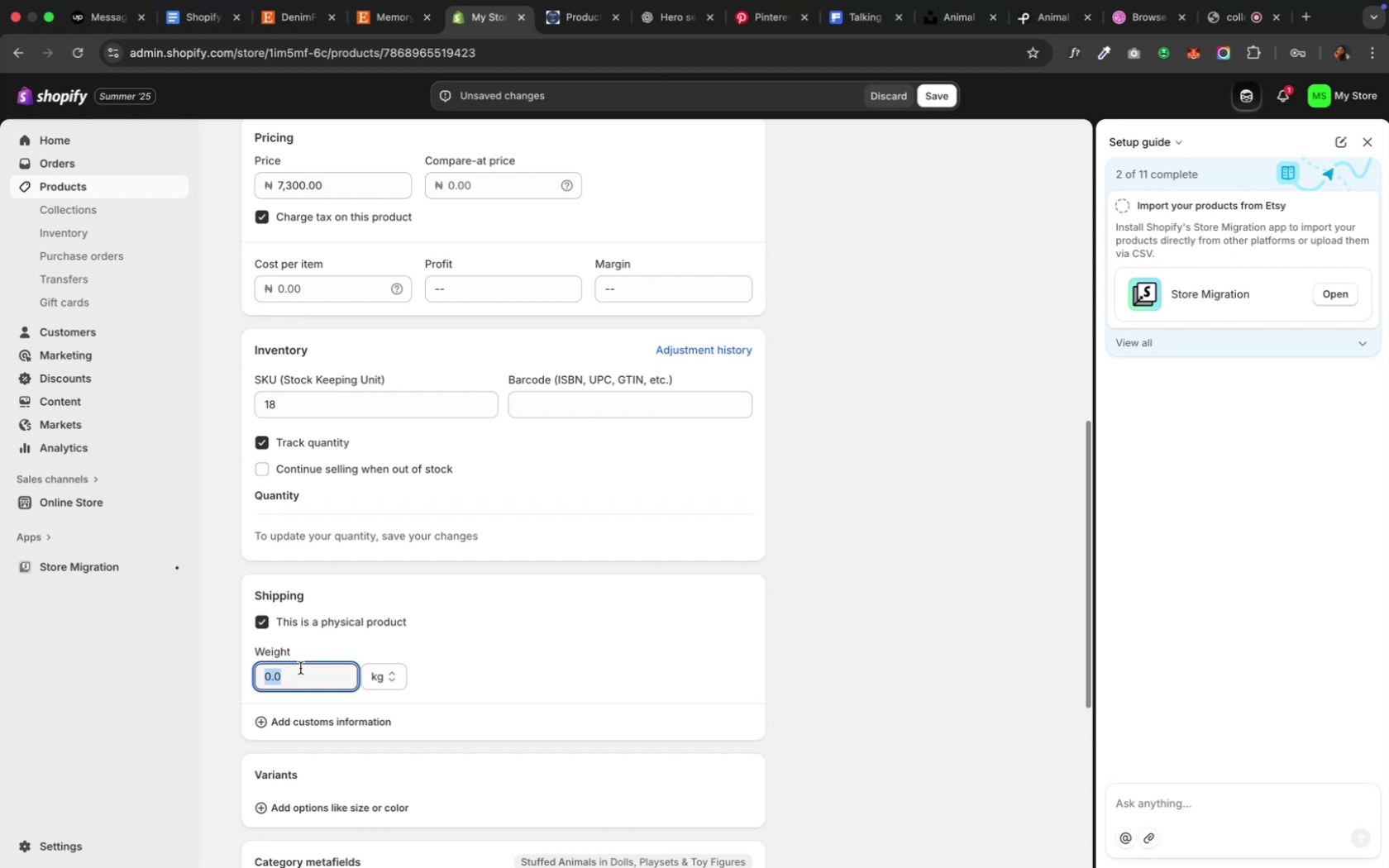 
key(ArrowLeft)
 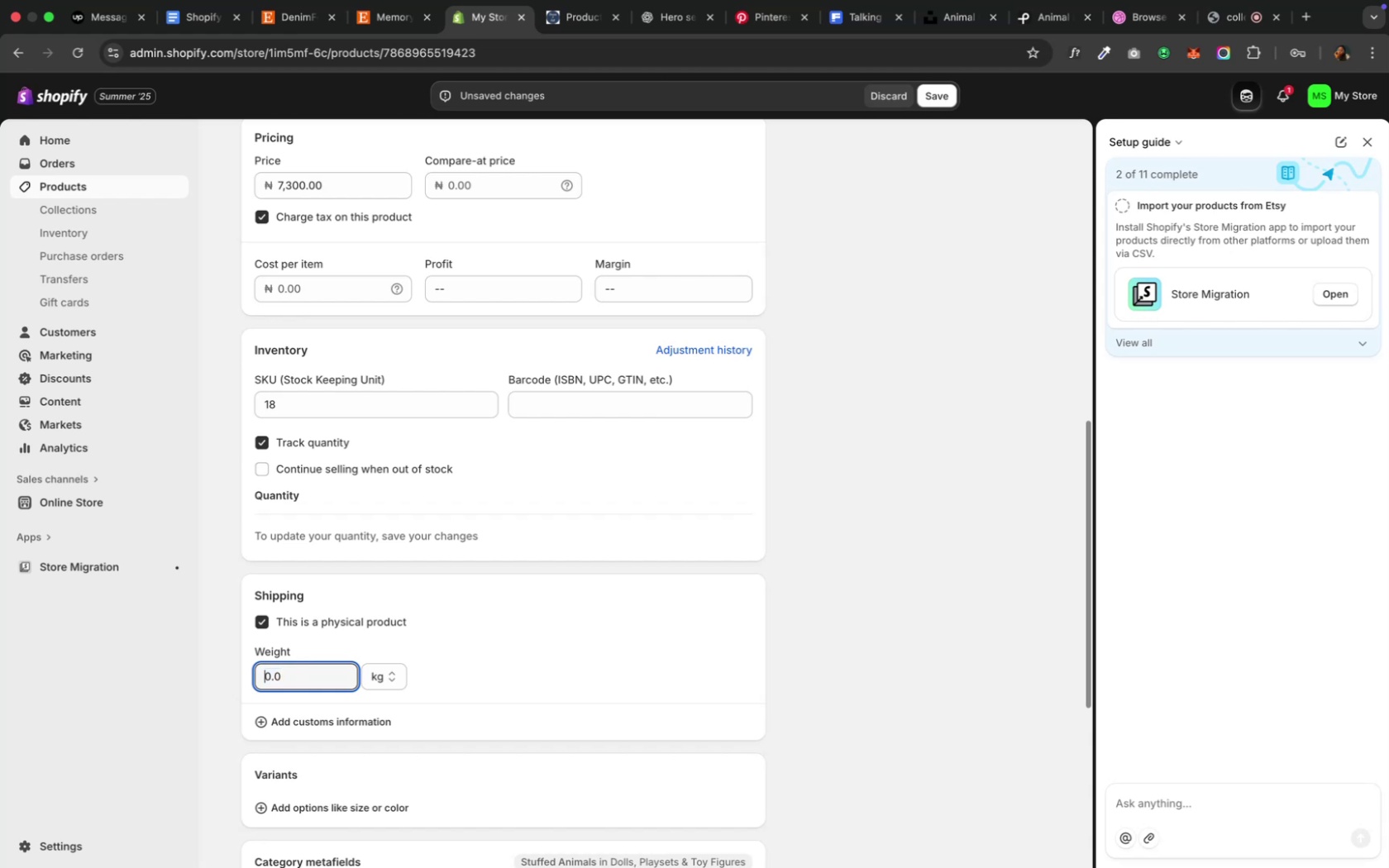 
key(ArrowRight)
 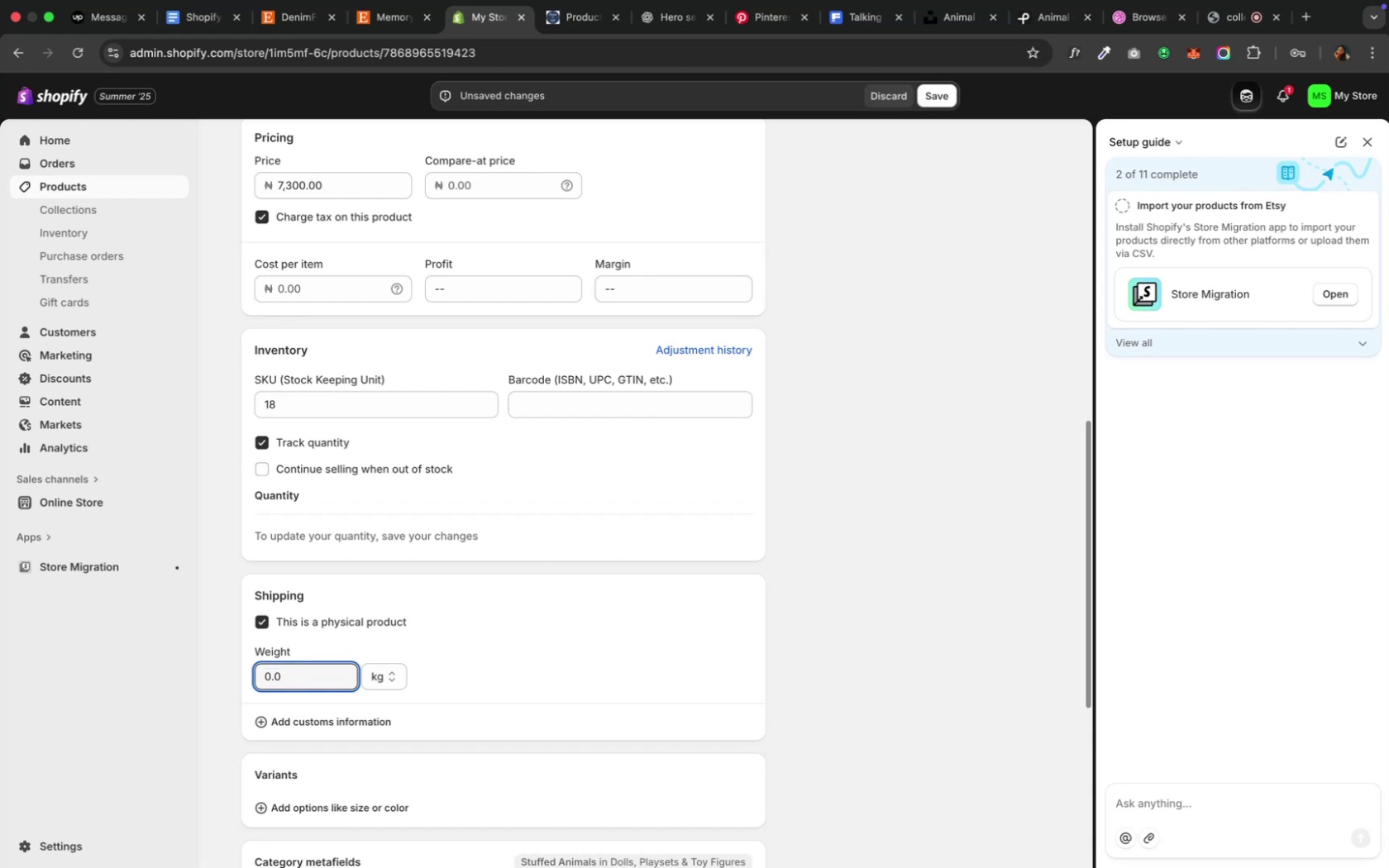 
key(Backspace)
 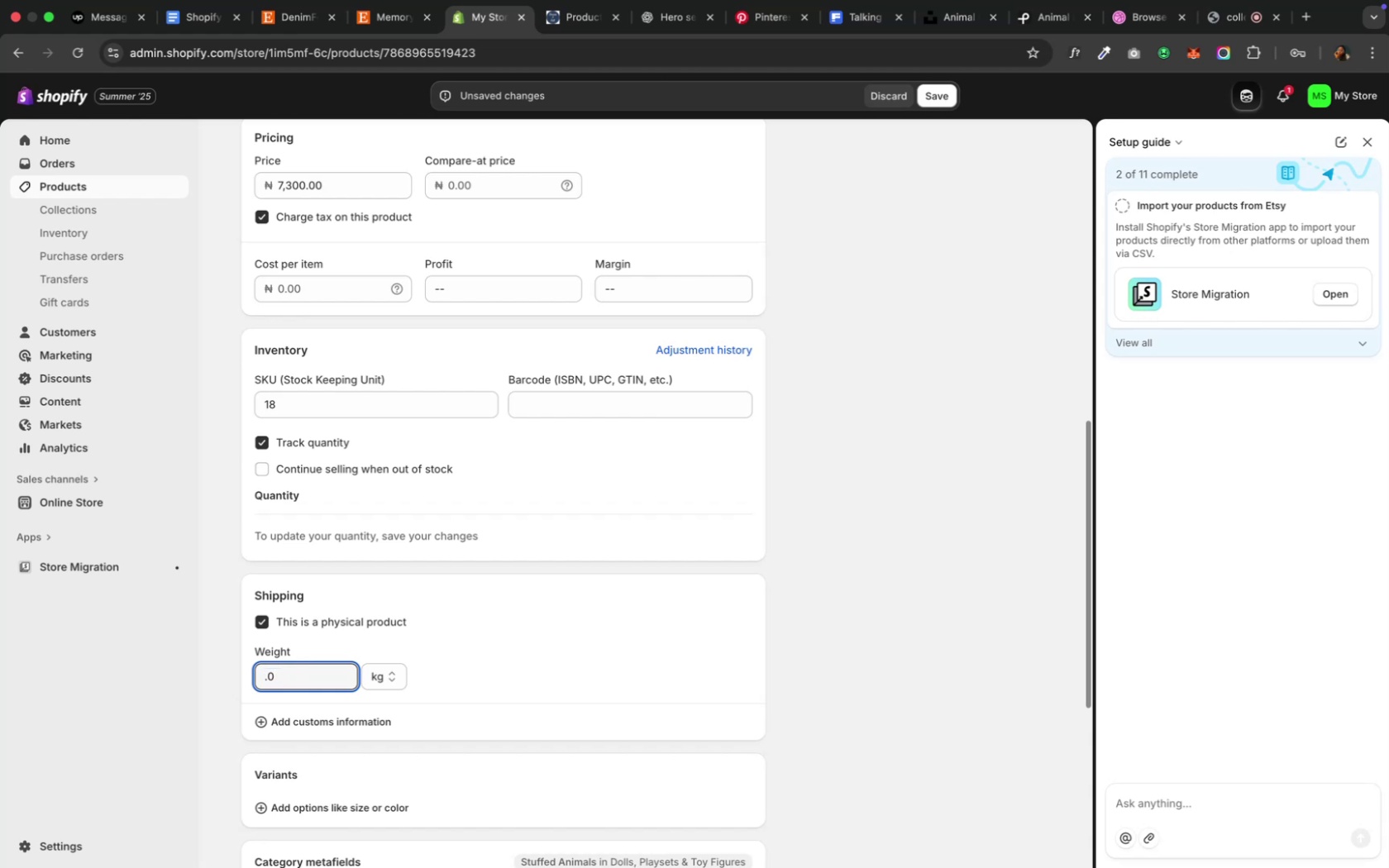 
key(1)
 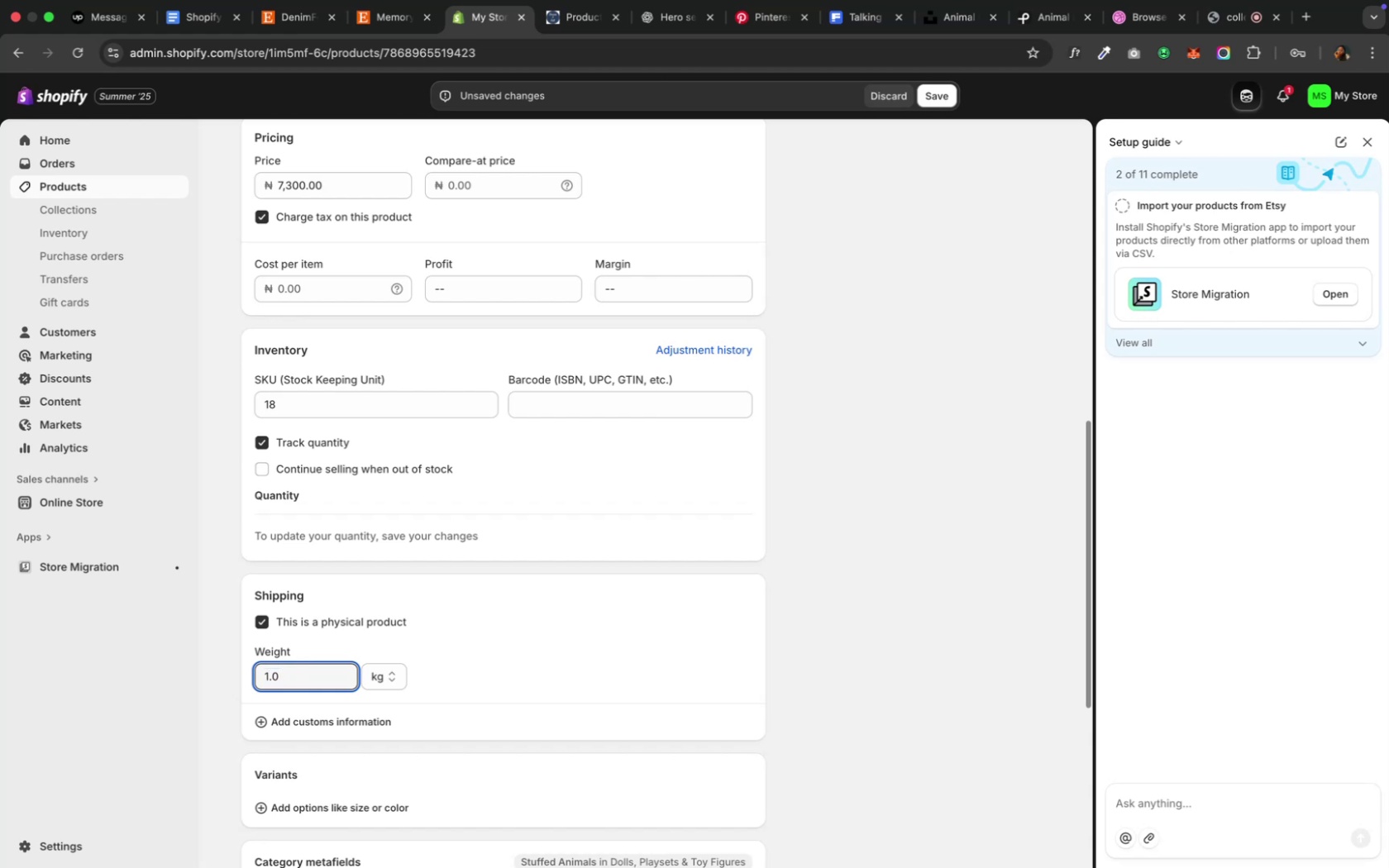 
scroll: coordinate [298, 677], scroll_direction: down, amount: 10.0
 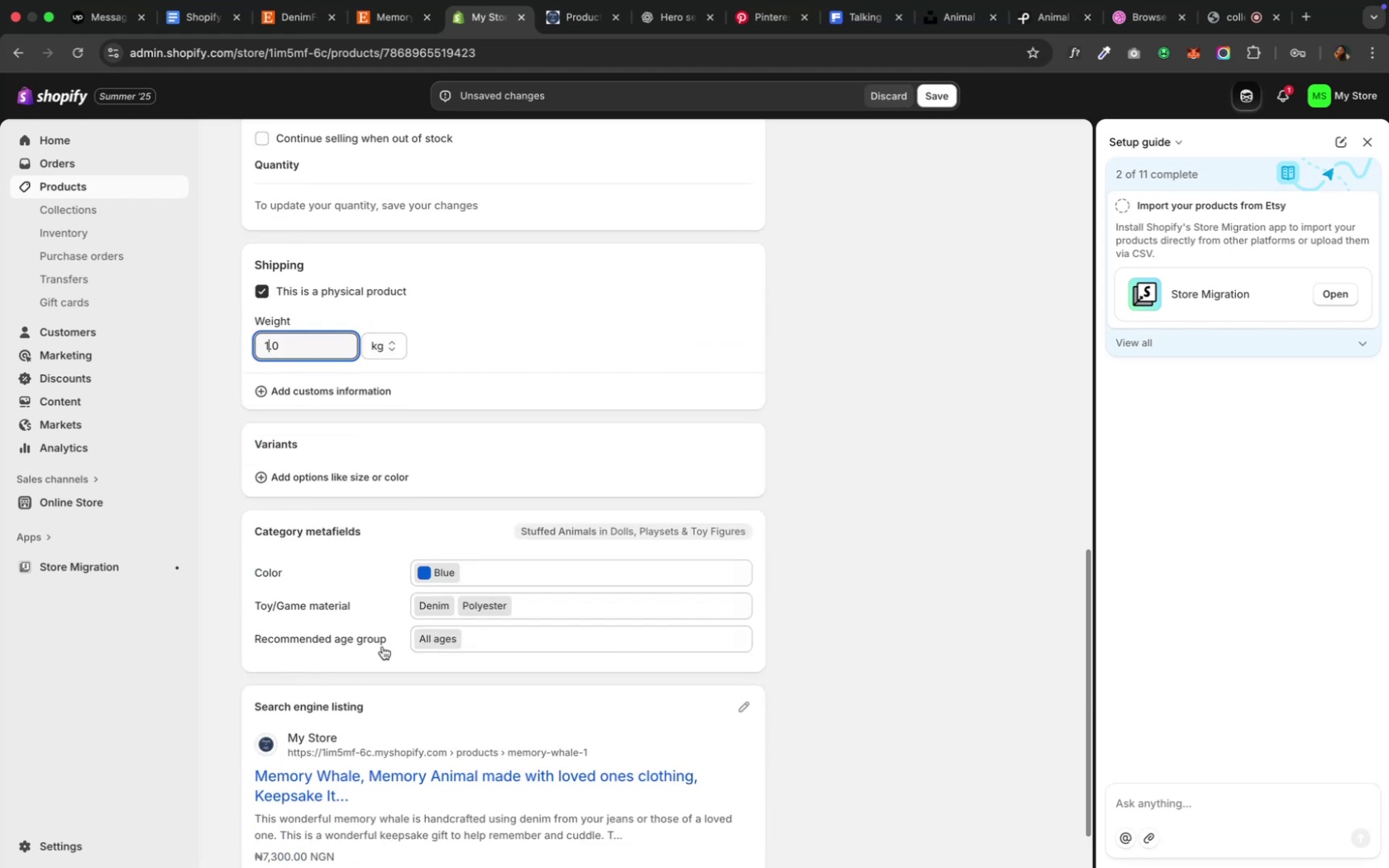 
scroll: coordinate [442, 624], scroll_direction: up, amount: 38.0
 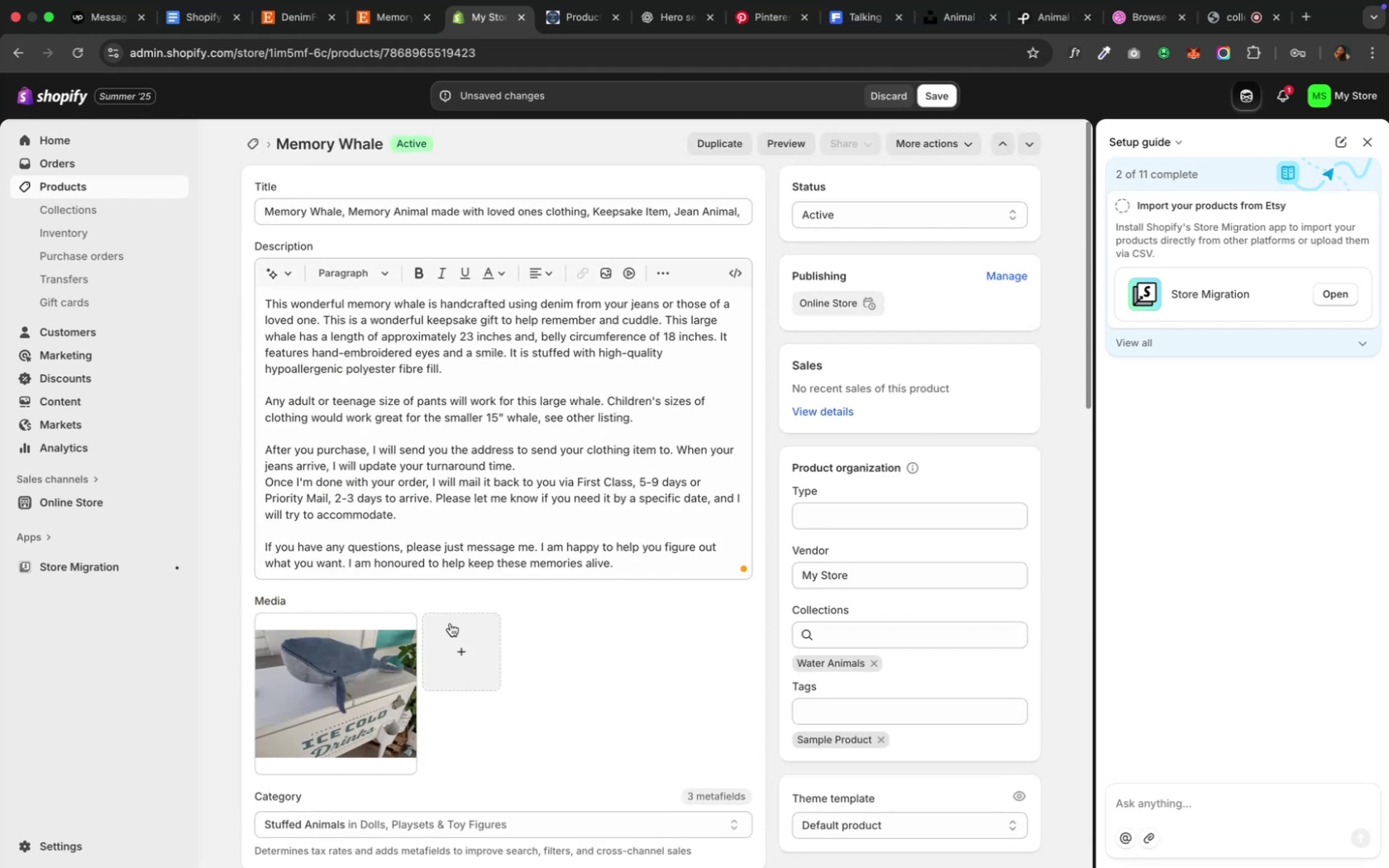 
scroll: coordinate [450, 623], scroll_direction: down, amount: 4.0
 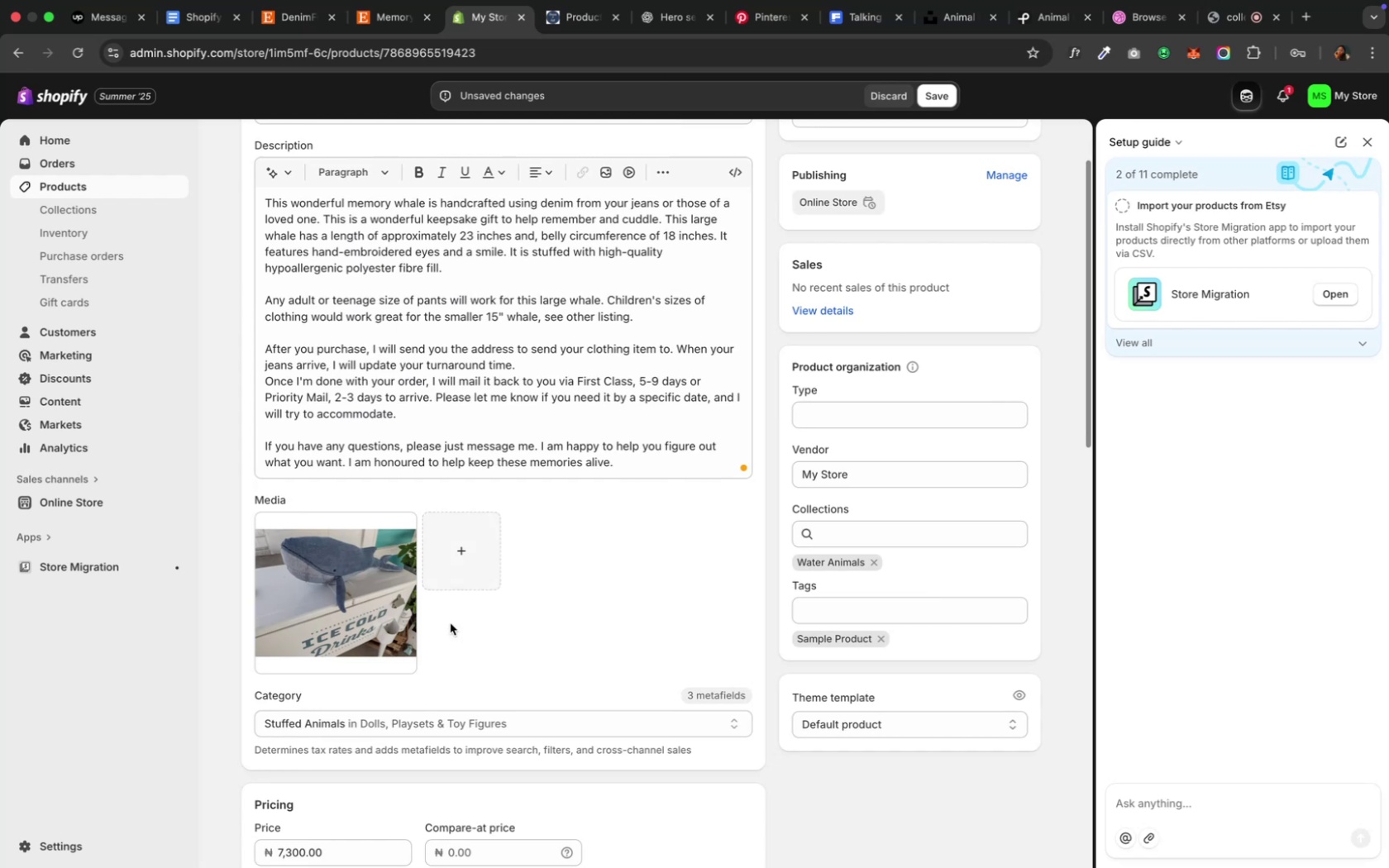 
scroll: coordinate [450, 623], scroll_direction: up, amount: 14.0
 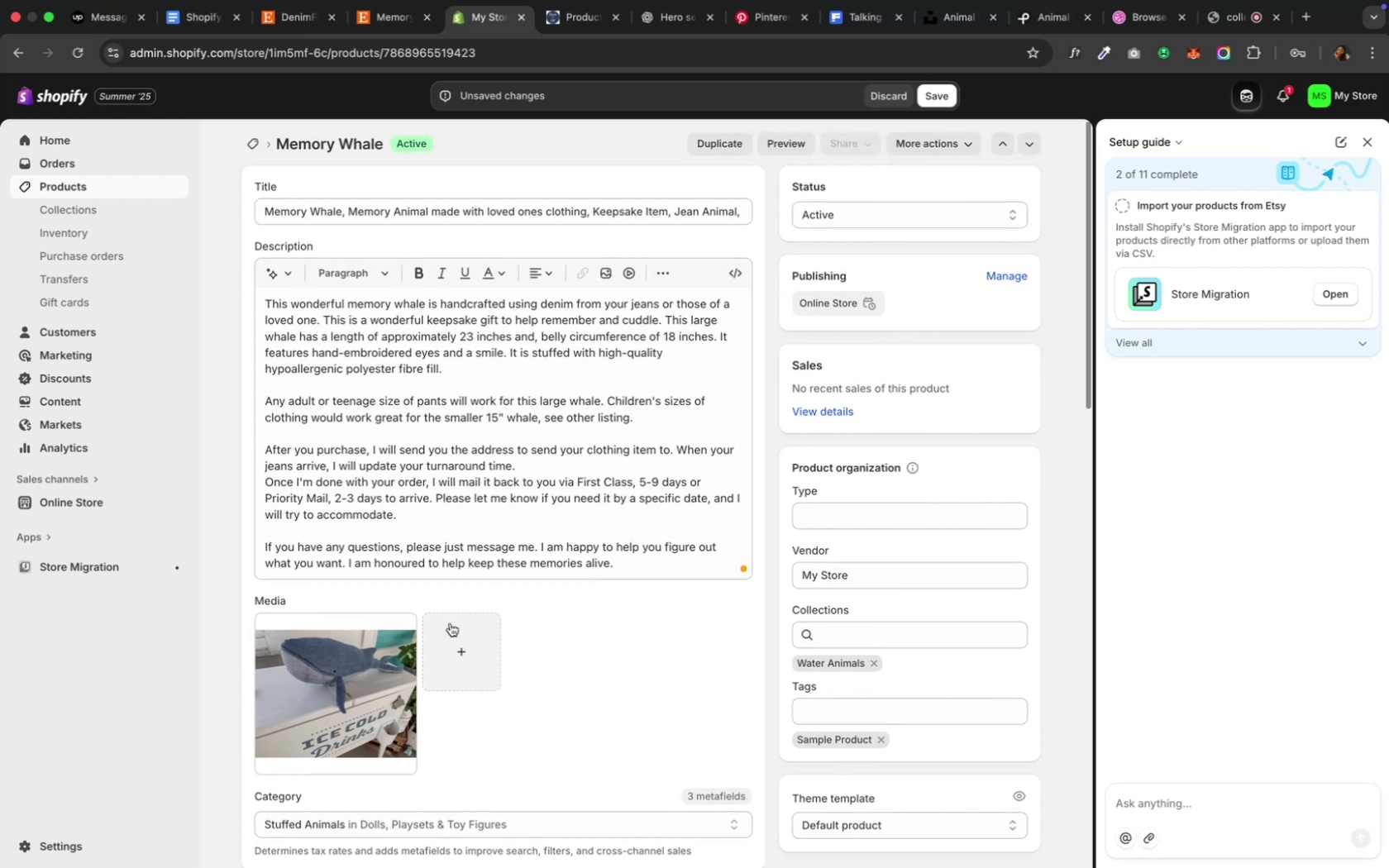 
scroll: coordinate [450, 623], scroll_direction: down, amount: 19.0
 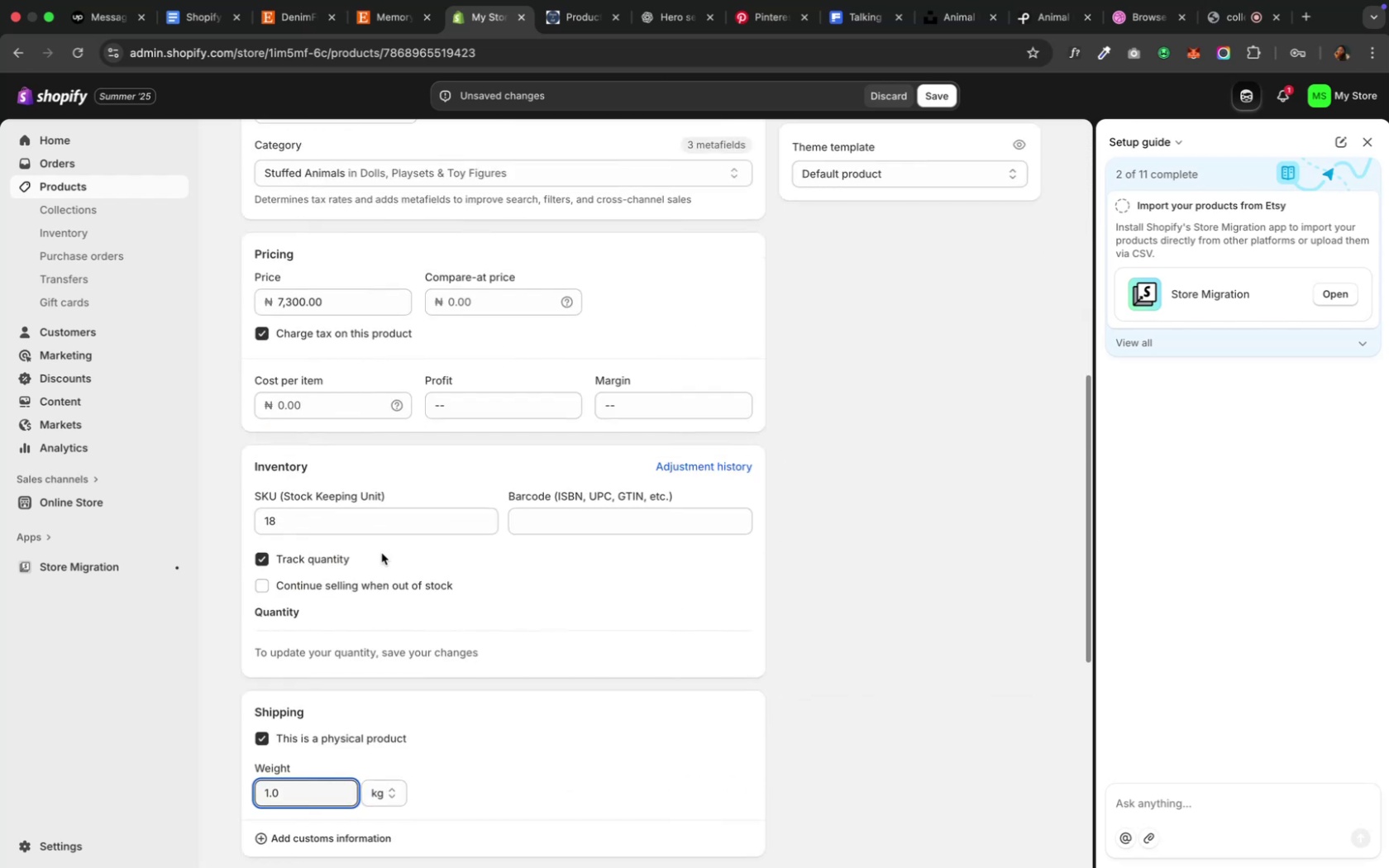 
key(ArrowRight)
 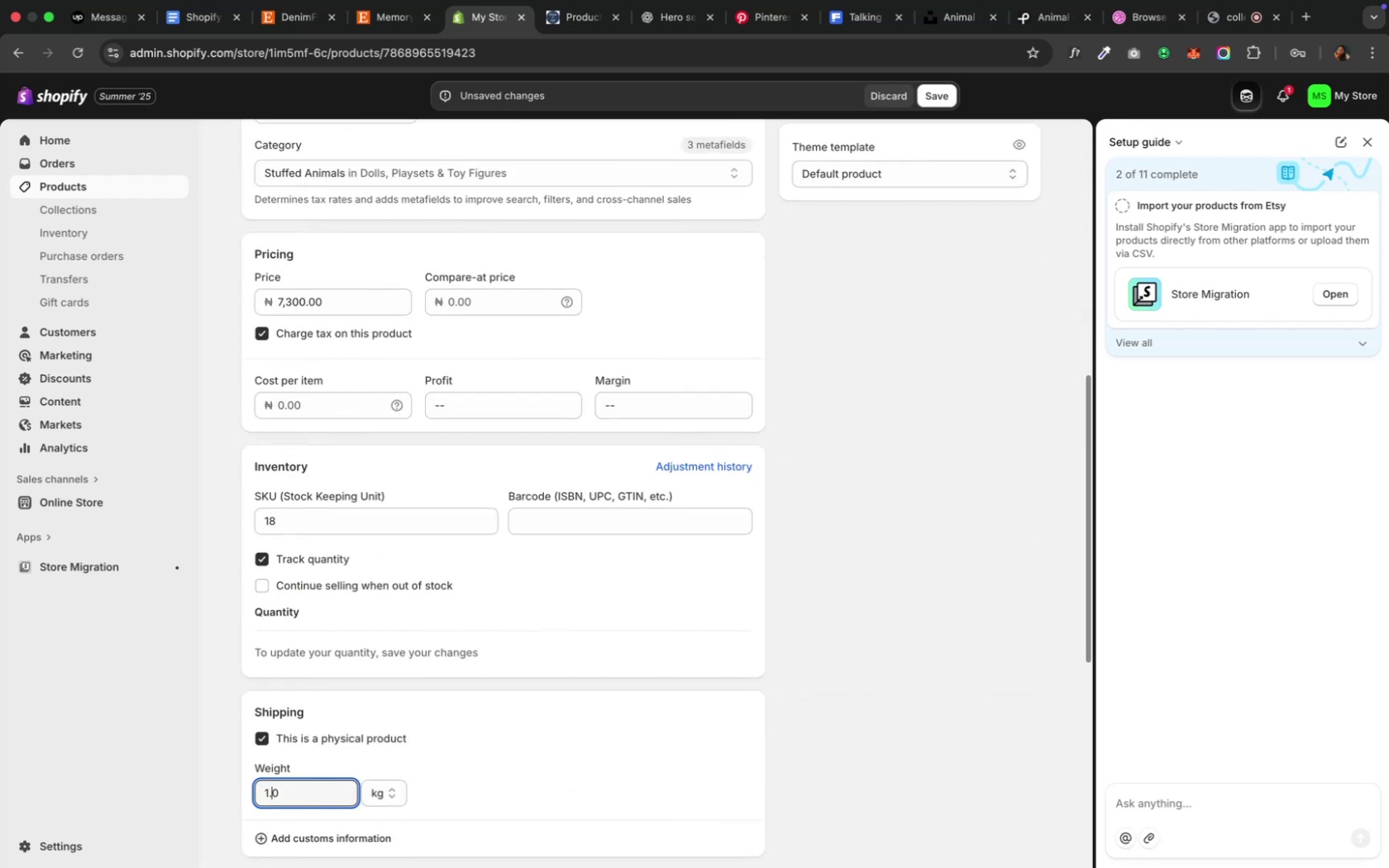 
key(ArrowRight)
 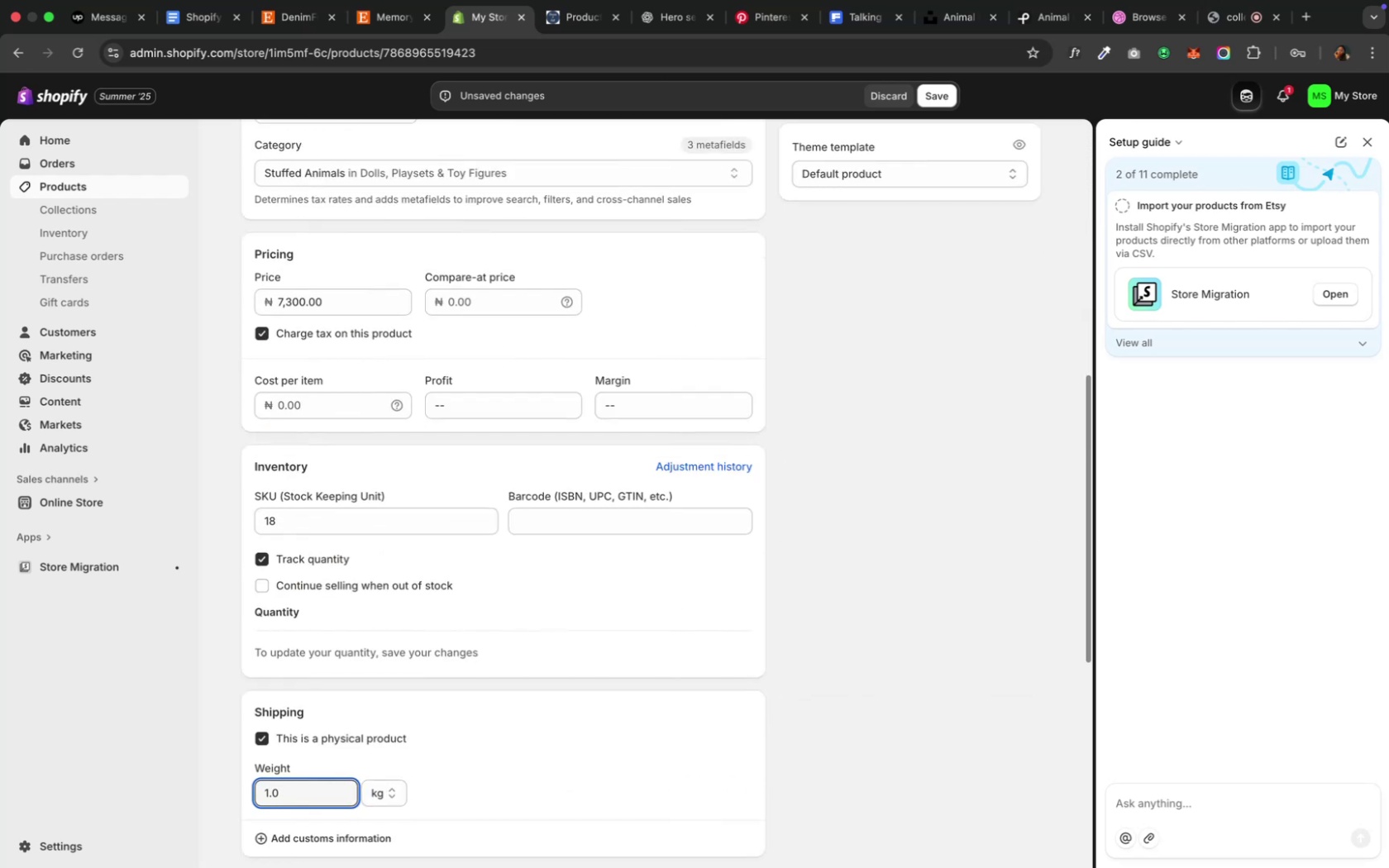 
key(Backspace)
 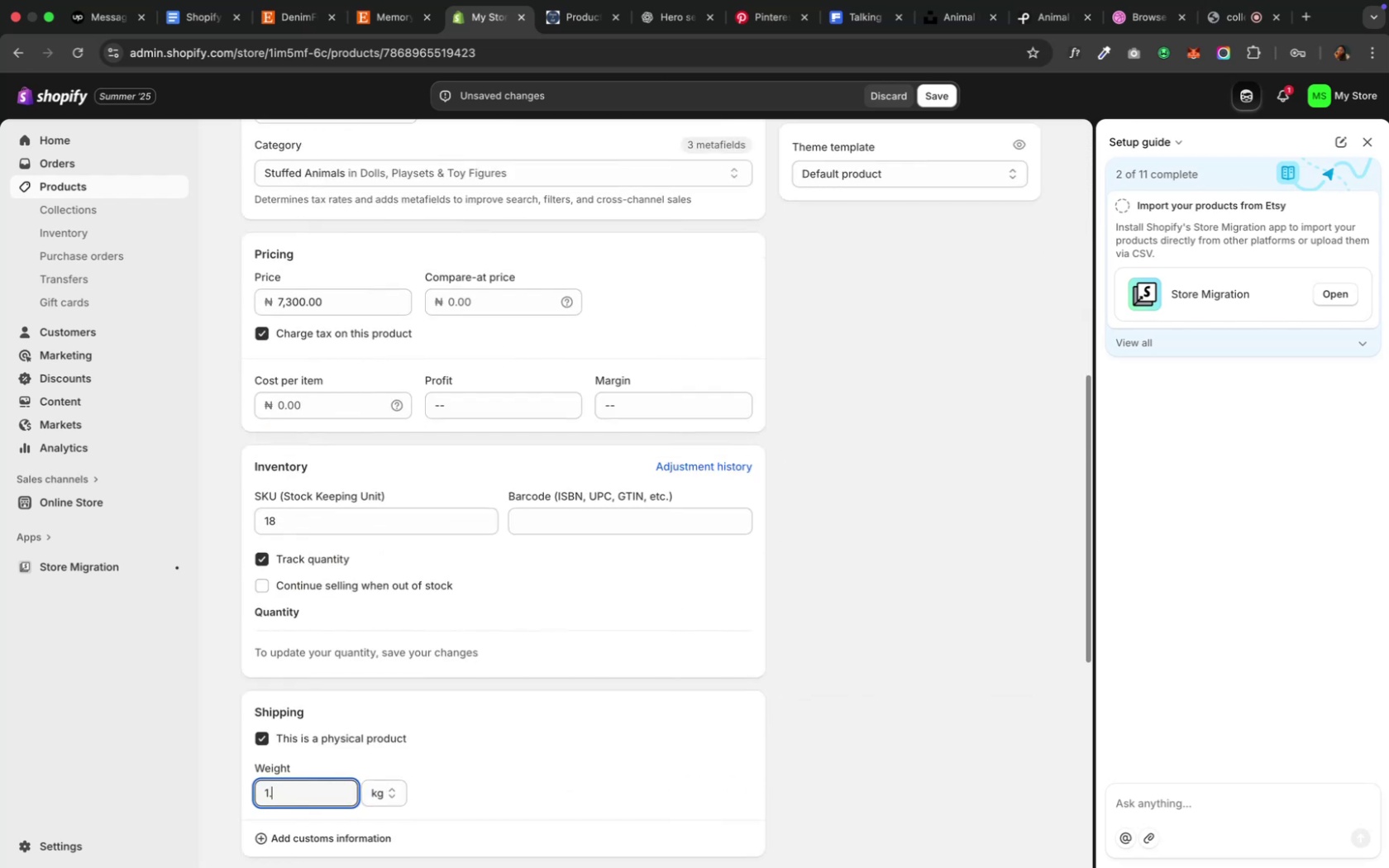 
key(5)
 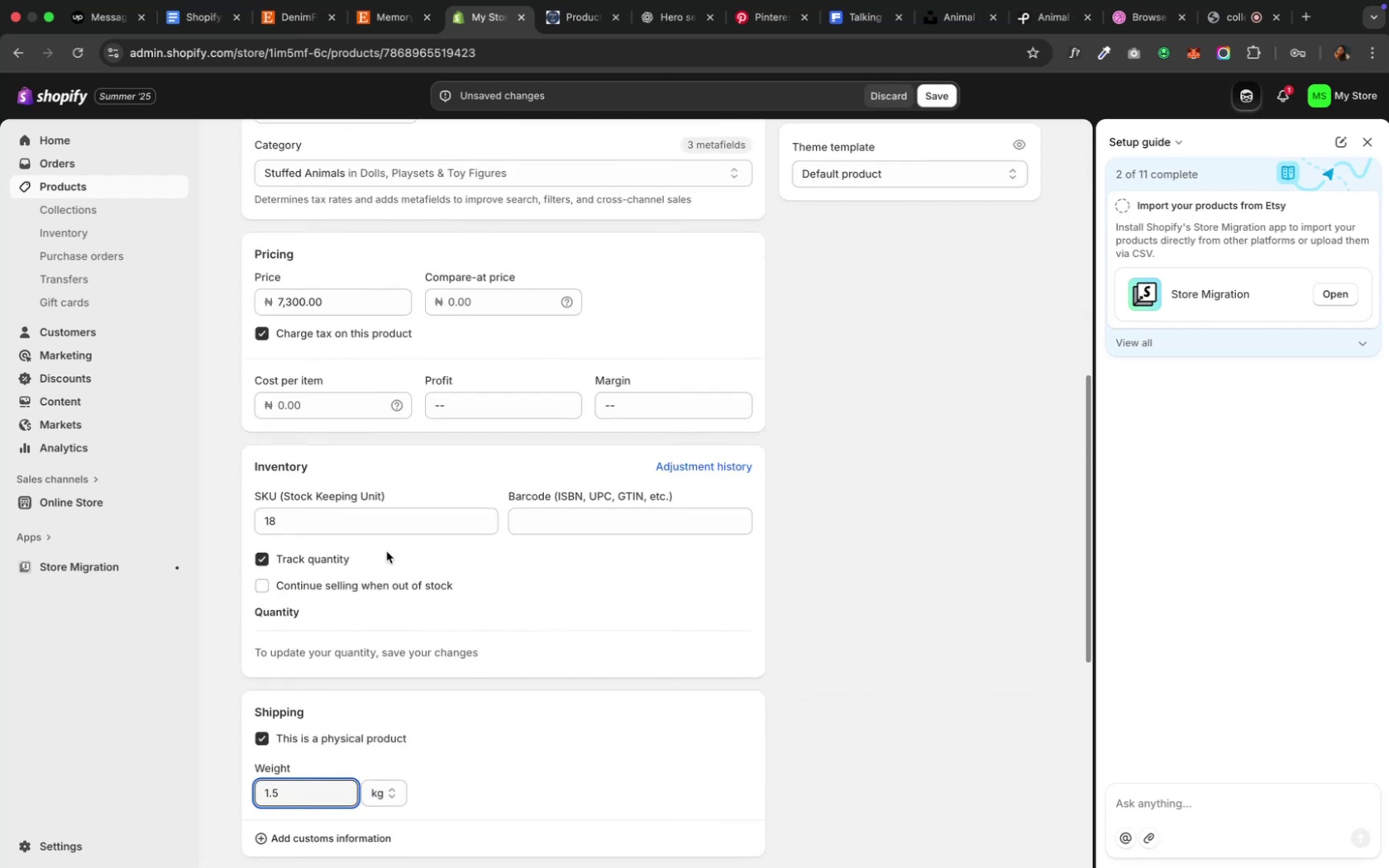 
scroll: coordinate [489, 401], scroll_direction: up, amount: 21.0
 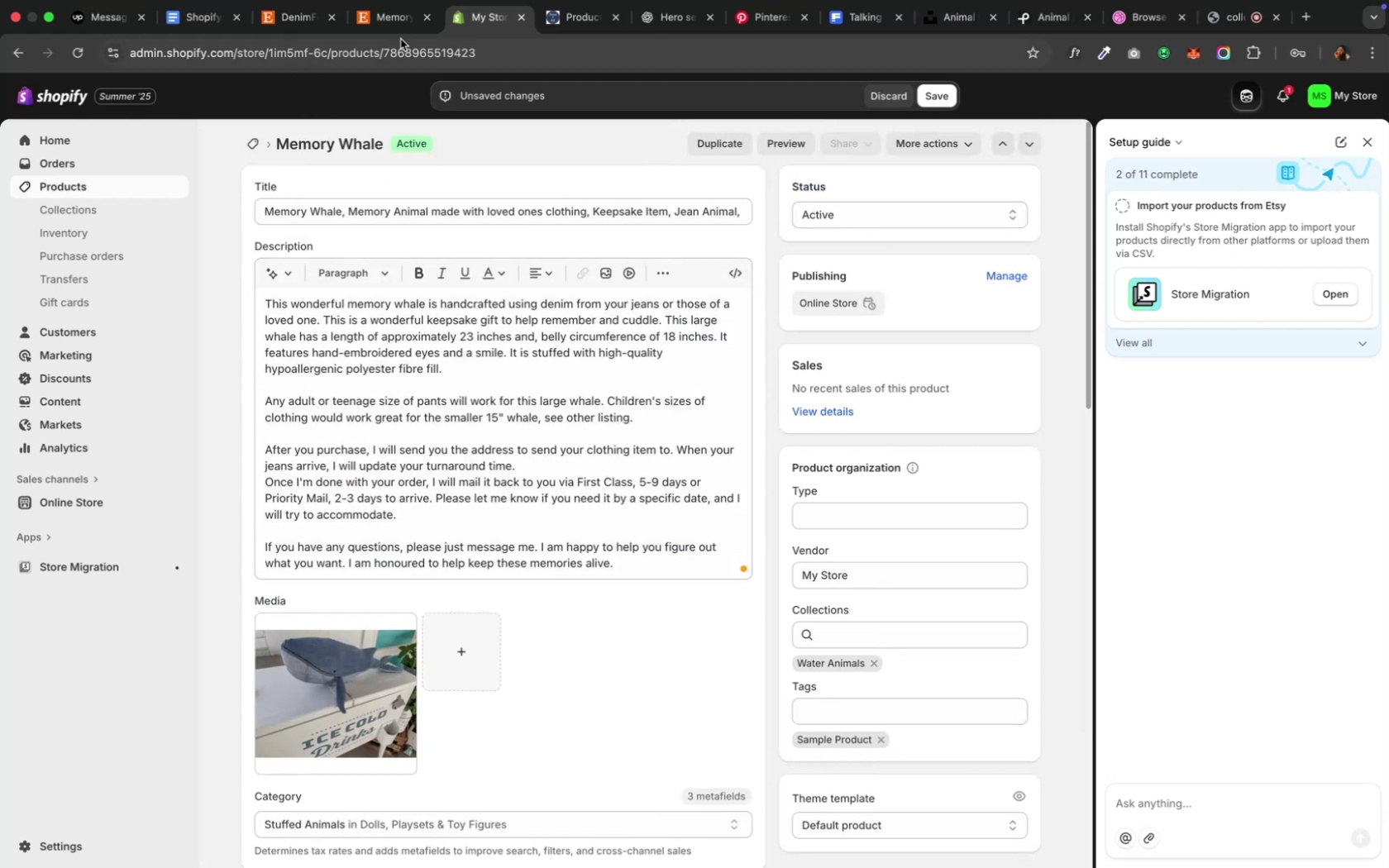 
left_click([398, 25])
 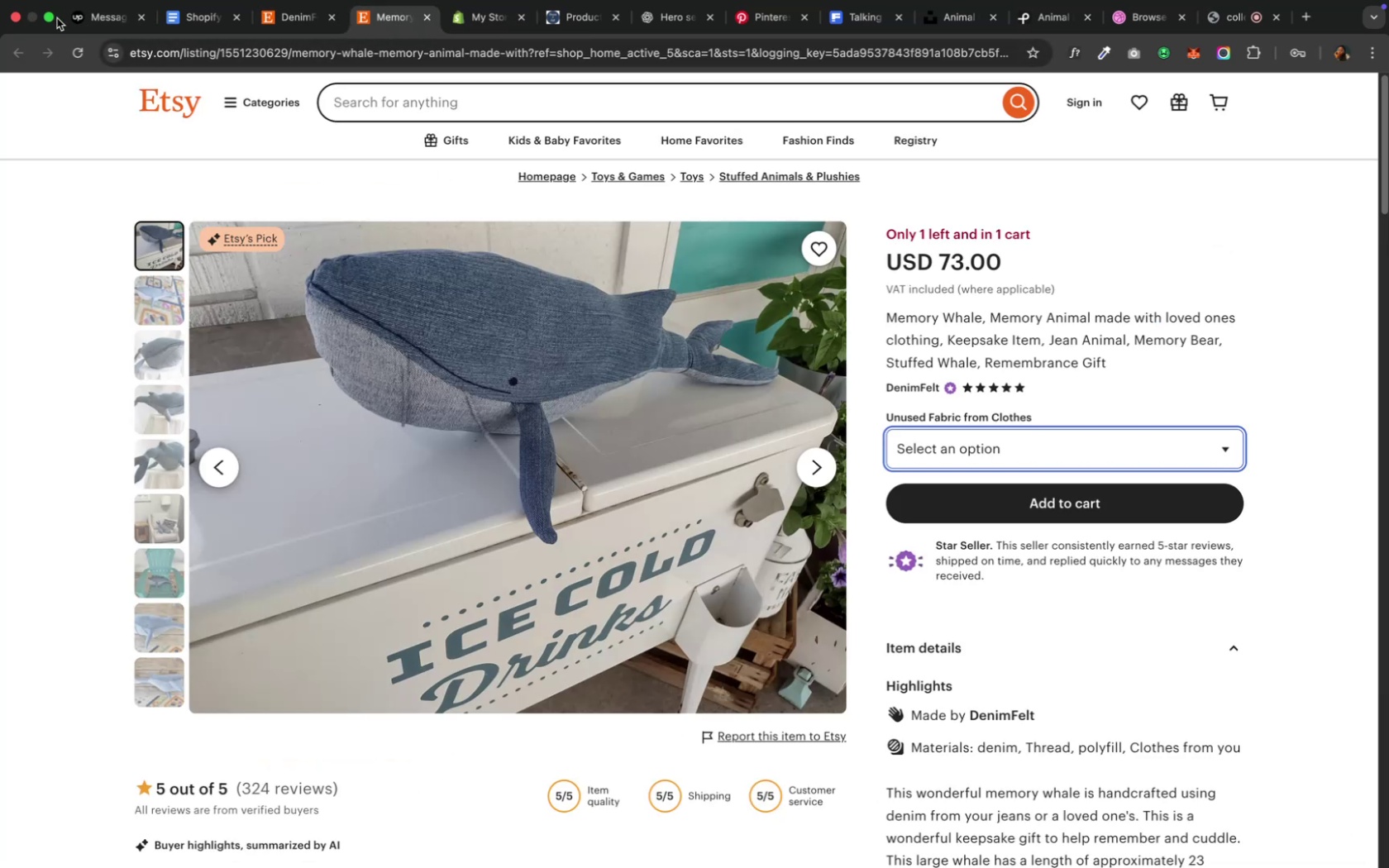 
left_click([50, 18])
 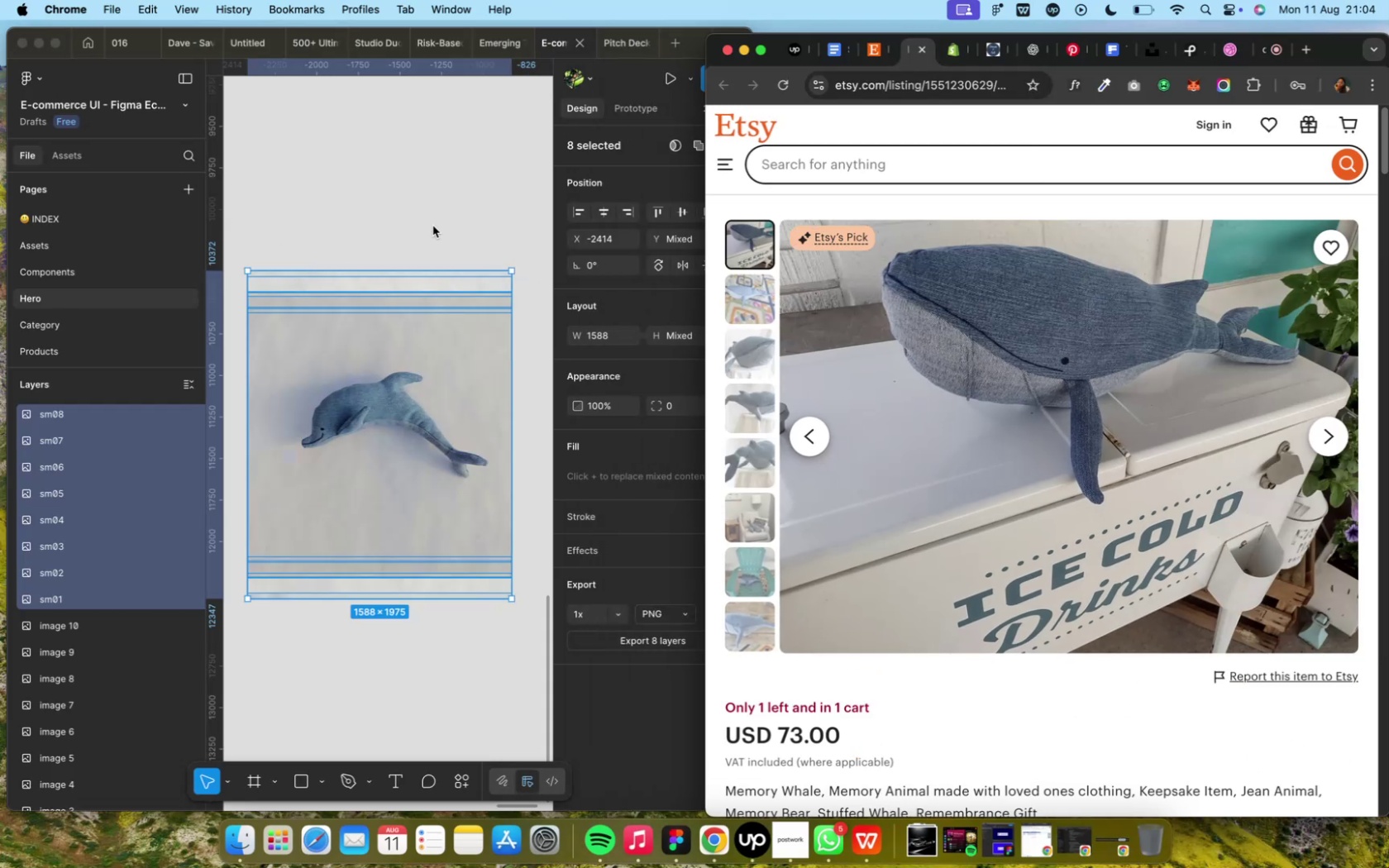 
left_click([432, 226])
 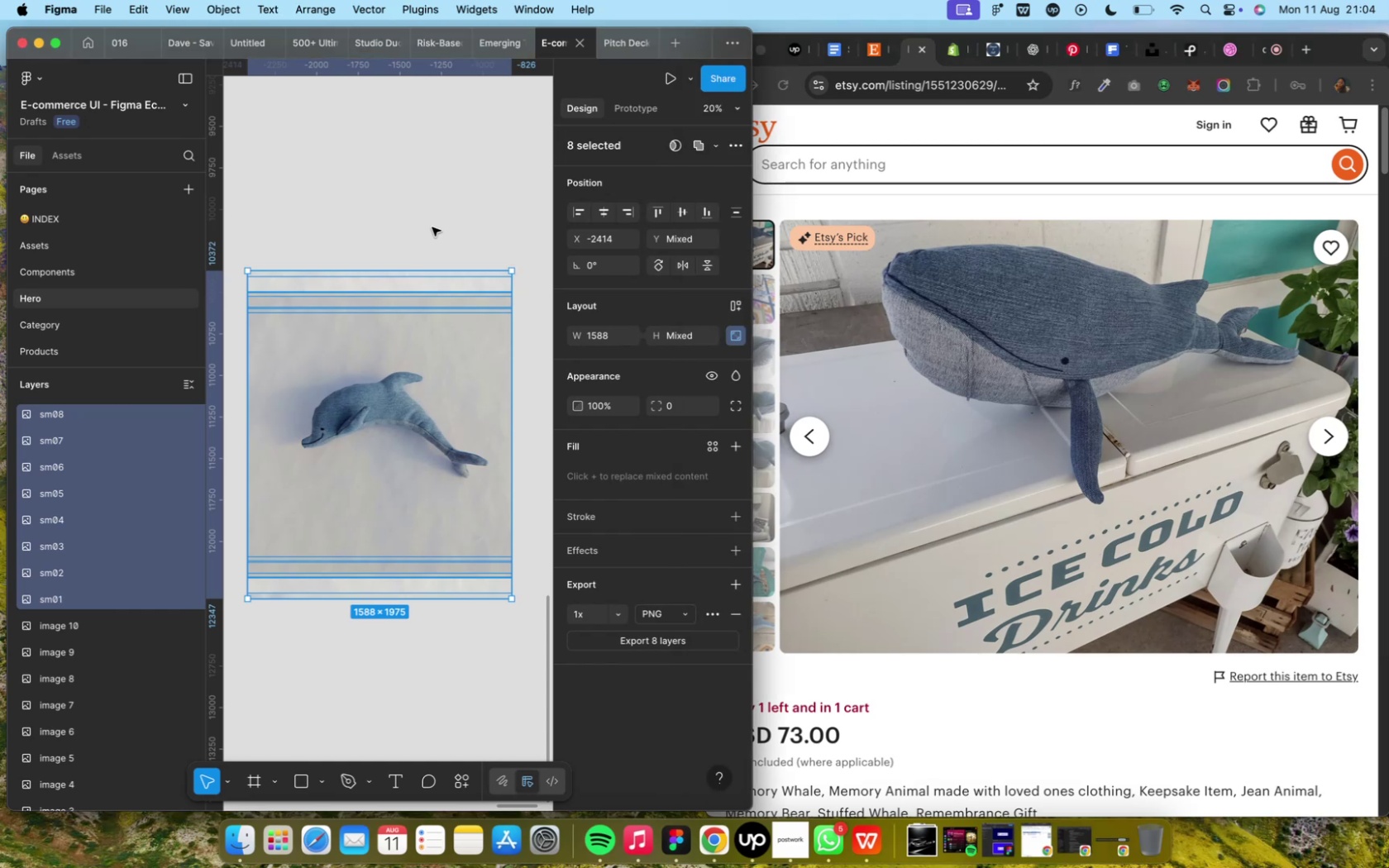 
key(Backspace)
 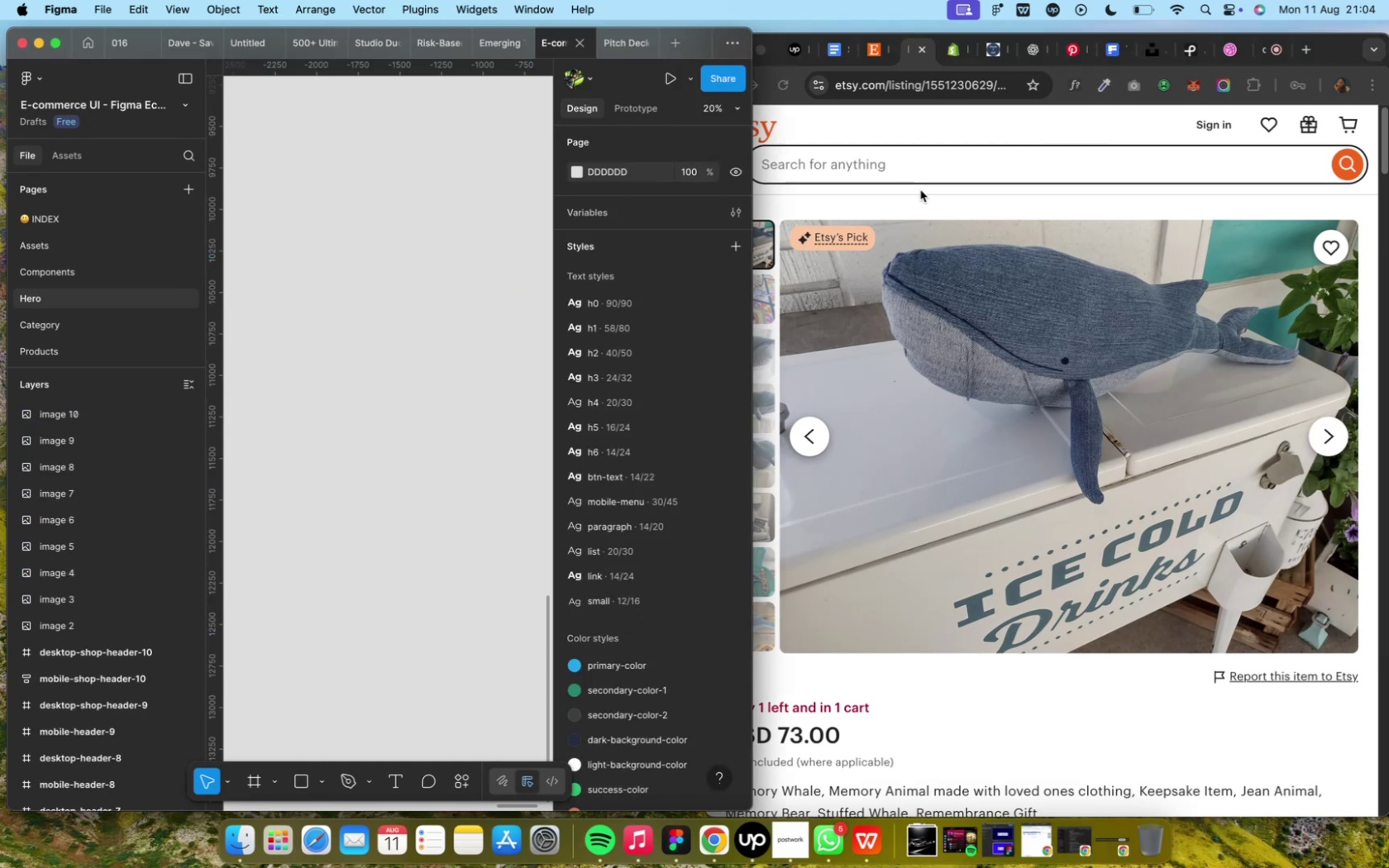 
left_click([917, 199])
 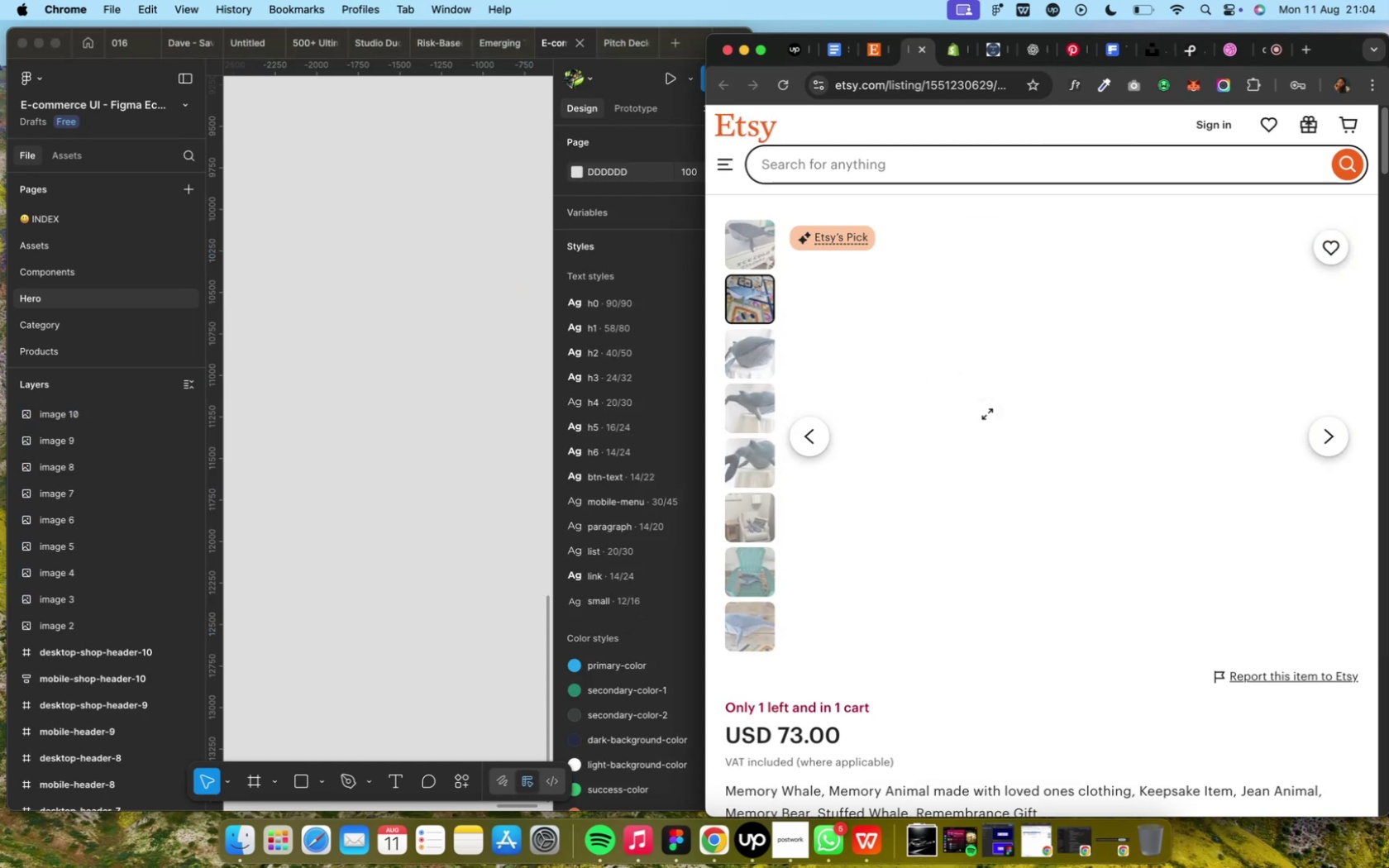 
wait(8.39)
 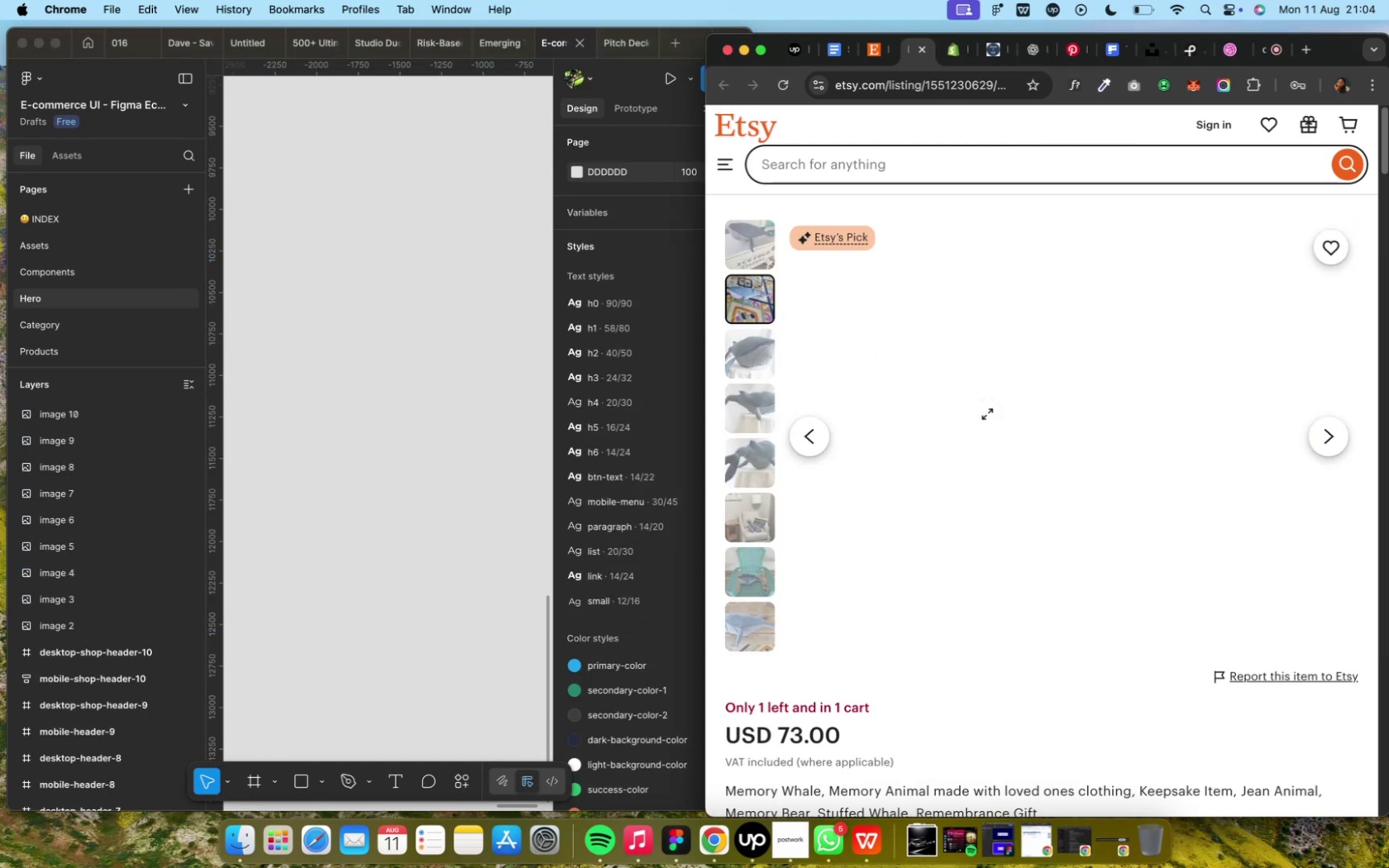 
right_click([992, 409])
 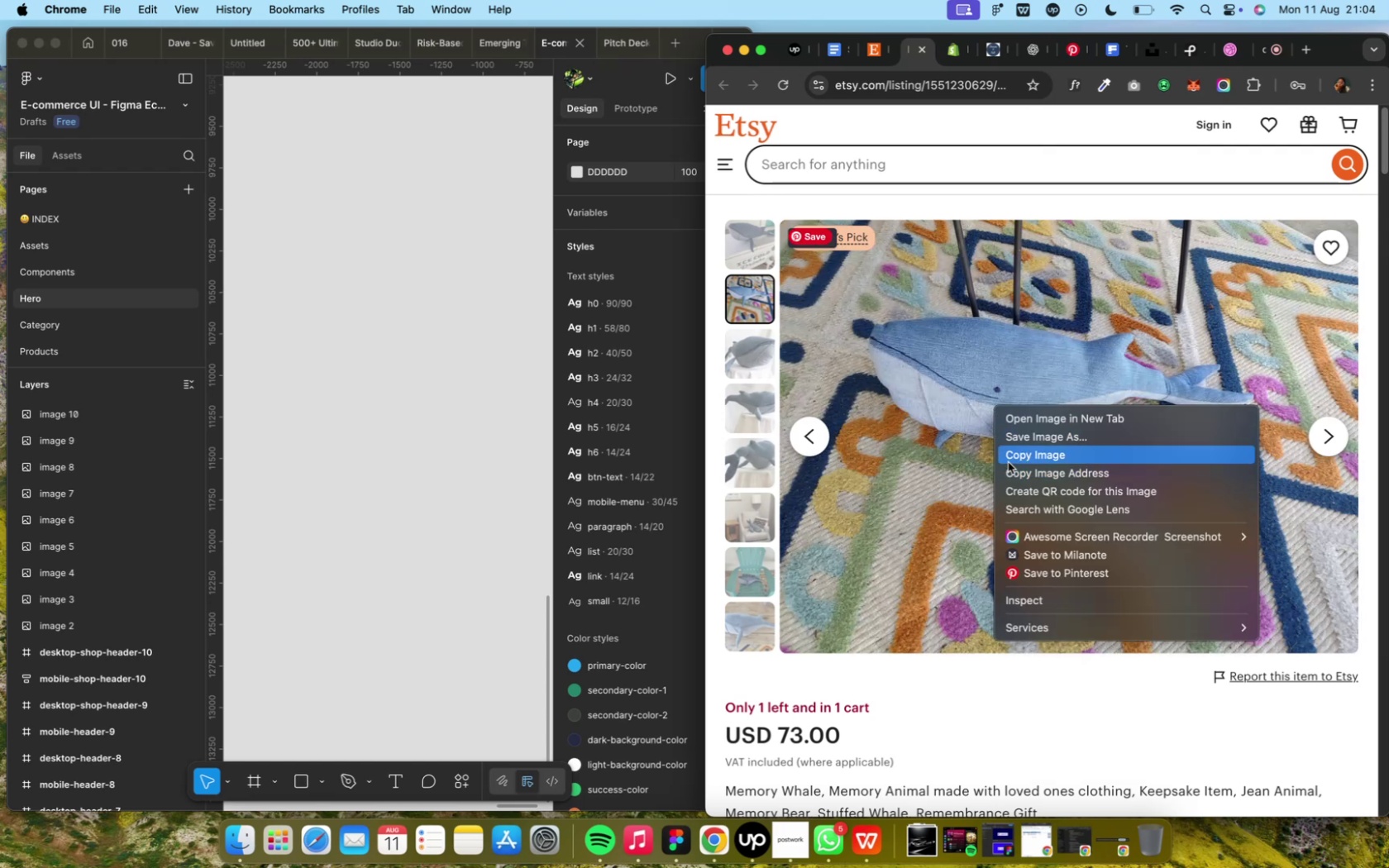 
left_click([1007, 460])
 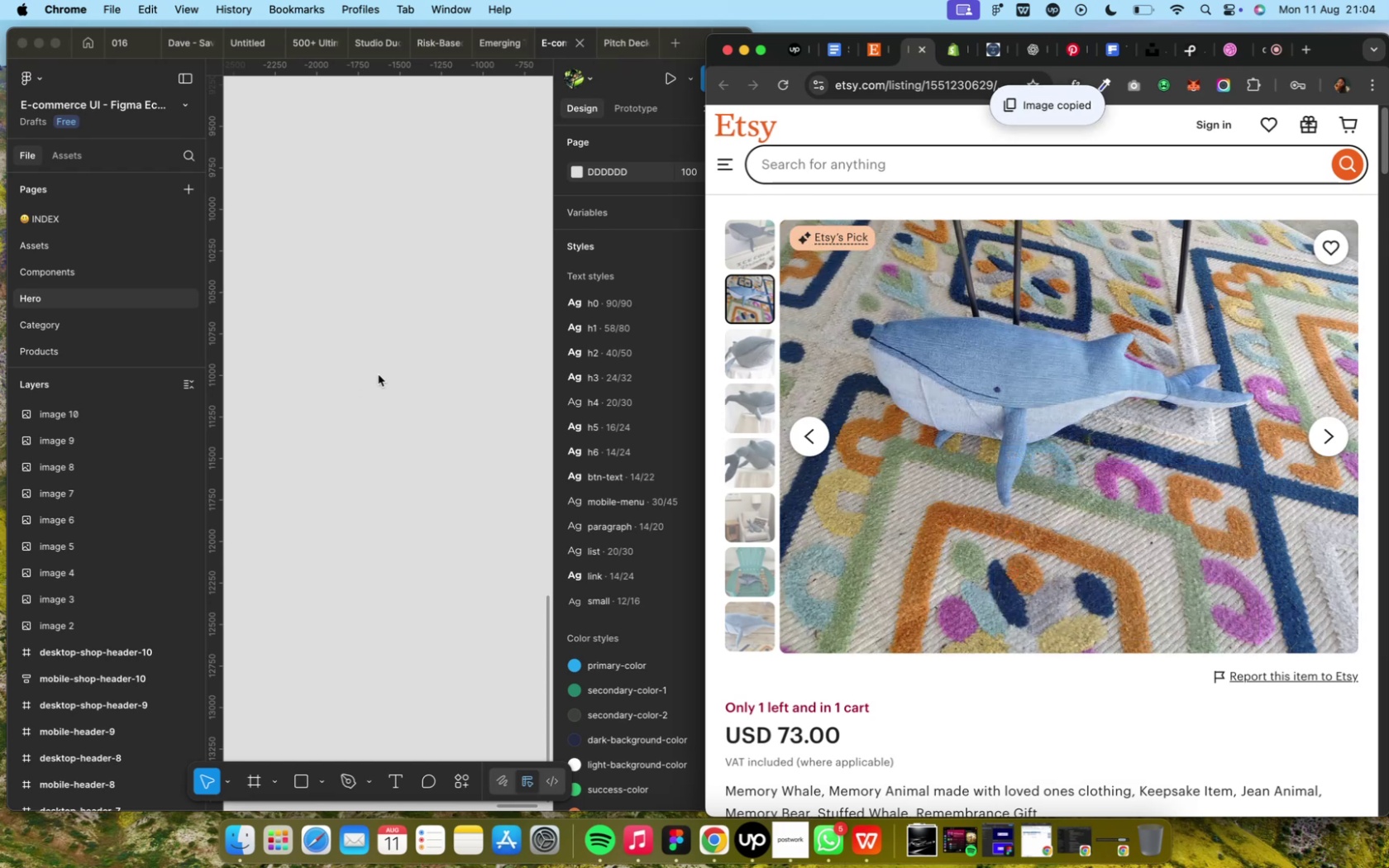 
left_click([378, 374])
 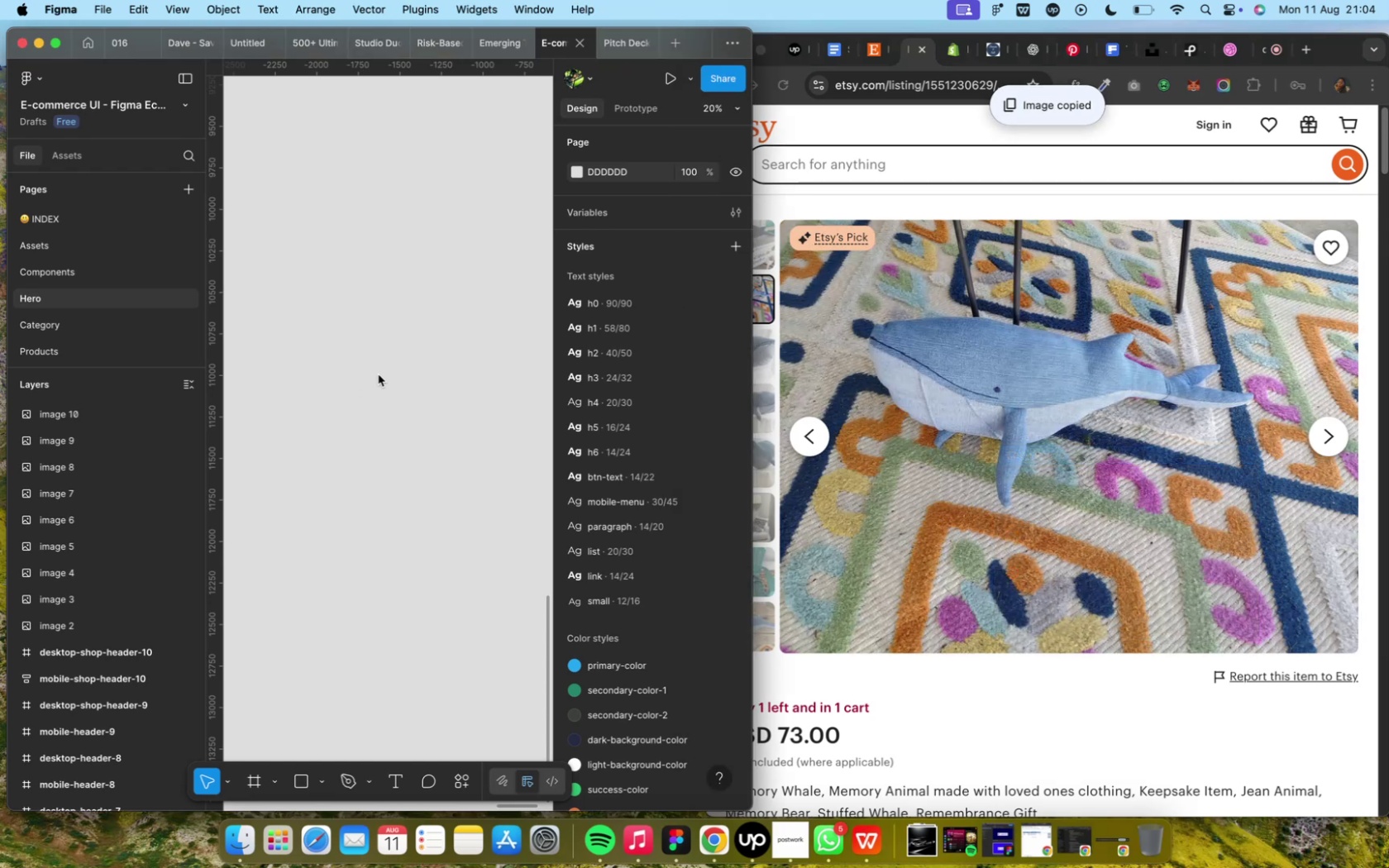 
key(Meta+V)
 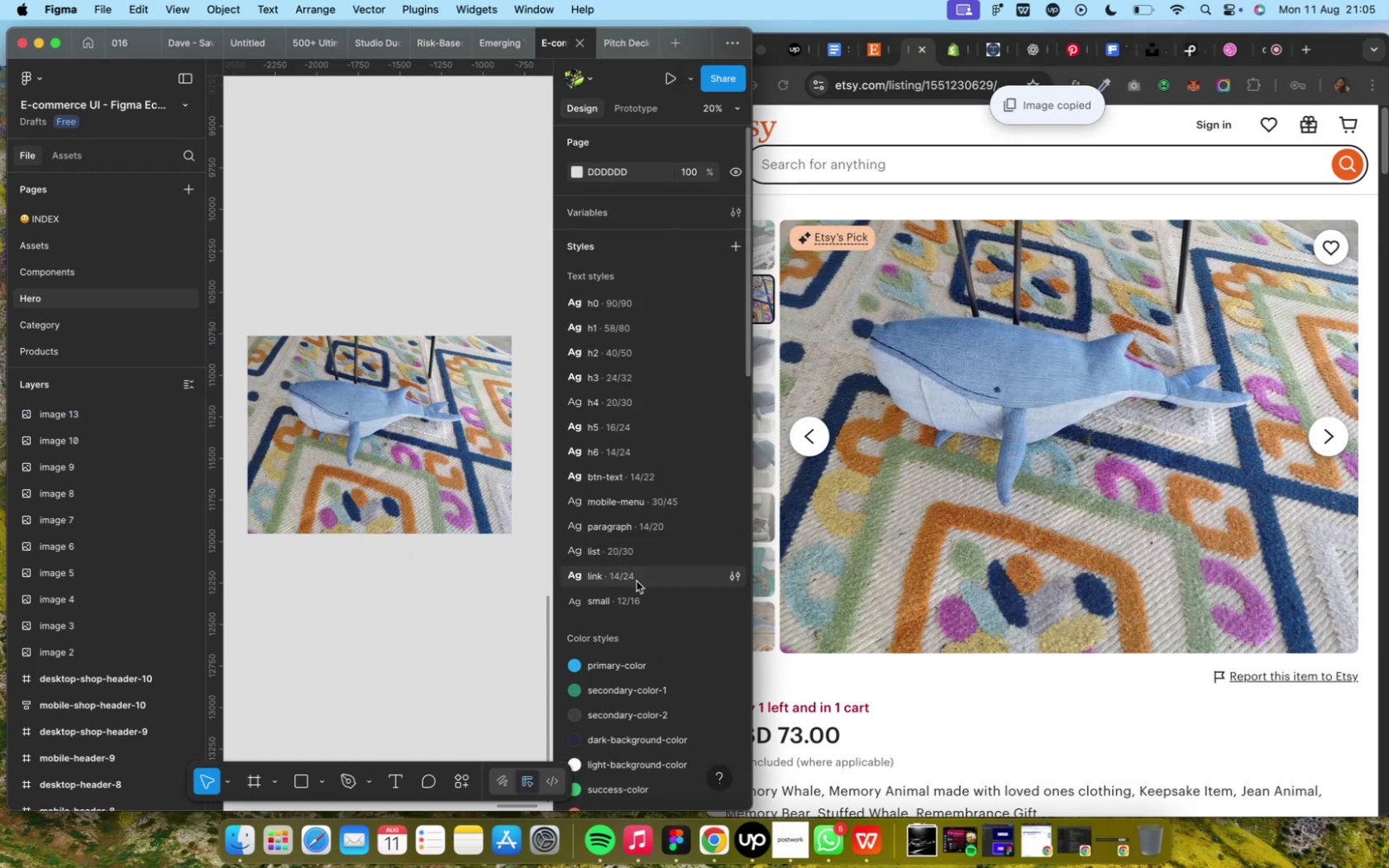 
left_click([877, 398])
 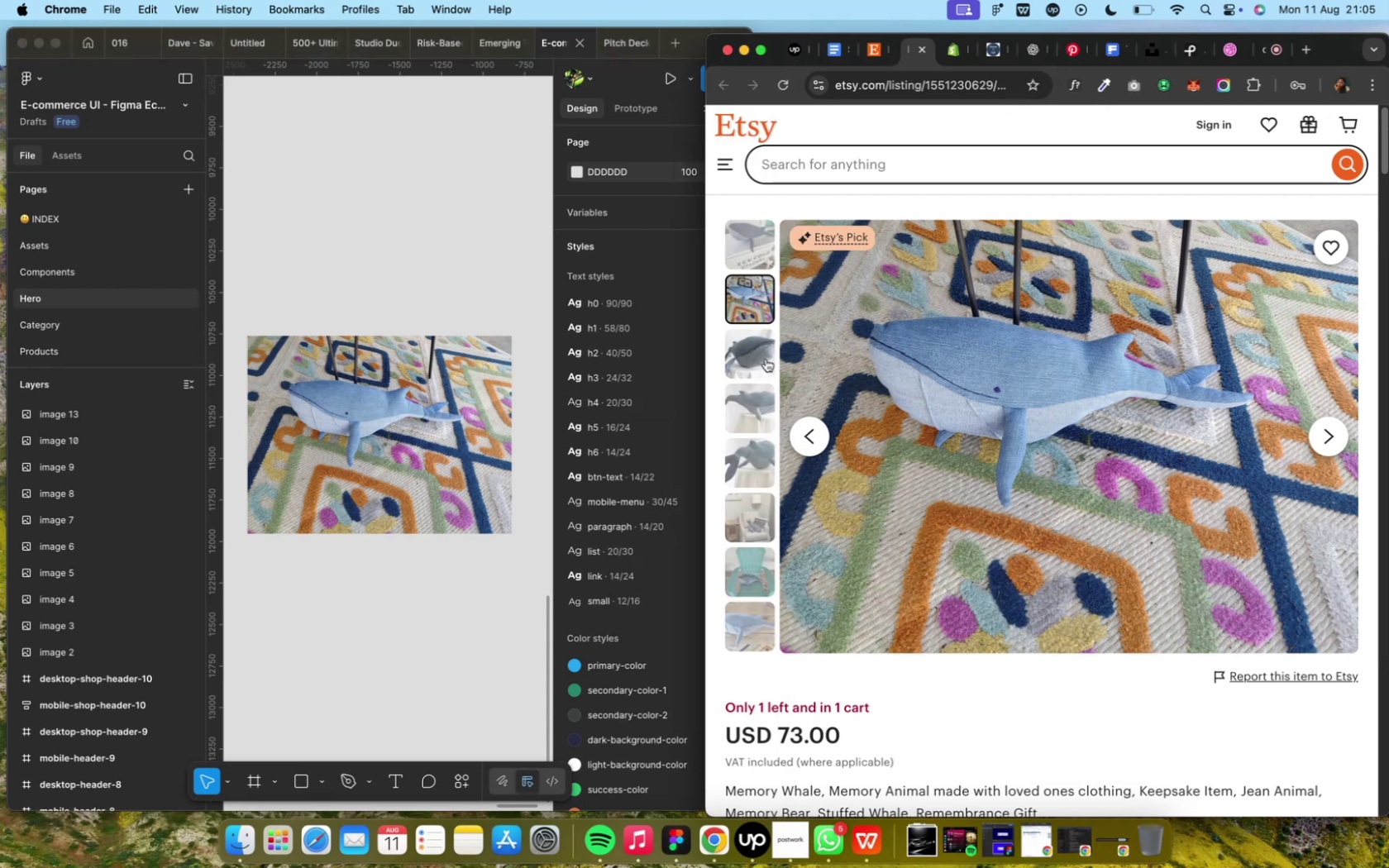 
left_click([765, 359])
 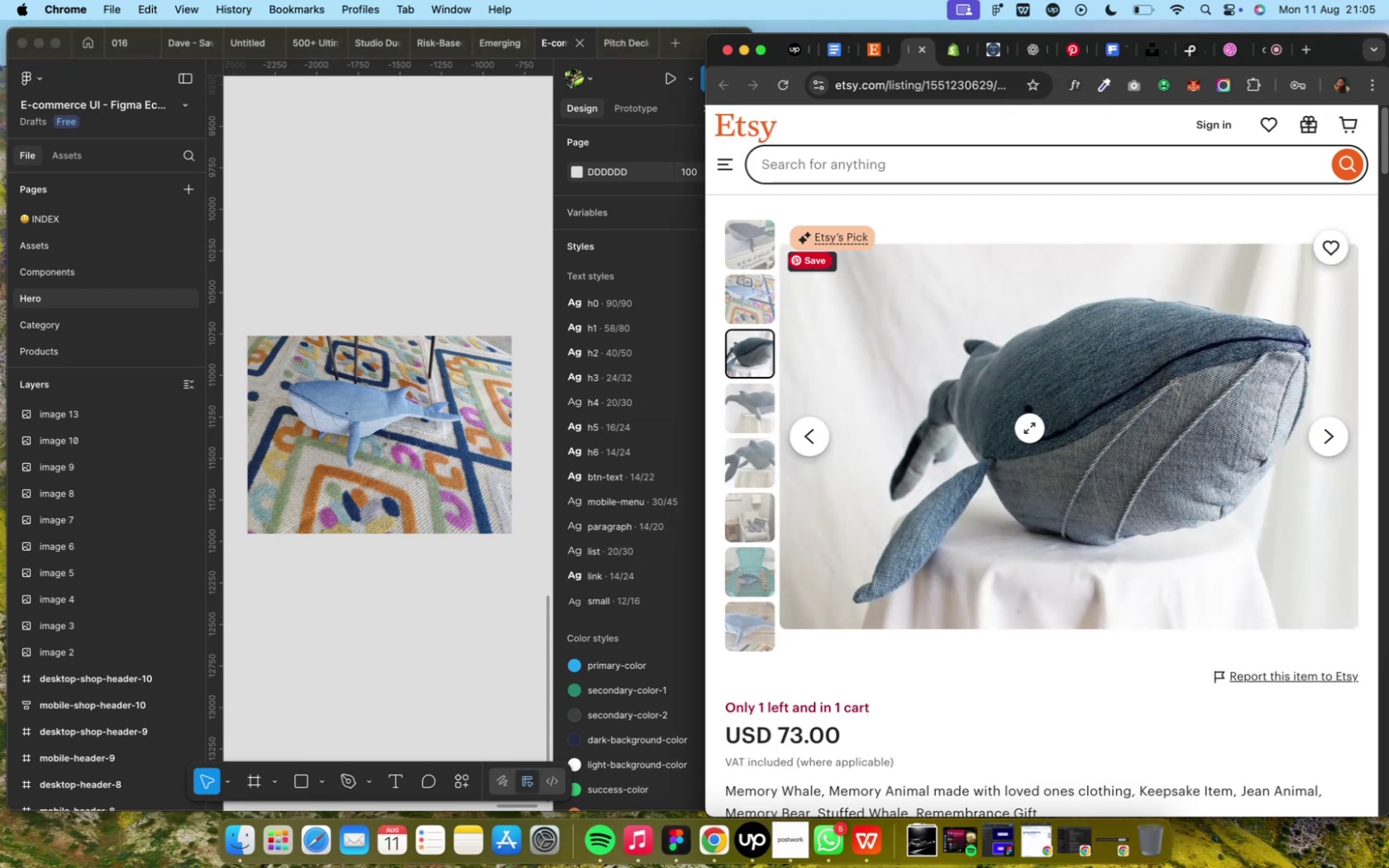 
right_click([1029, 428])
 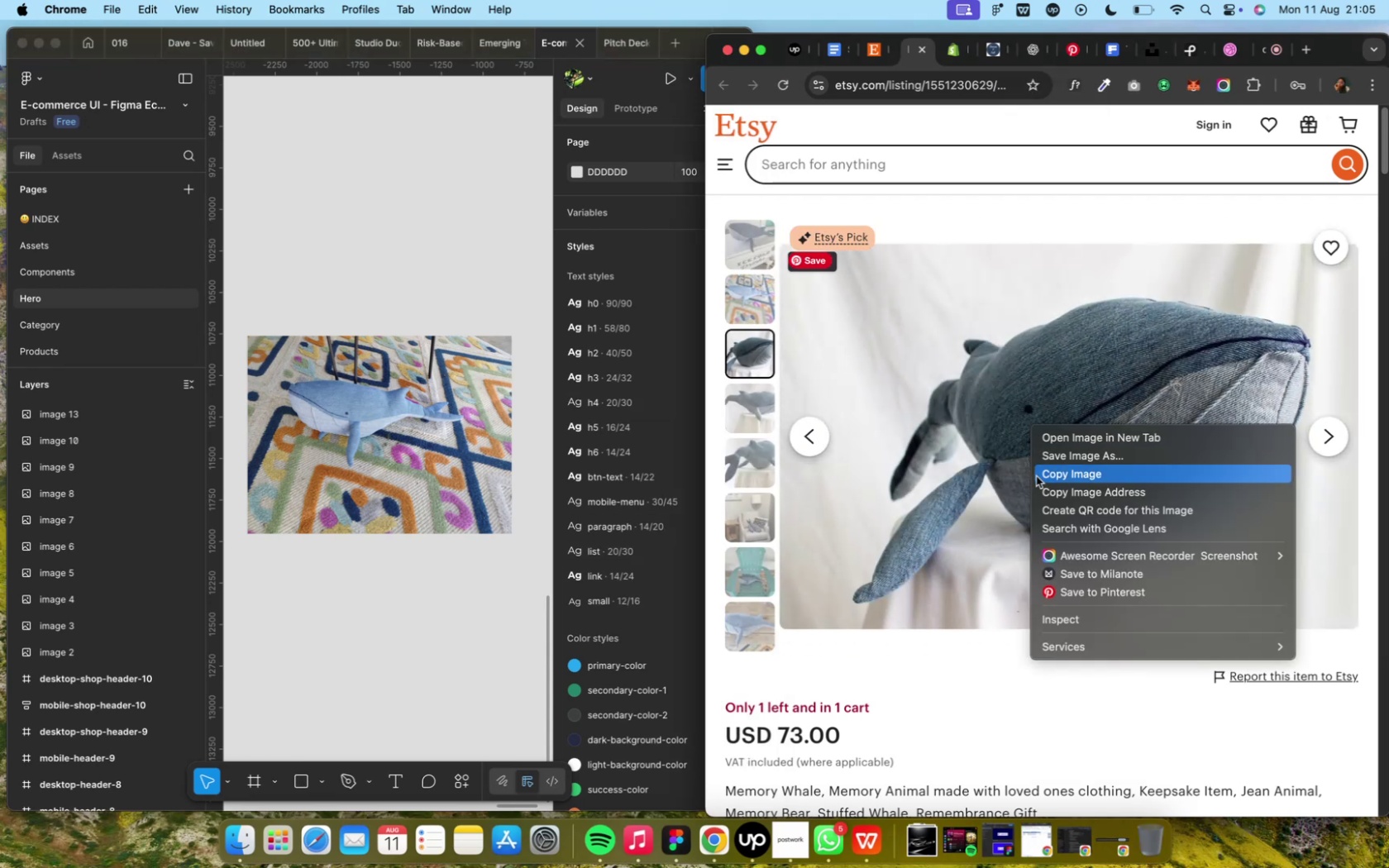 
left_click([1035, 476])
 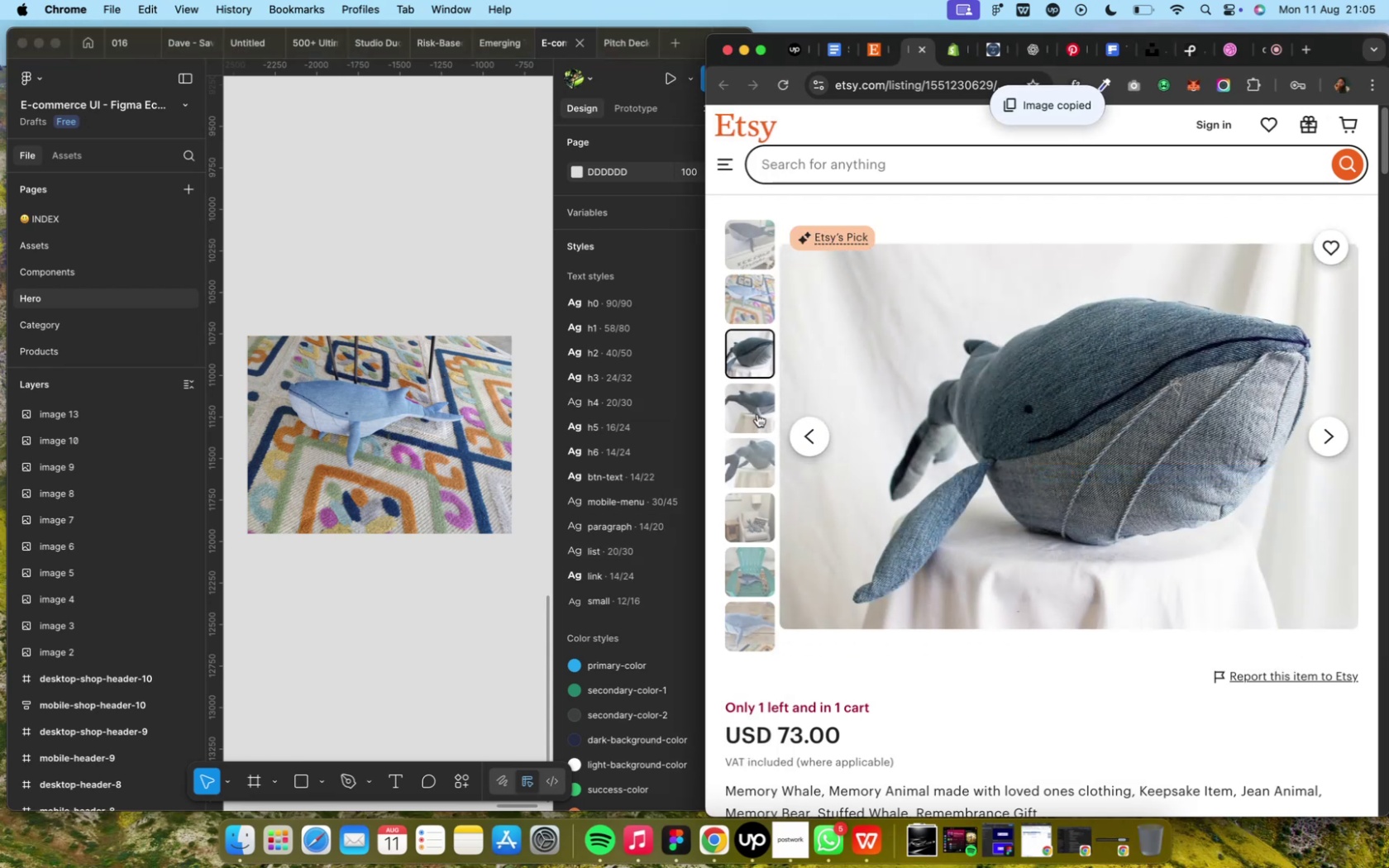 
left_click([756, 413])
 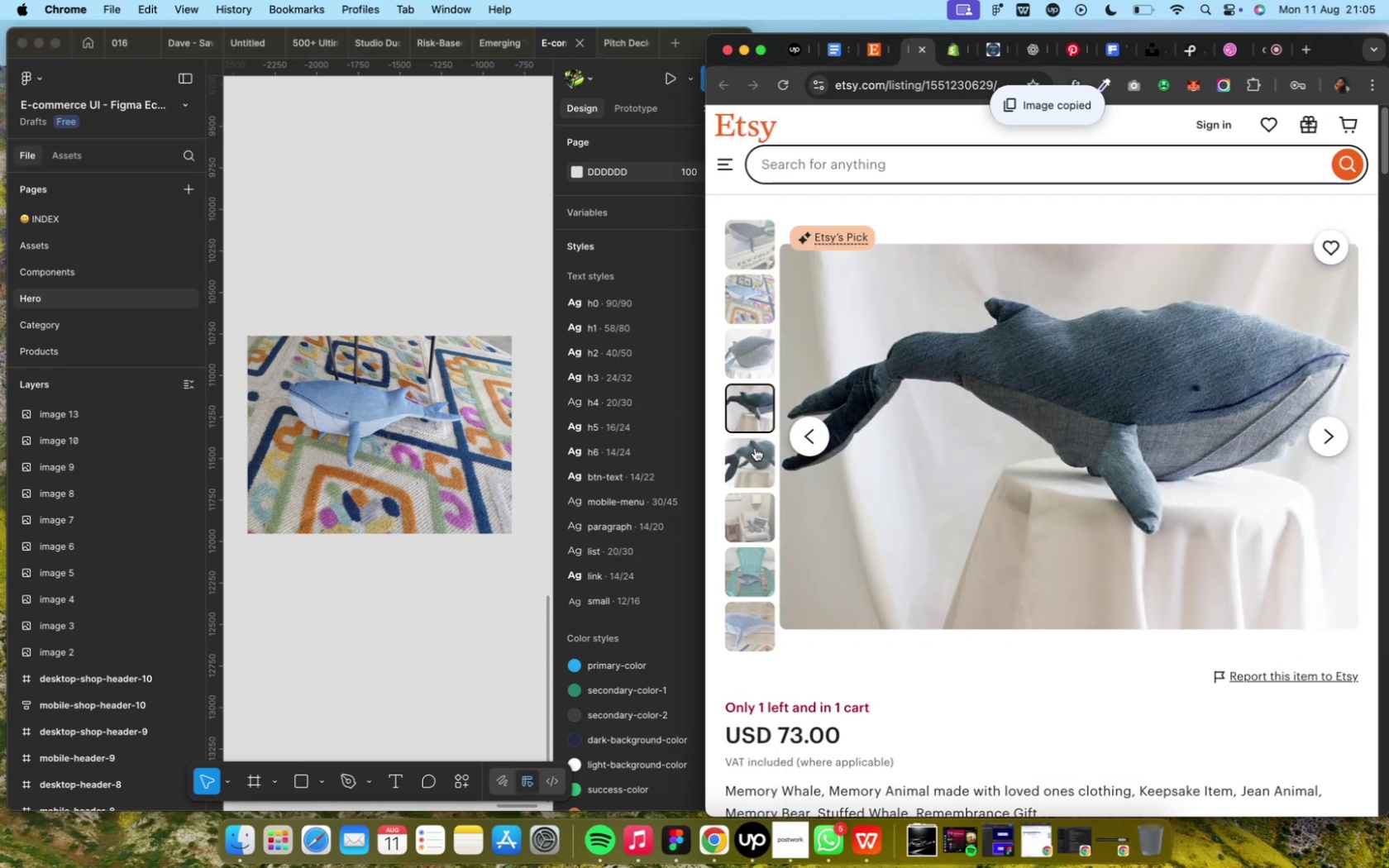 
left_click([754, 448])
 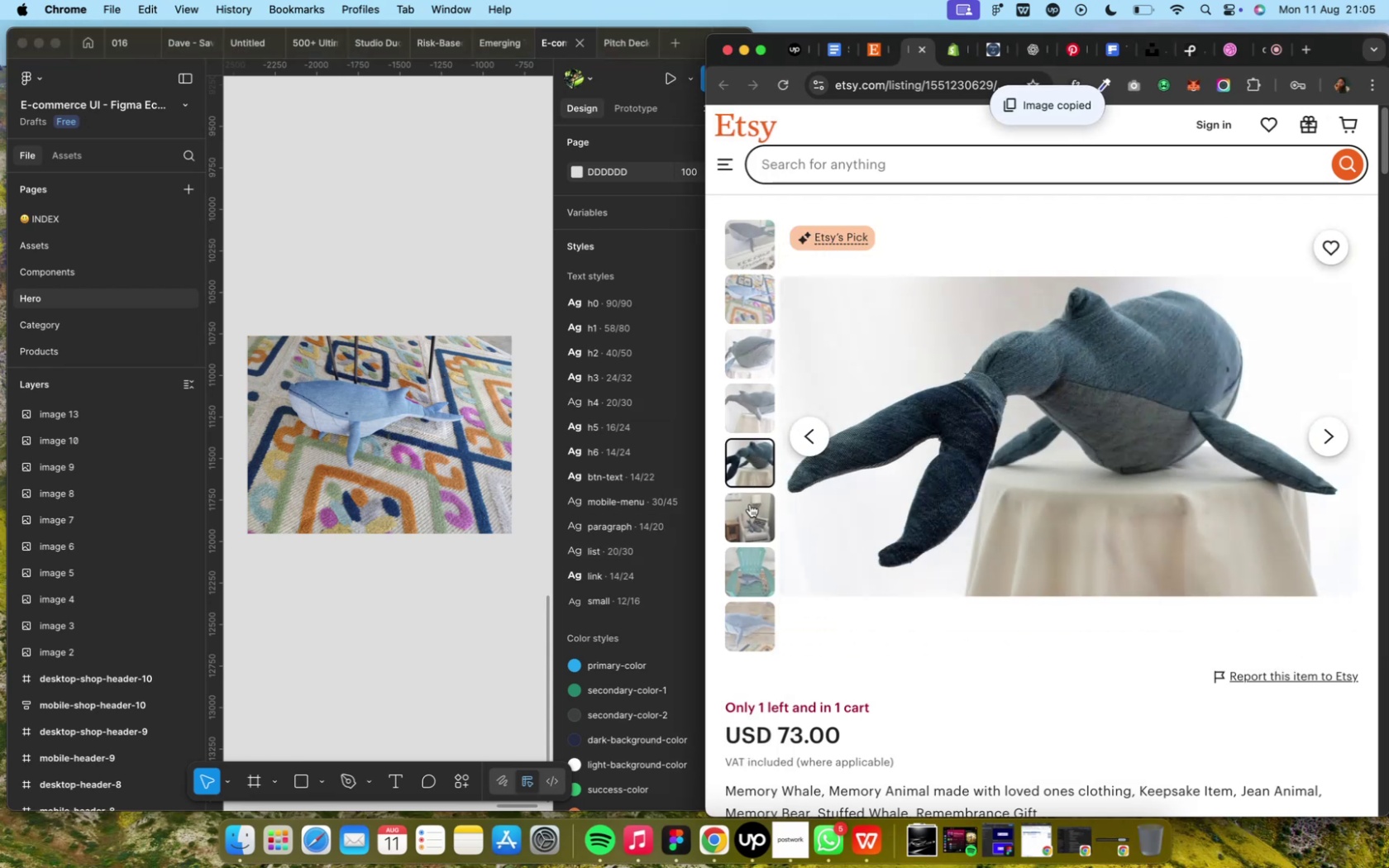 
left_click([749, 504])
 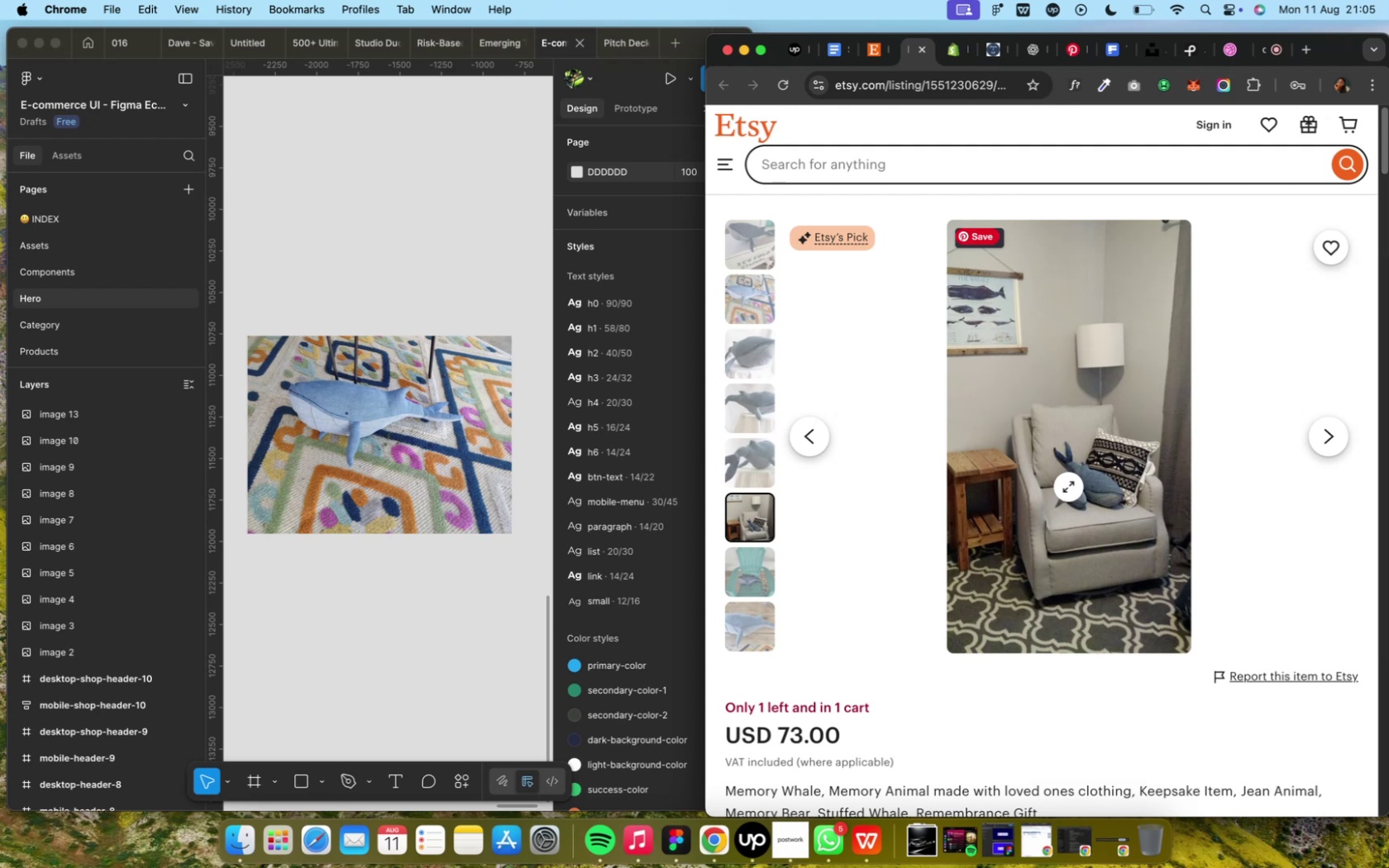 
right_click([1067, 485])
 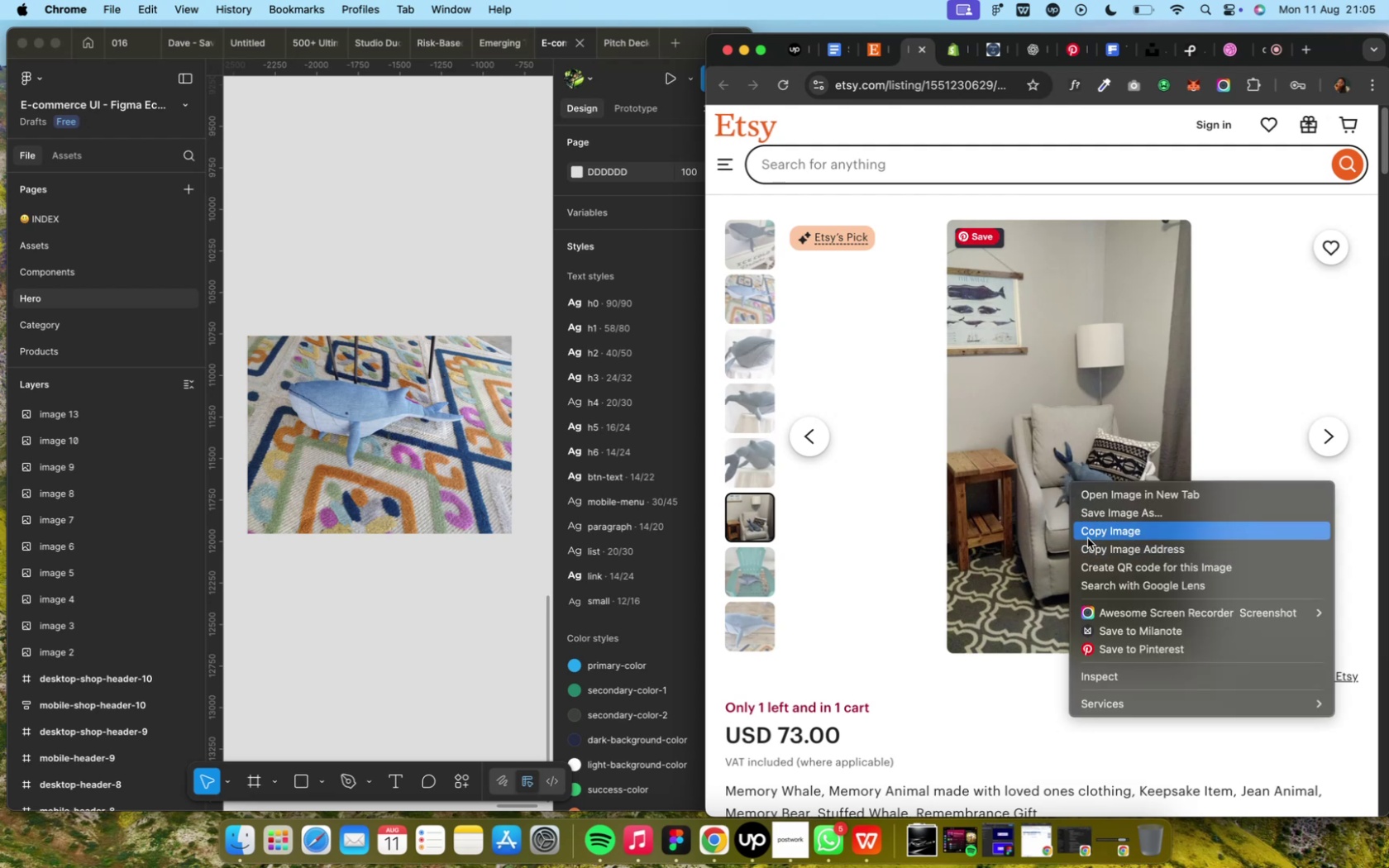 
left_click([1086, 538])
 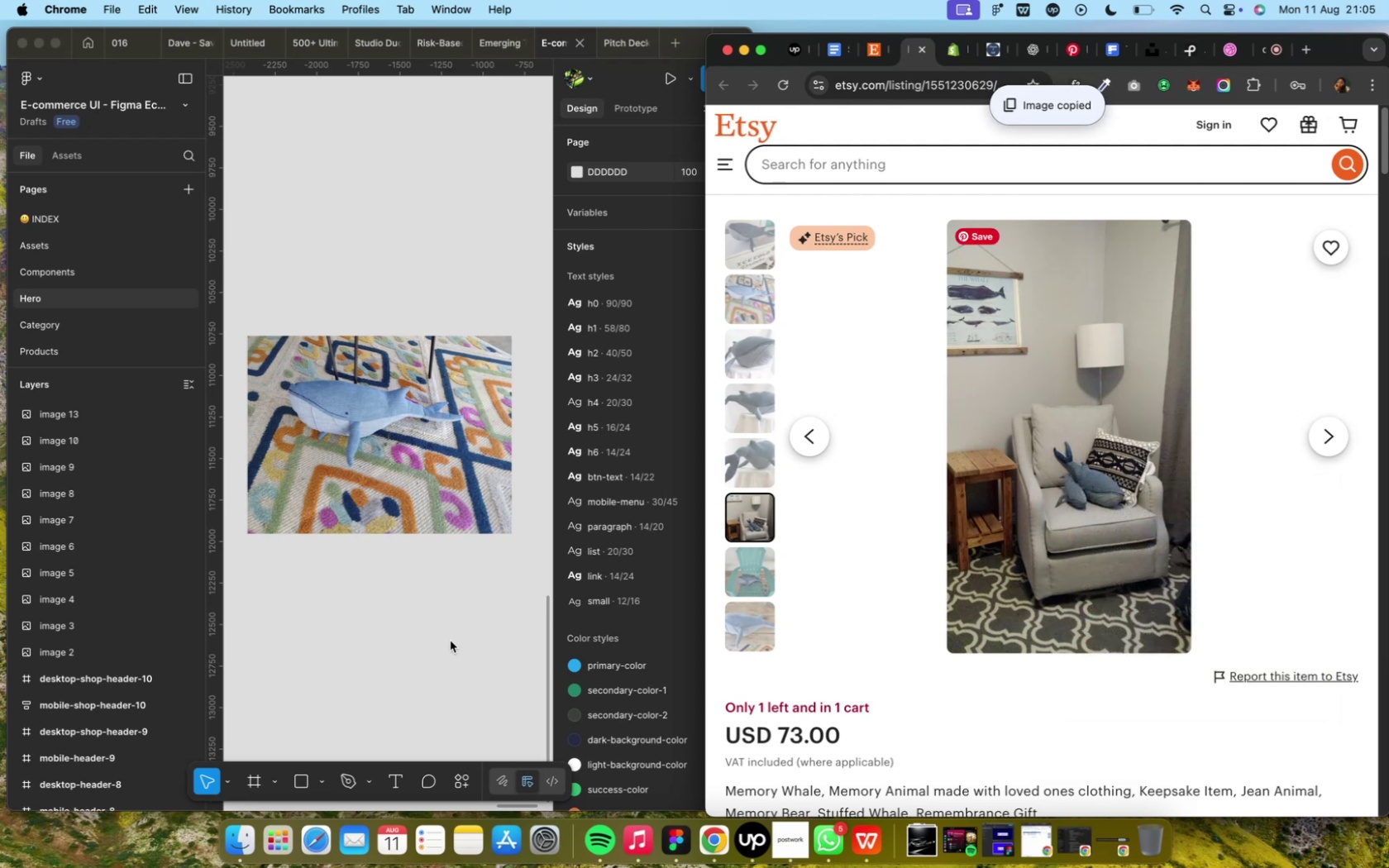 
left_click([449, 640])
 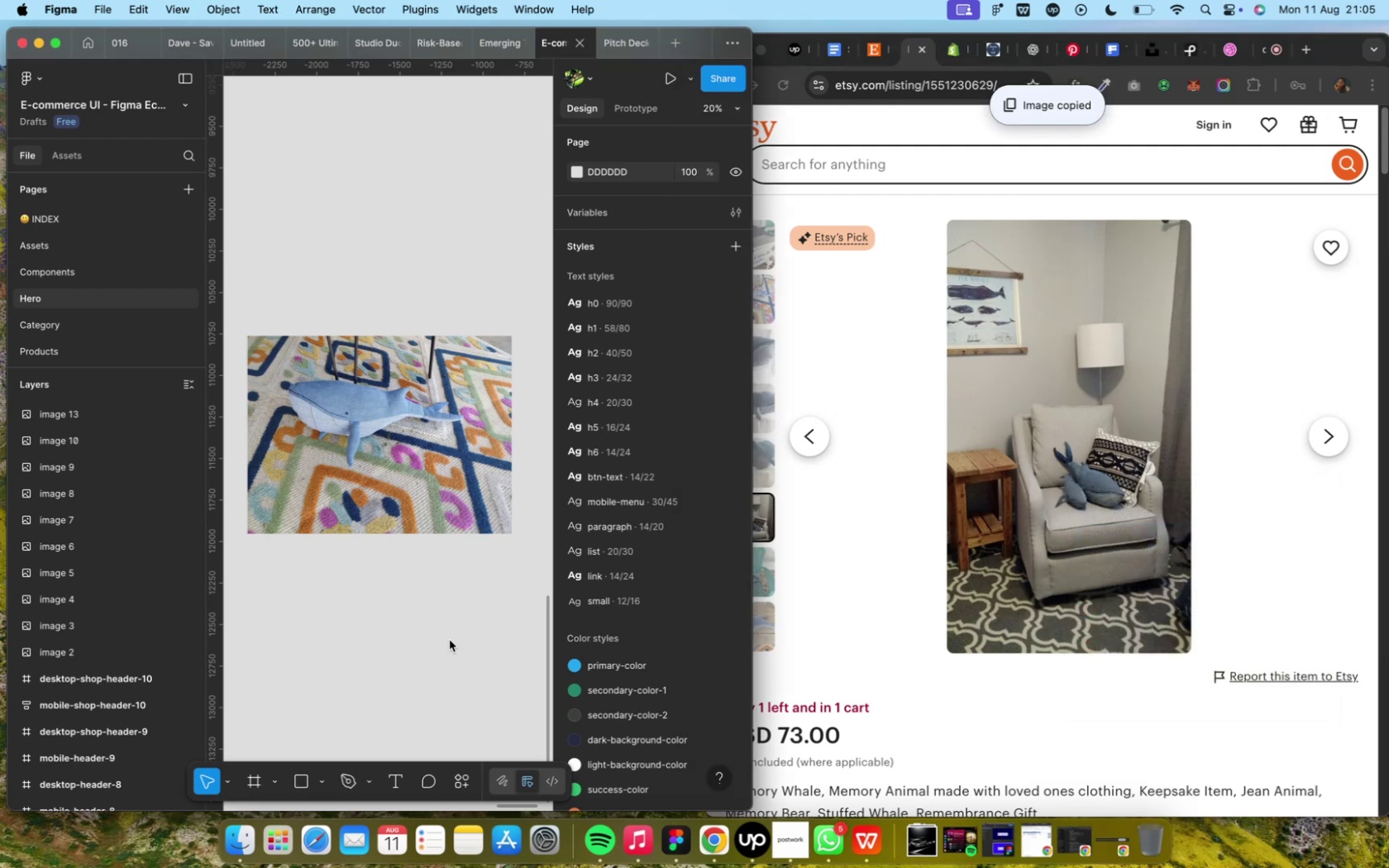 
key(Meta+V)
 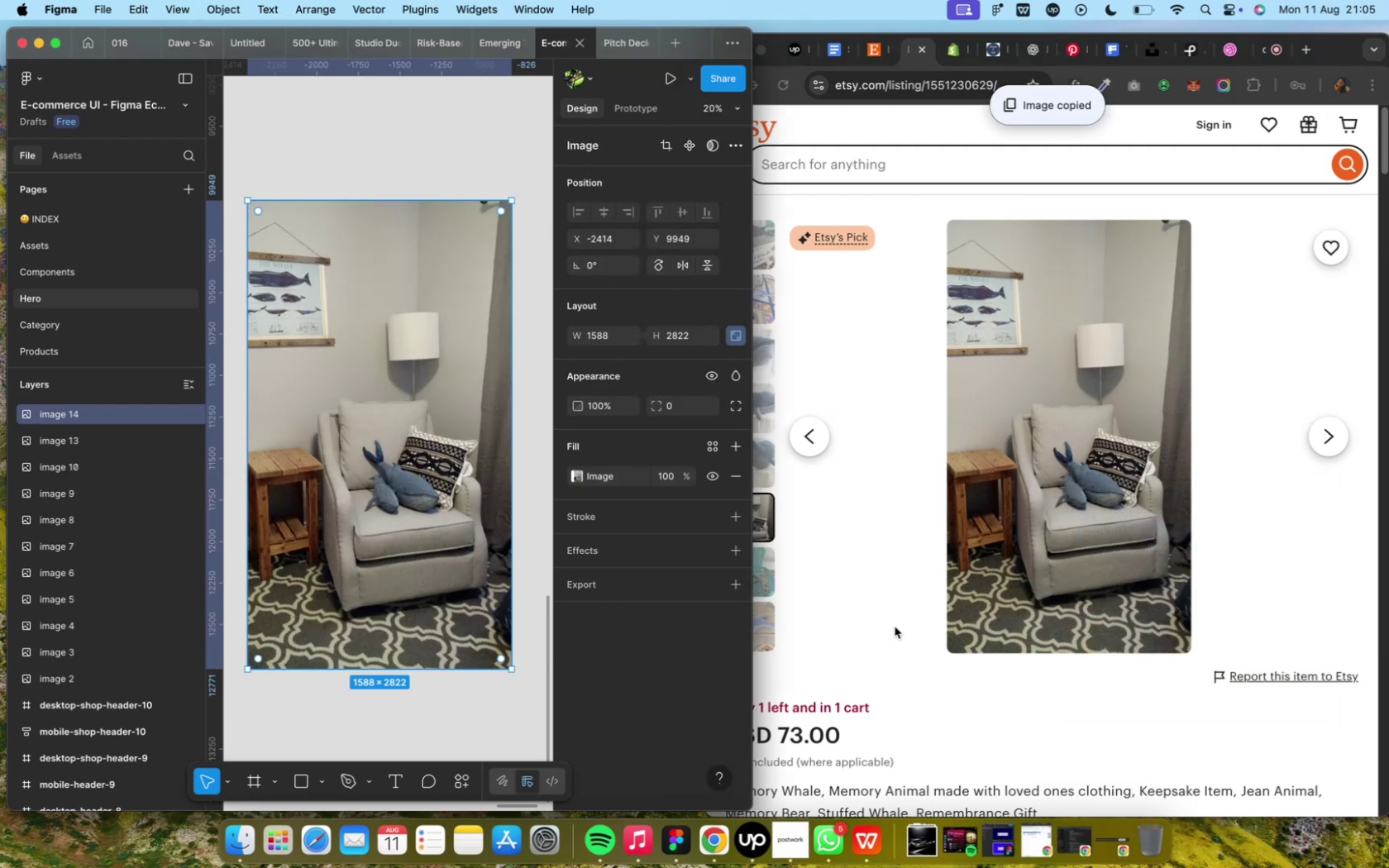 
left_click([894, 627])
 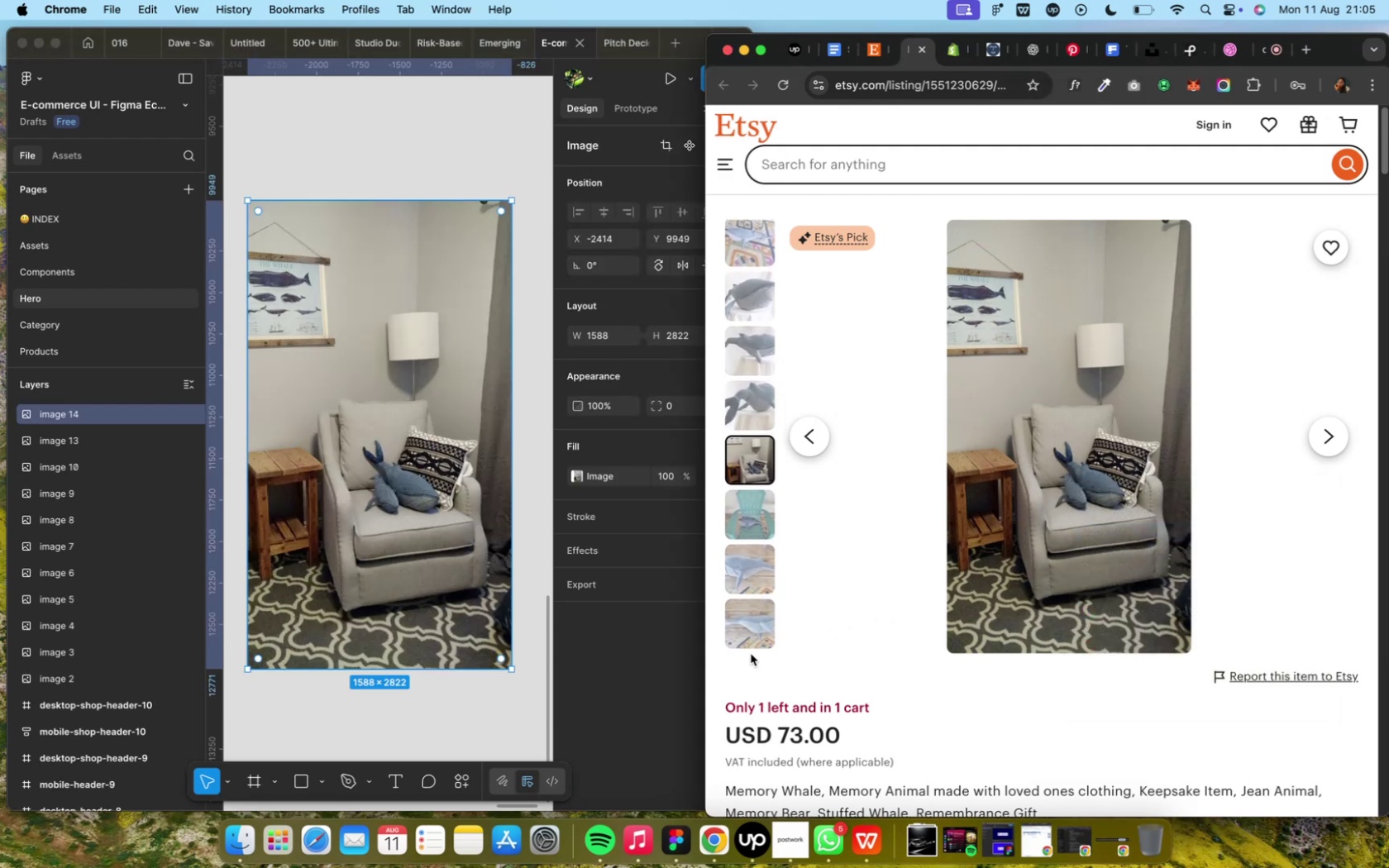 
left_click([752, 511])
 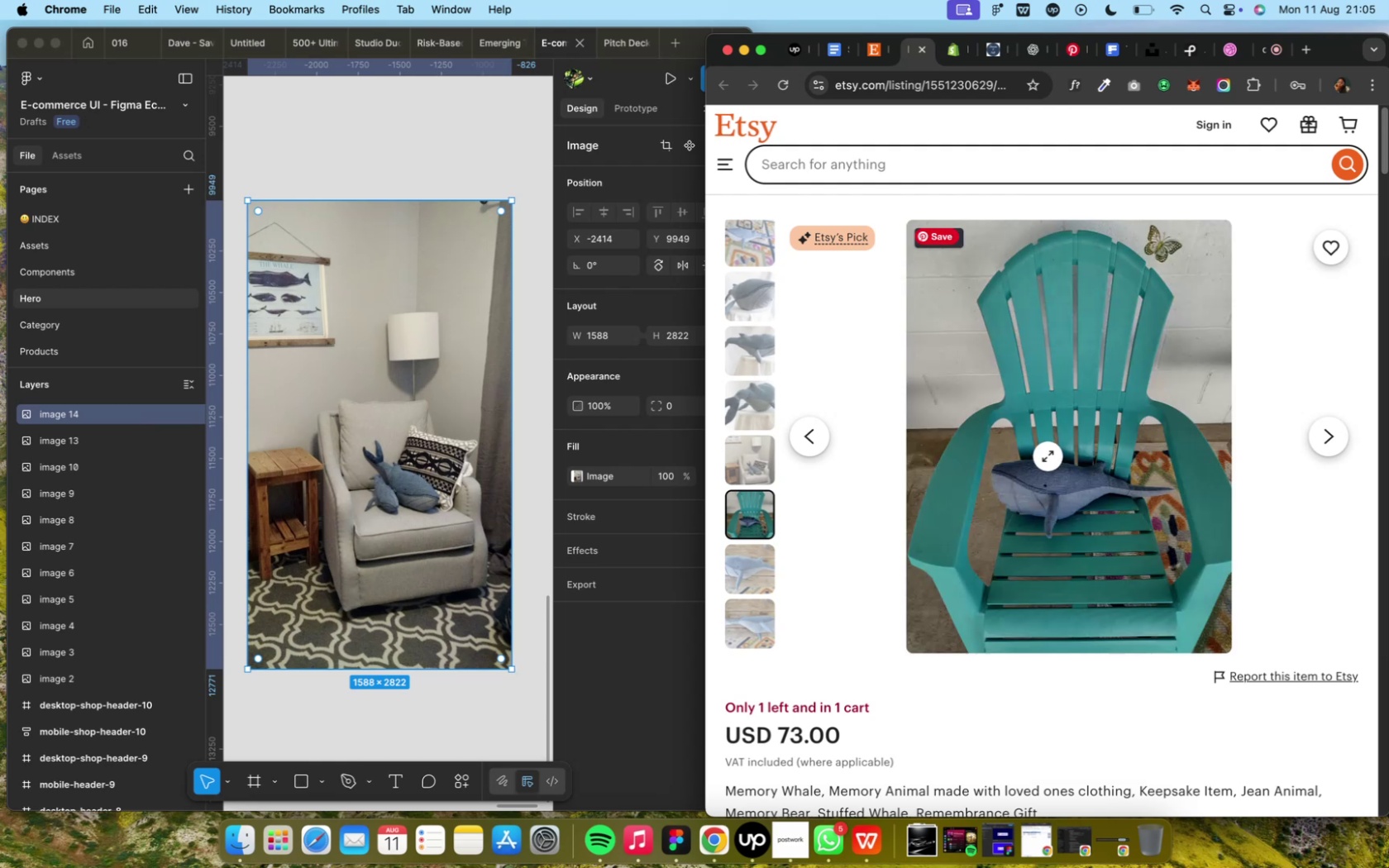 
right_click([1047, 456])
 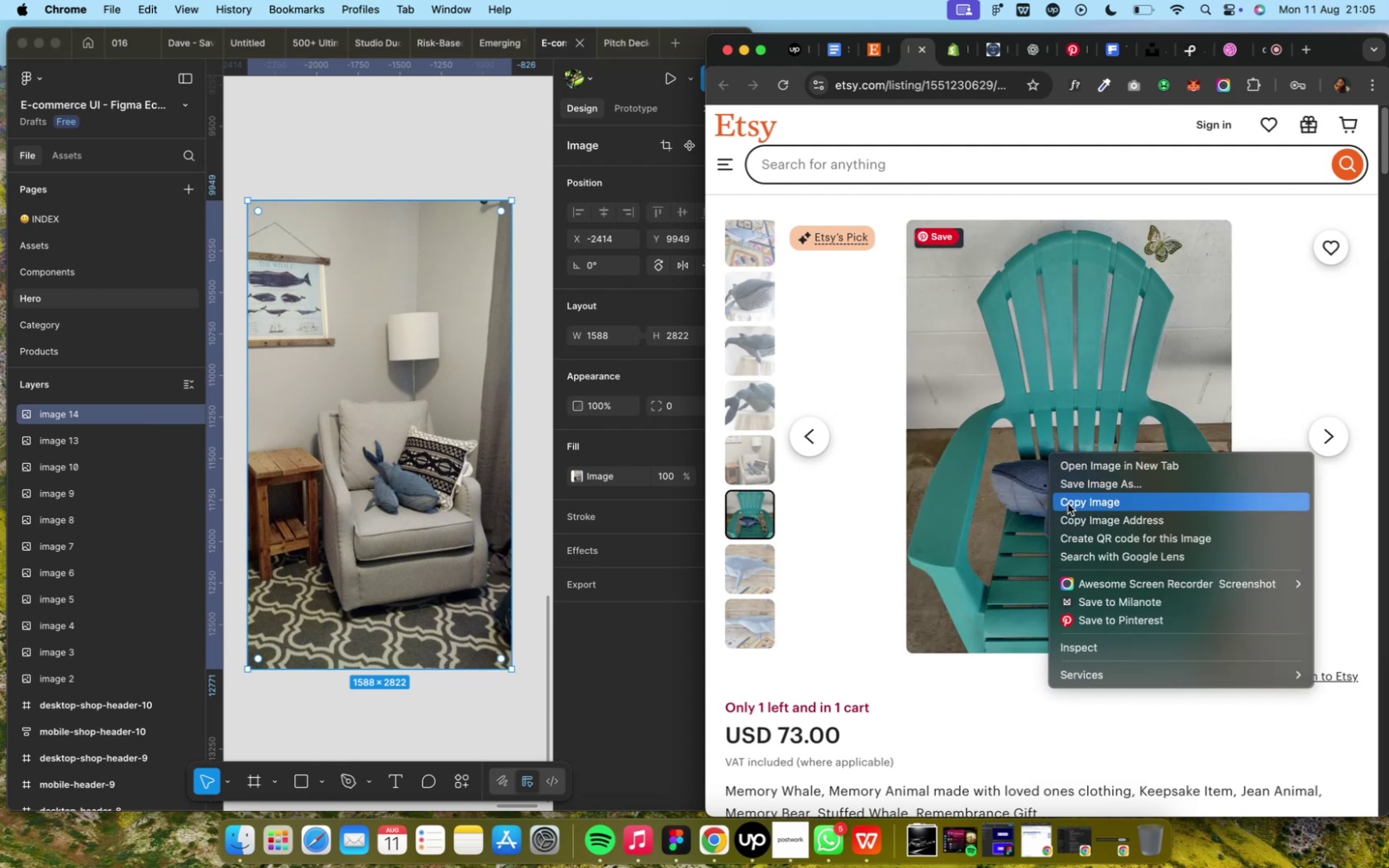 
left_click([1067, 503])
 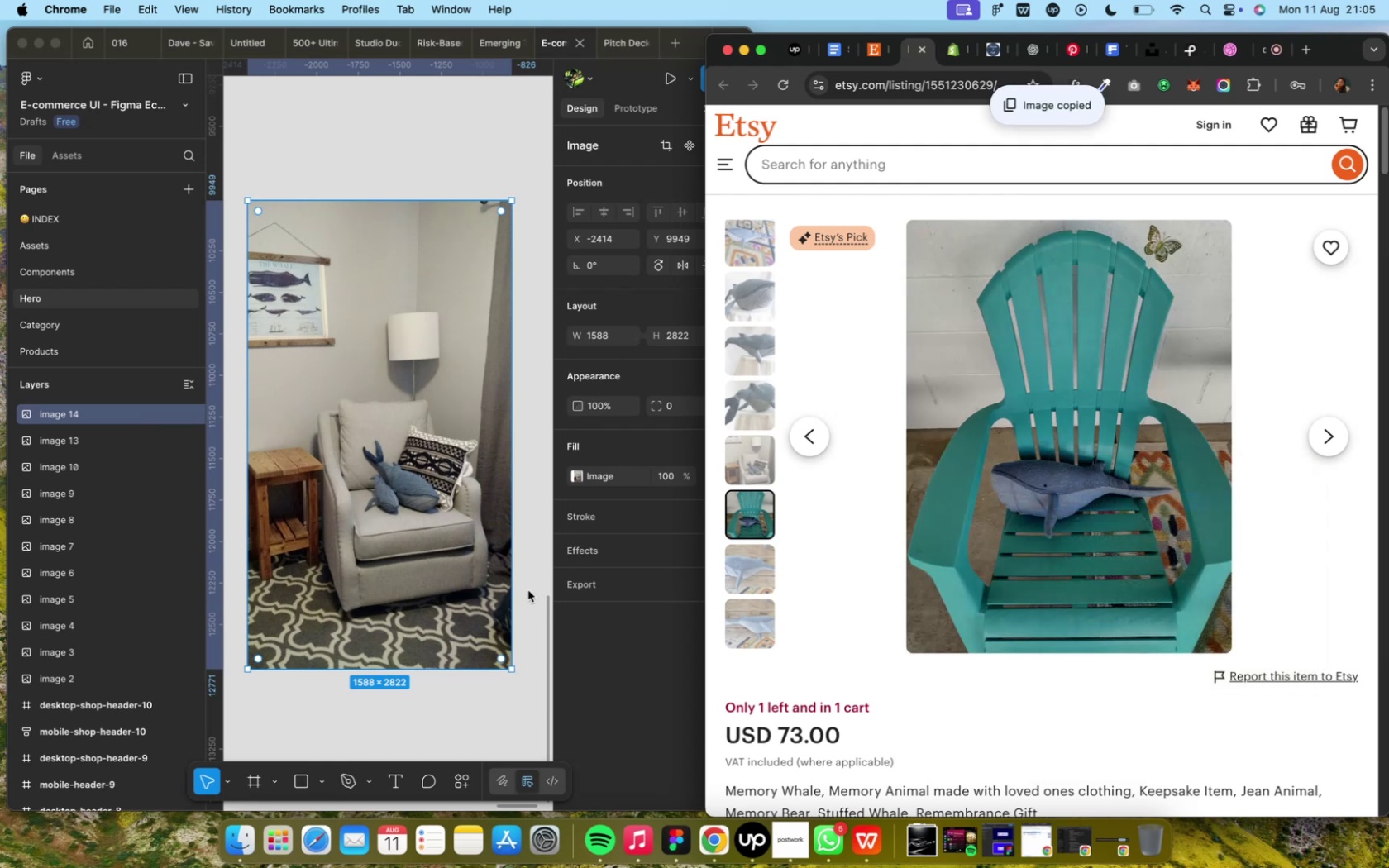 
left_click([527, 589])
 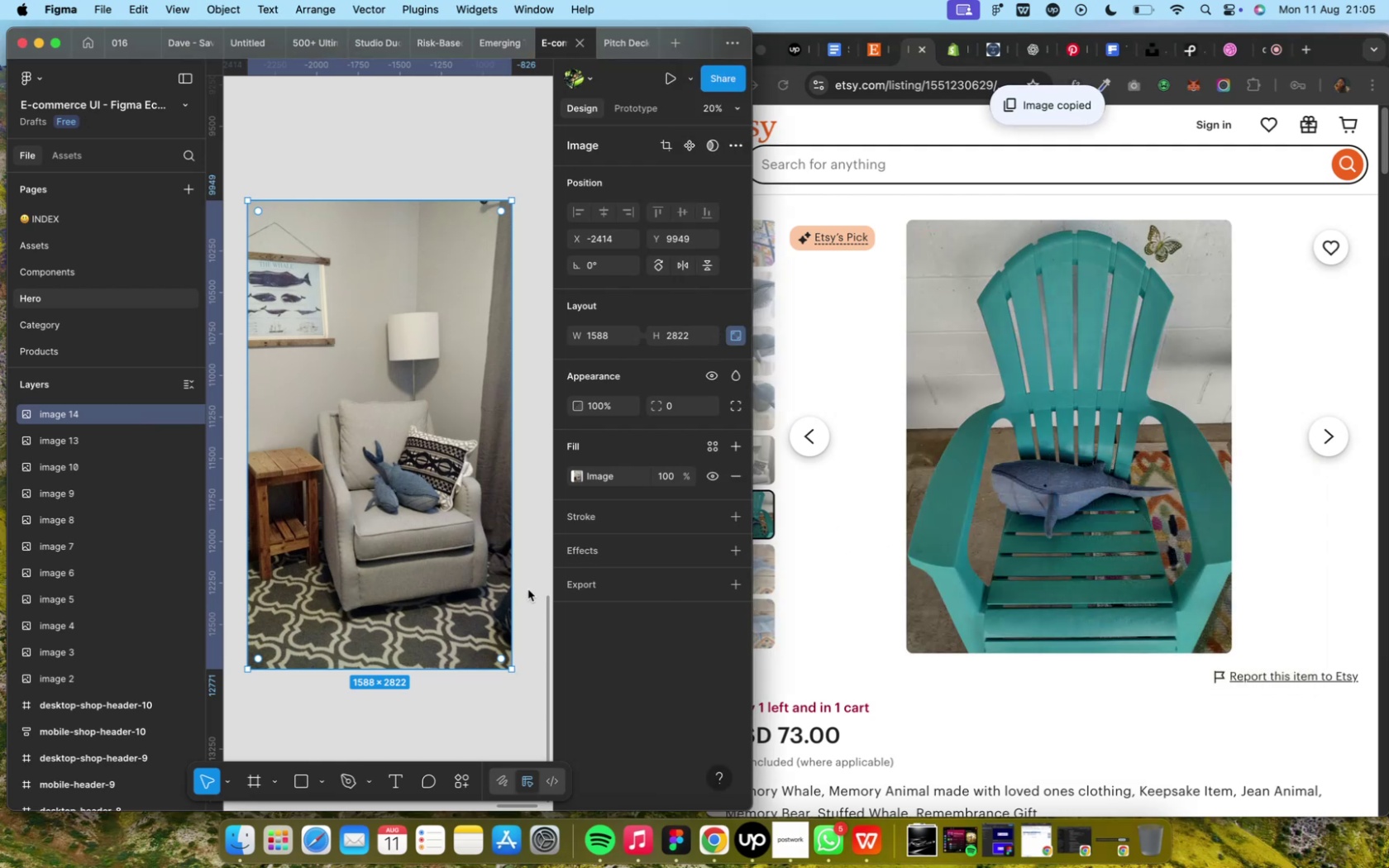 
left_click([527, 589])
 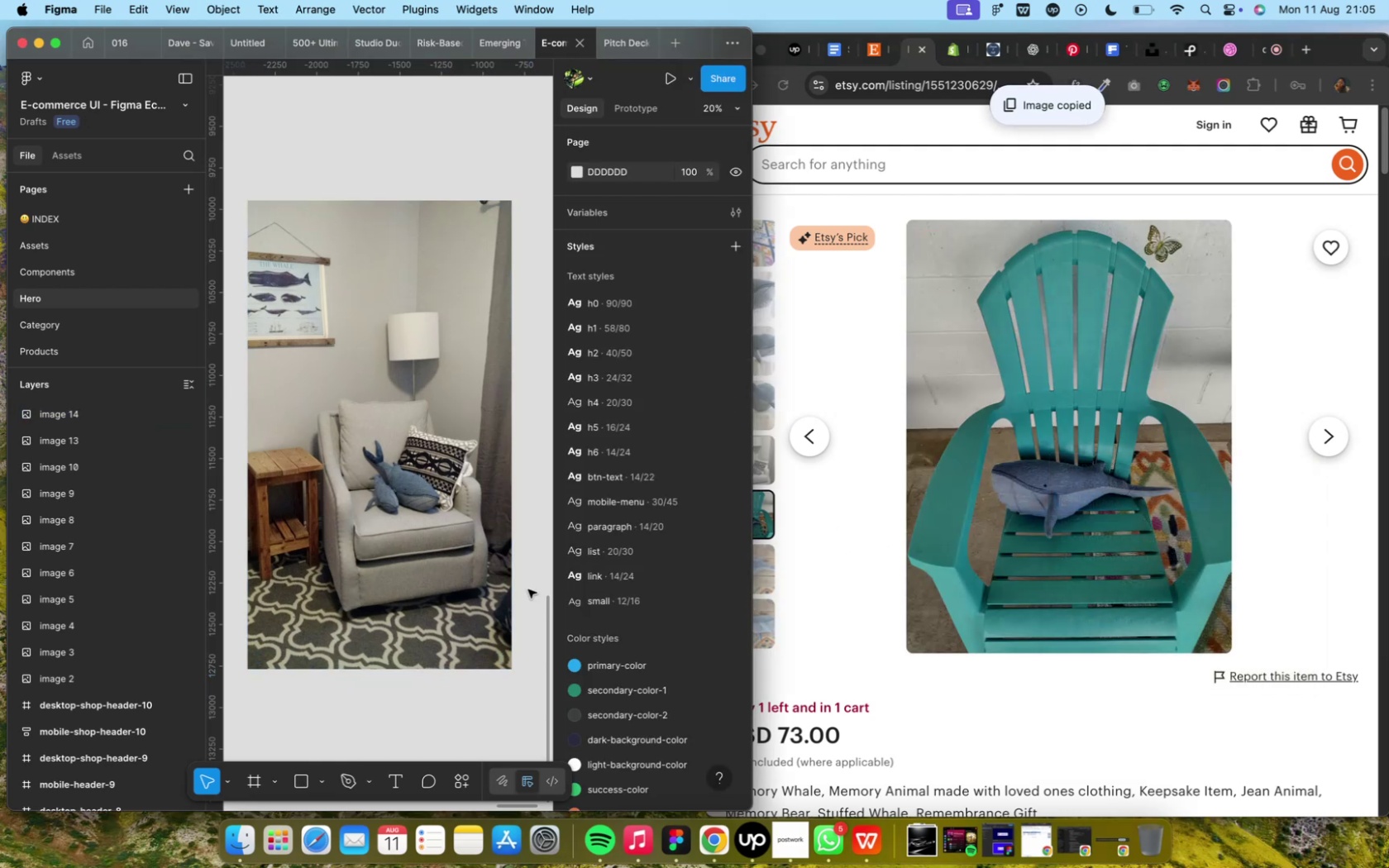 
key(Meta+V)
 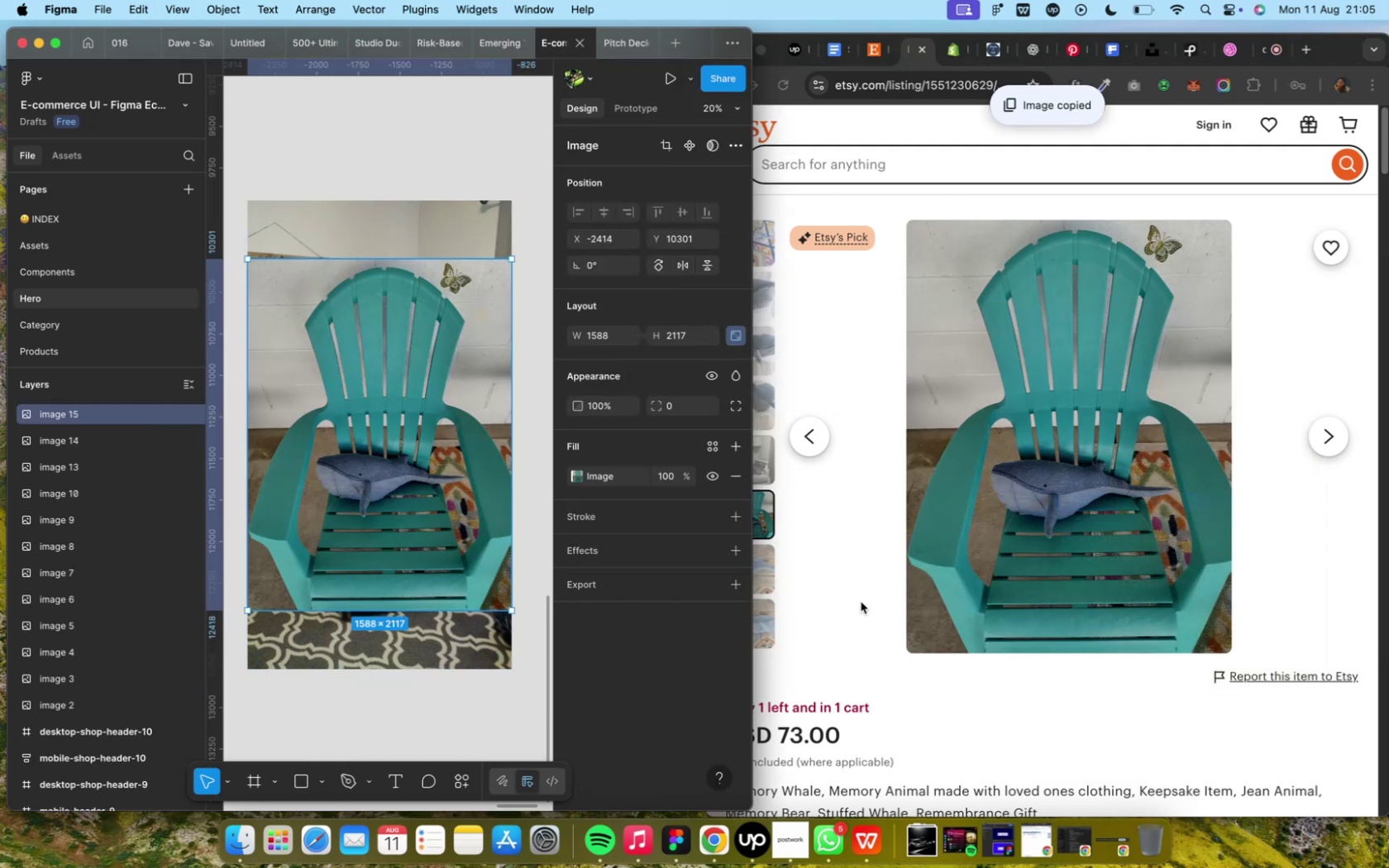 
left_click([860, 602])
 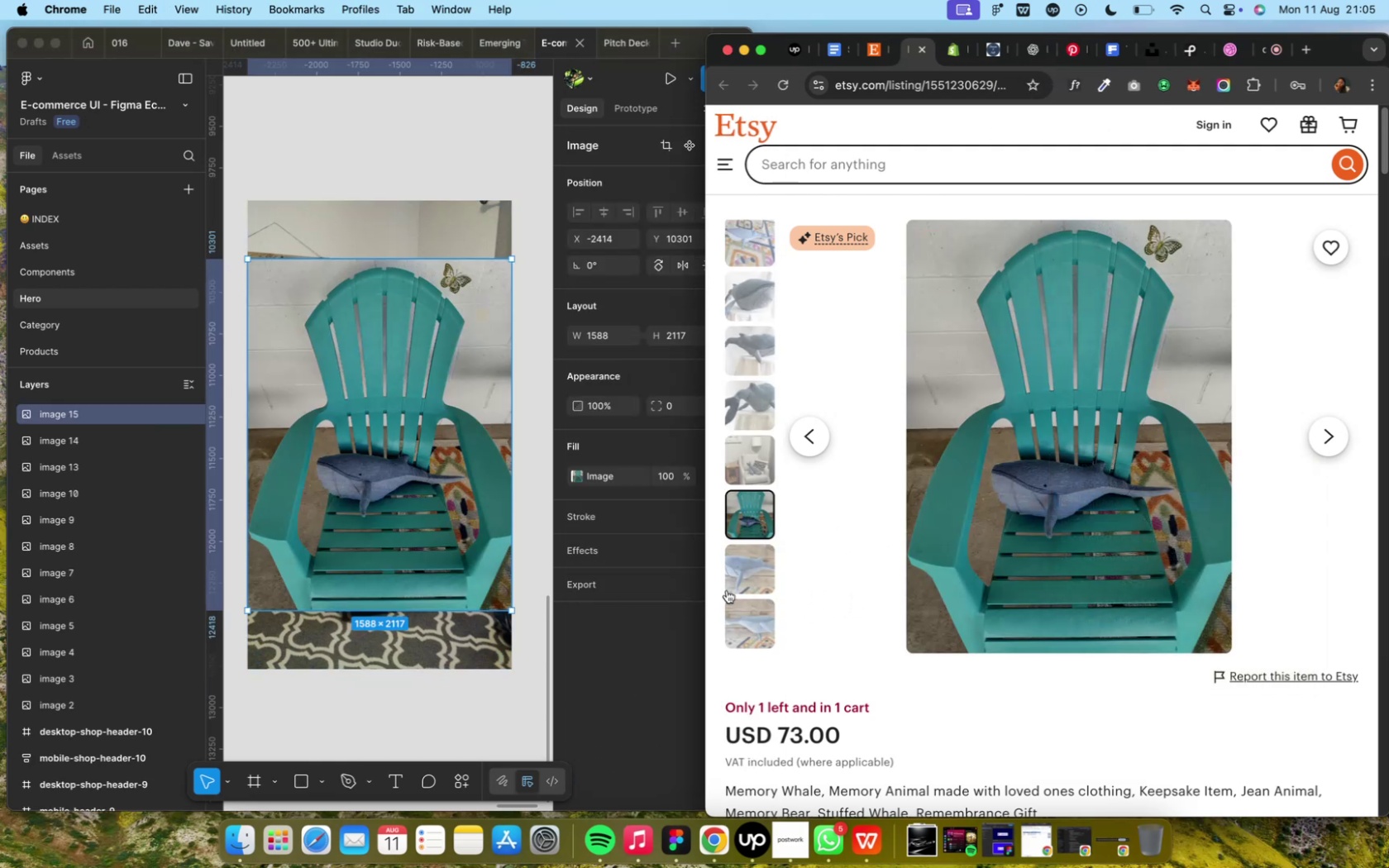 
left_click([751, 579])
 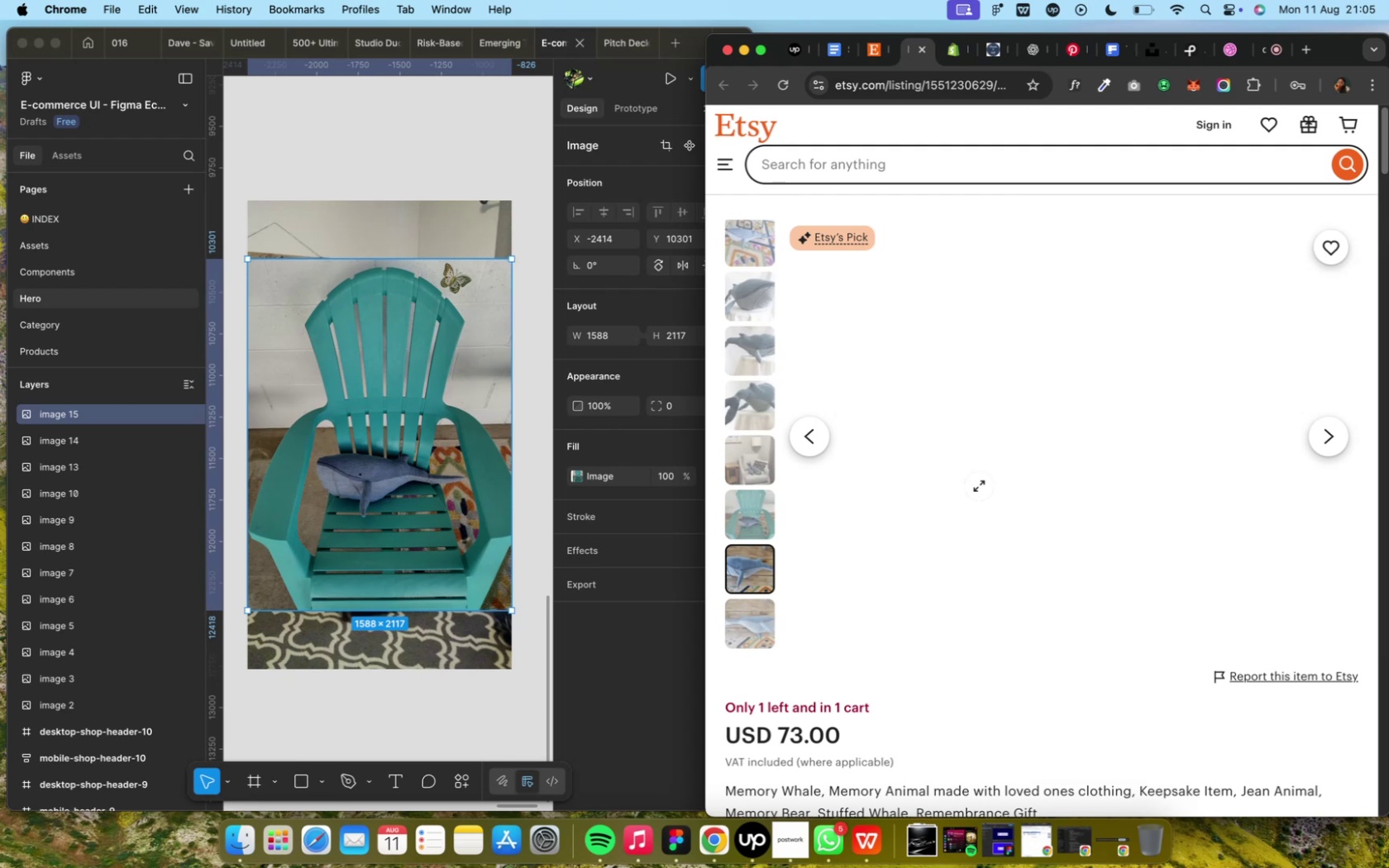 
wait(16.45)
 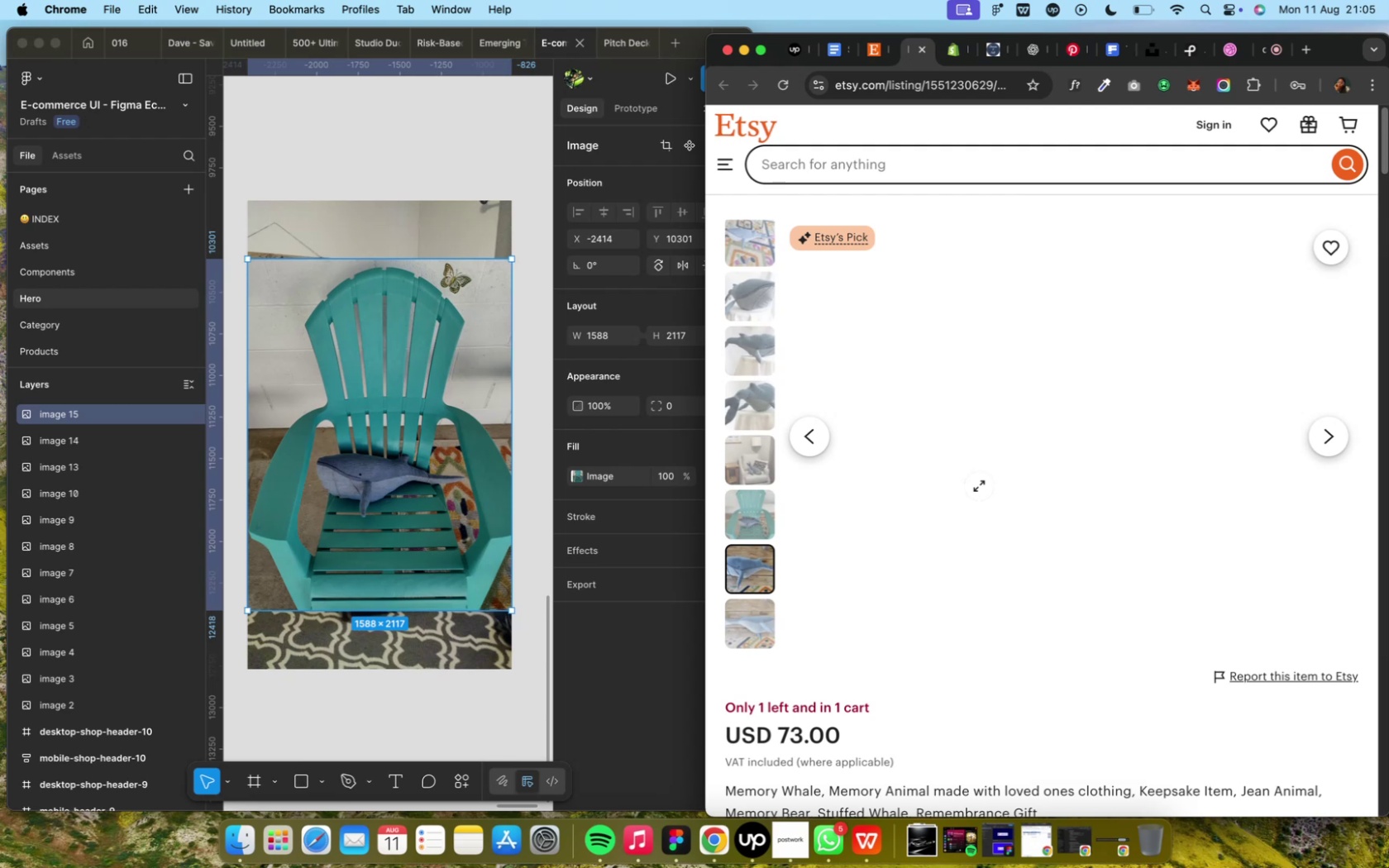 
left_click([1320, 436])
 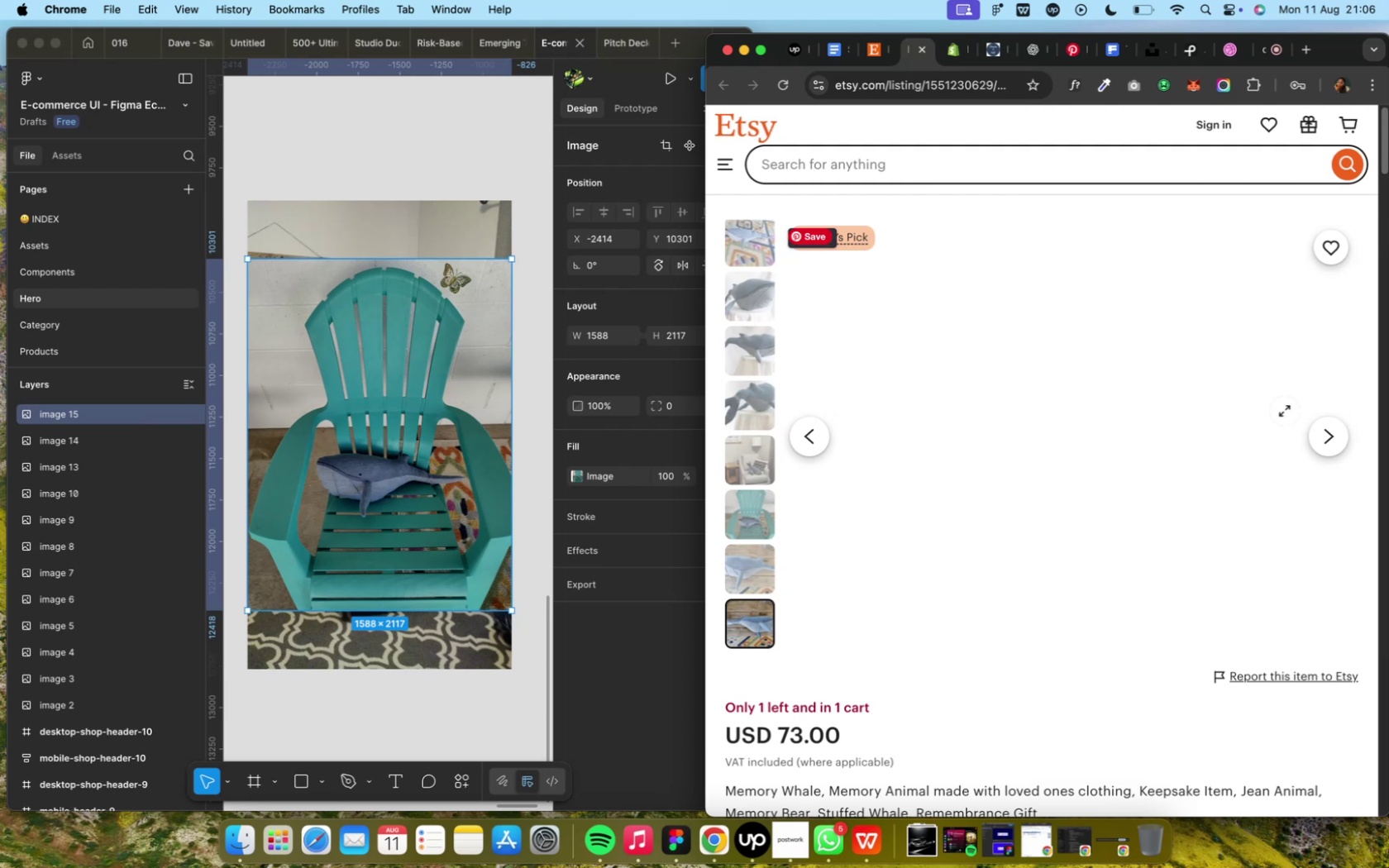 
wait(19.61)
 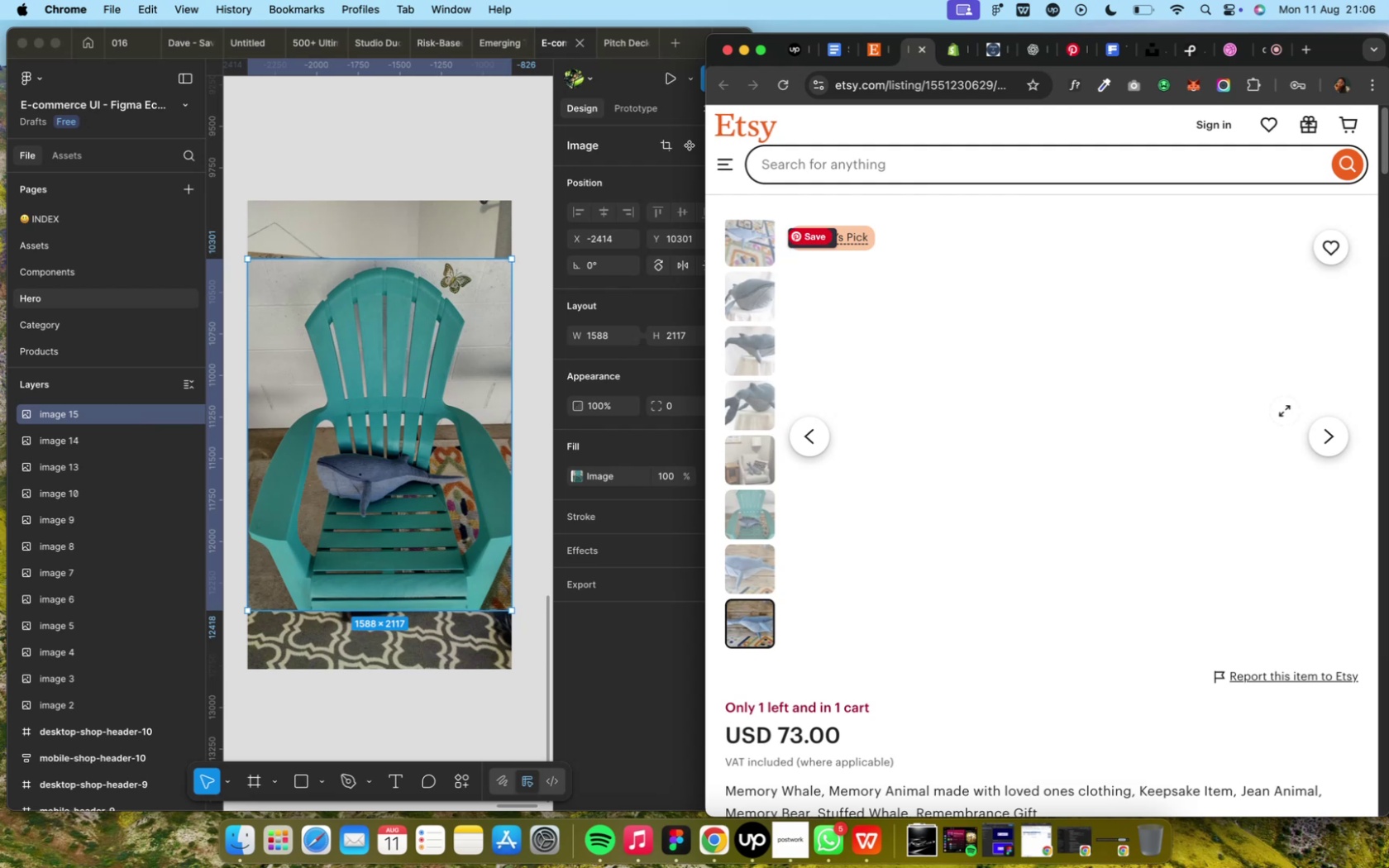 
left_click_drag(start_coordinate=[1388, 622], to_coordinate=[1388, 746])
 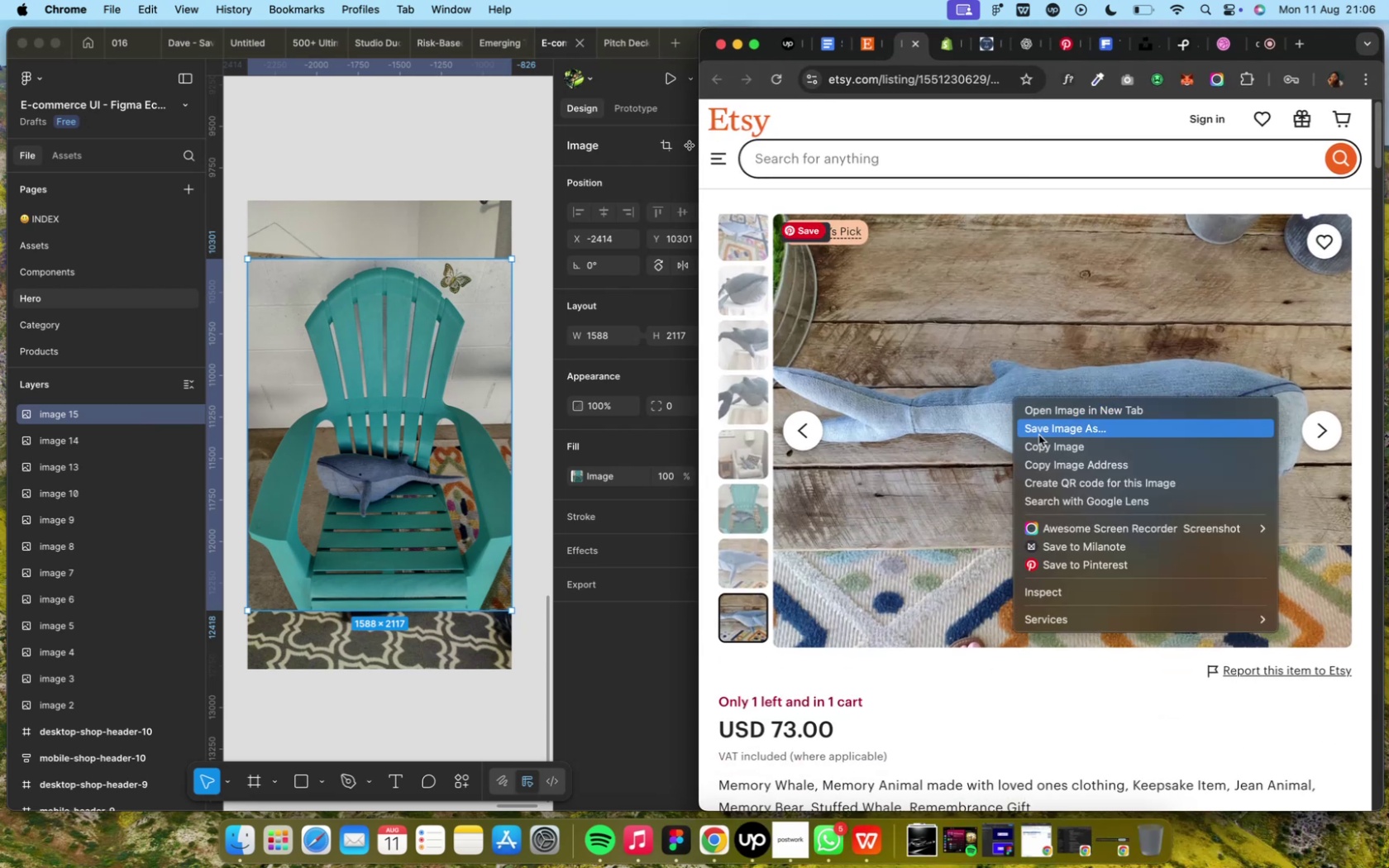 
left_click([1057, 451])
 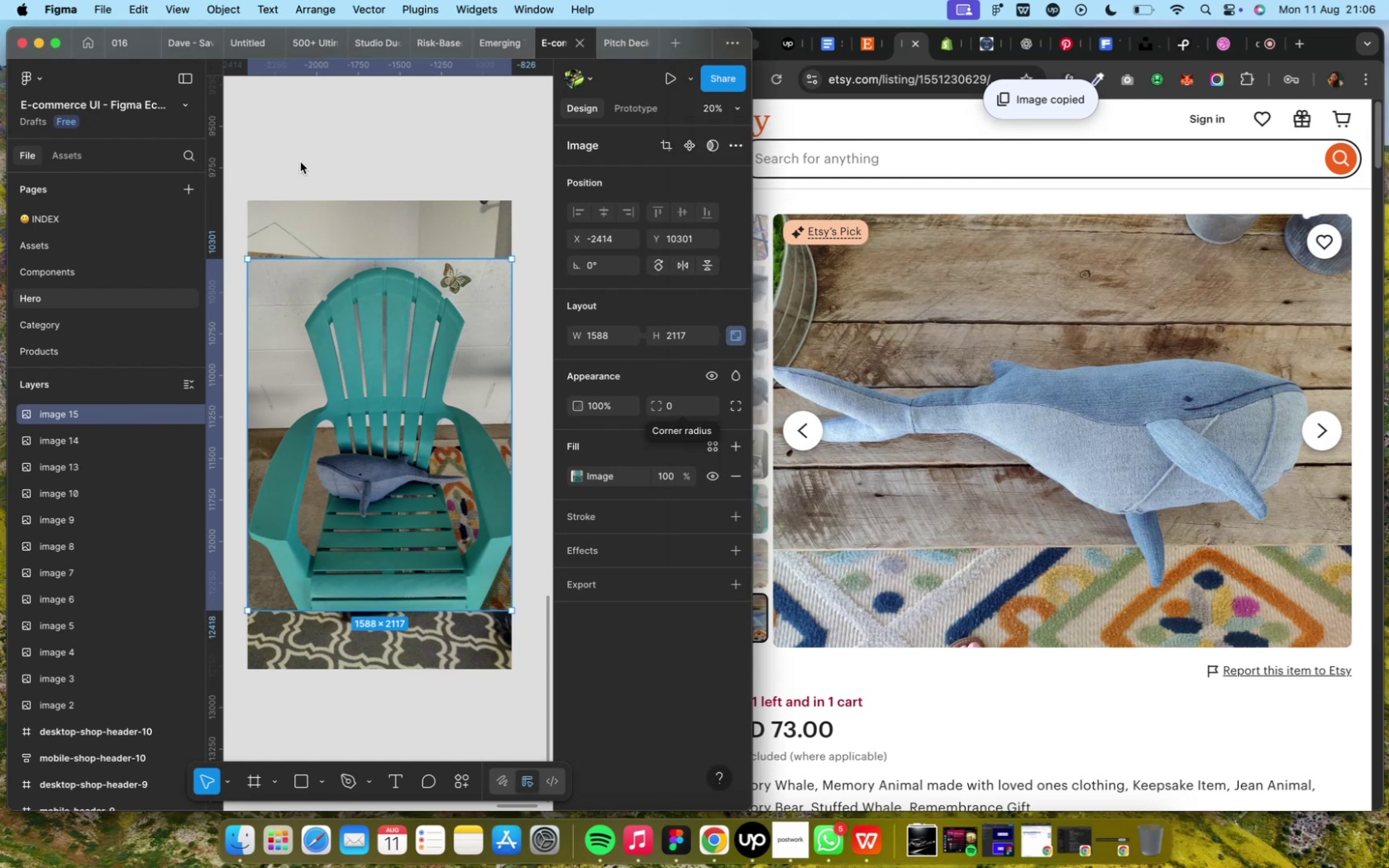 
double_click([300, 162])
 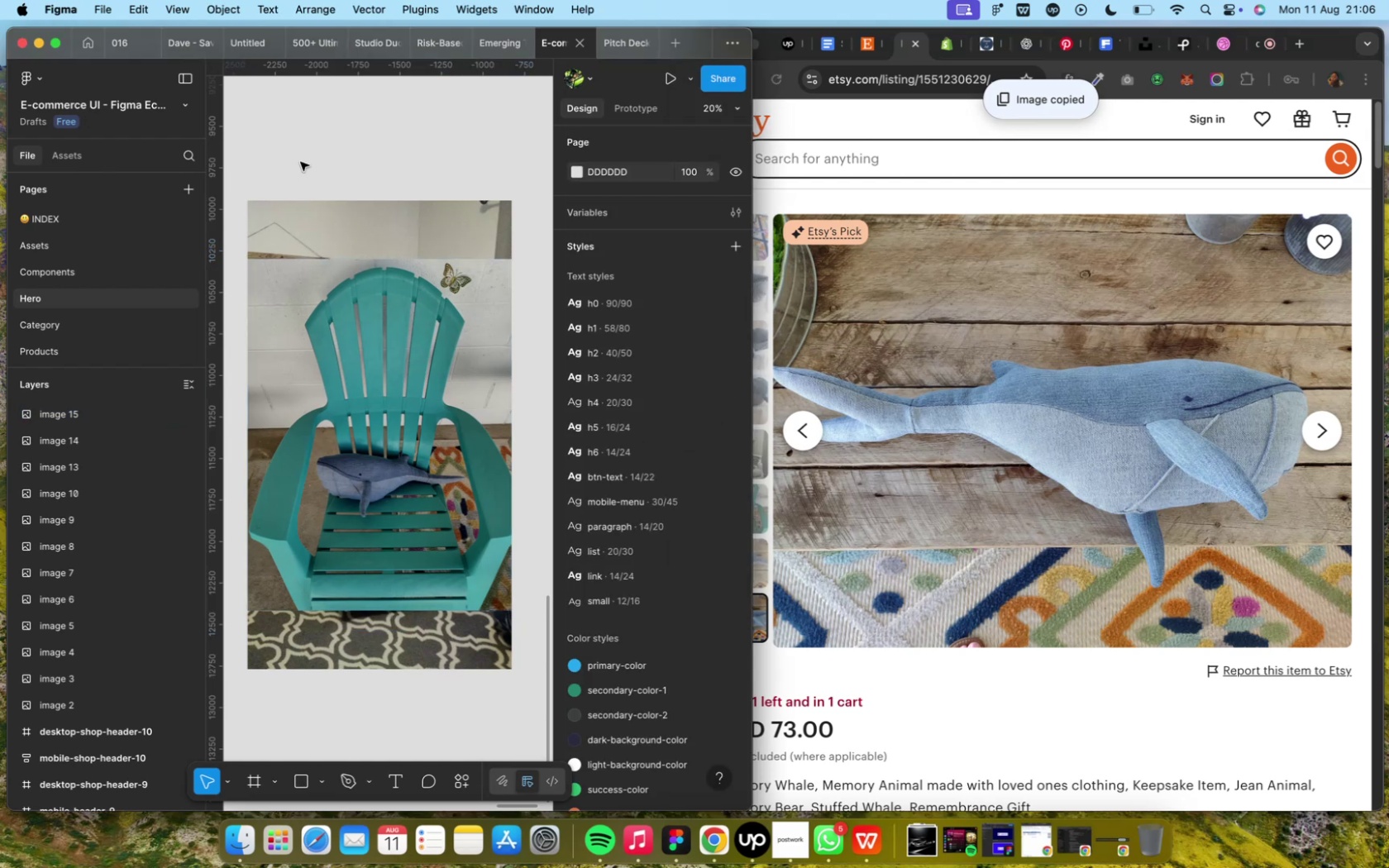 
key(Meta+V)
 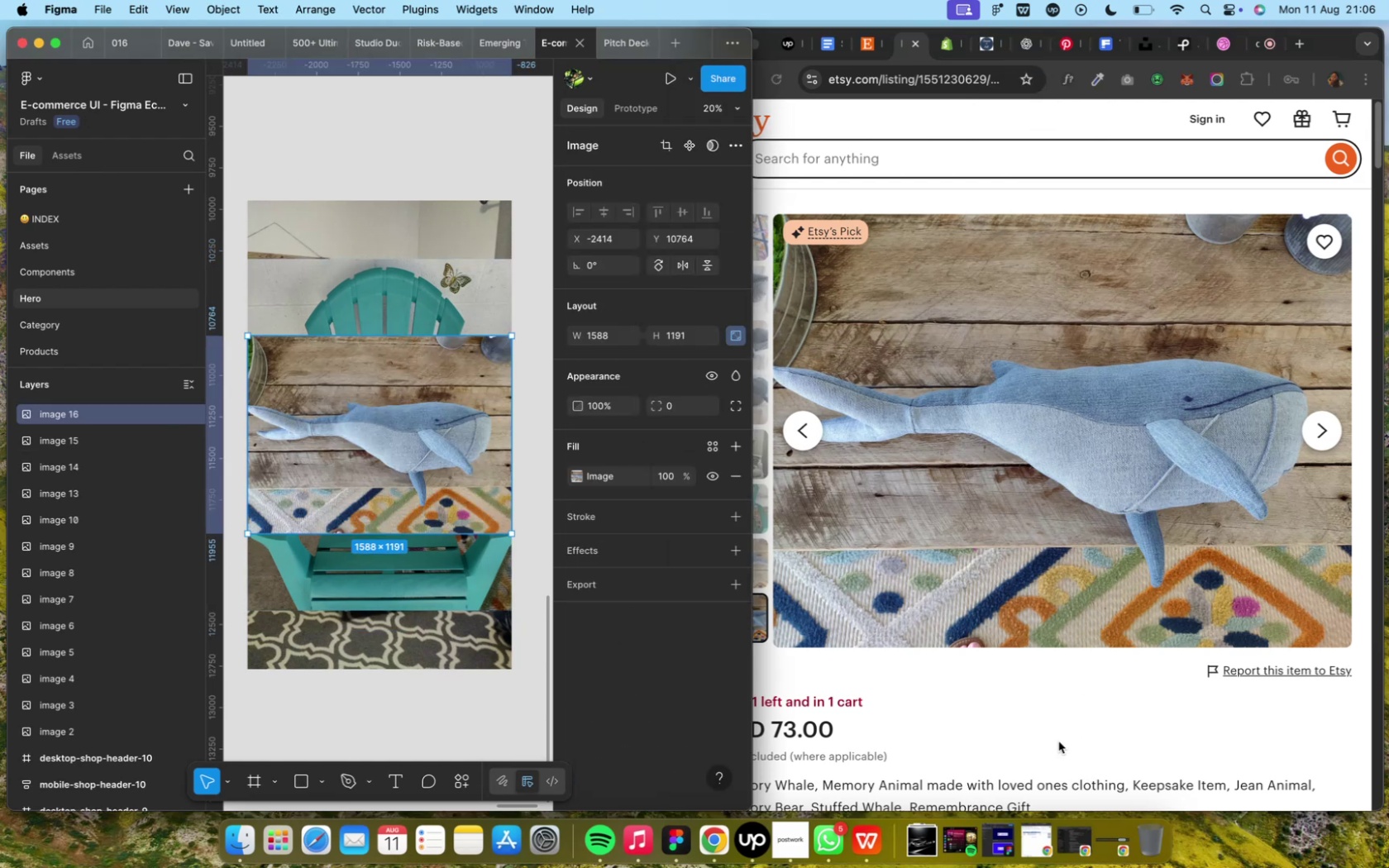 
left_click([1038, 705])
 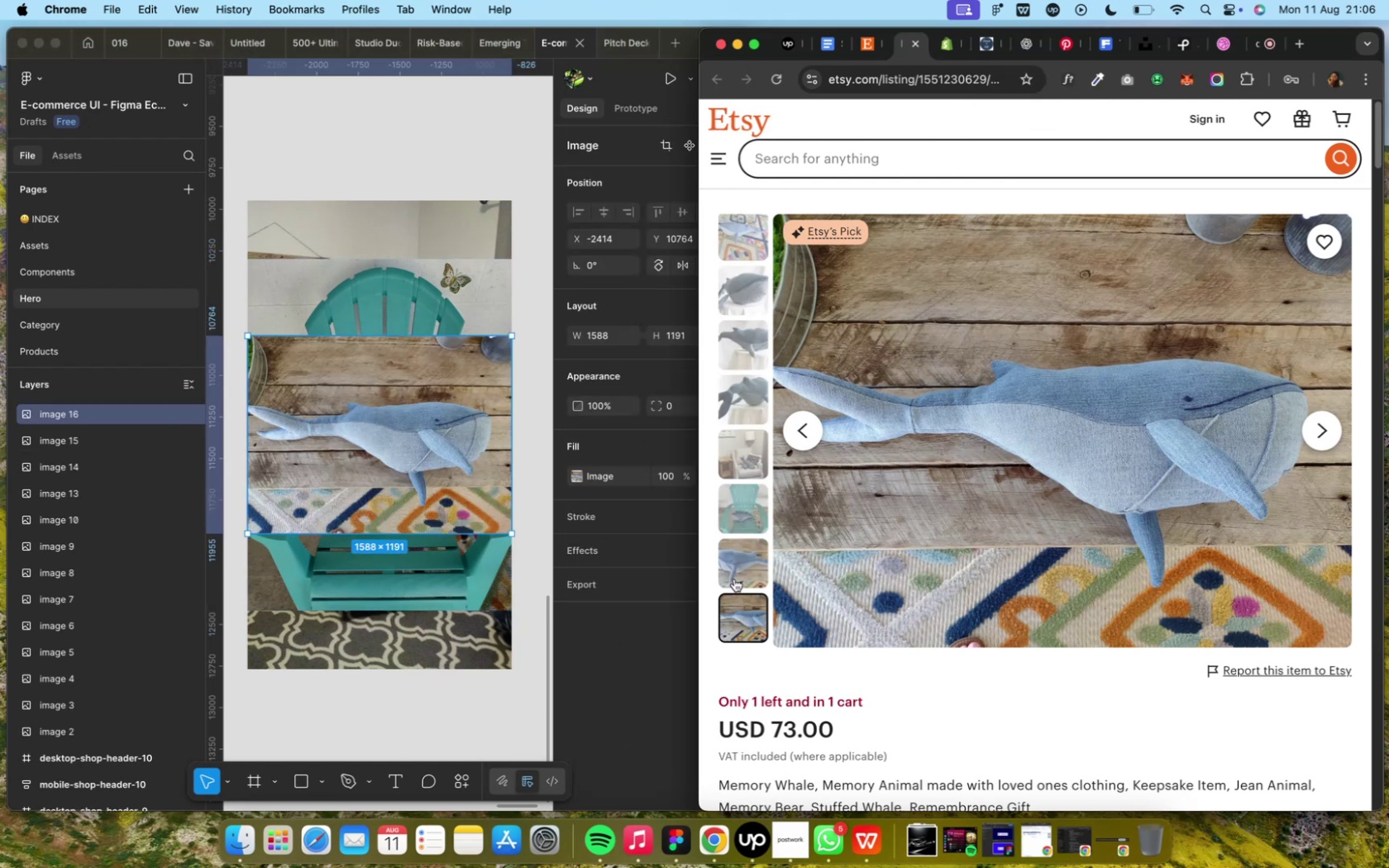 
left_click([734, 576])
 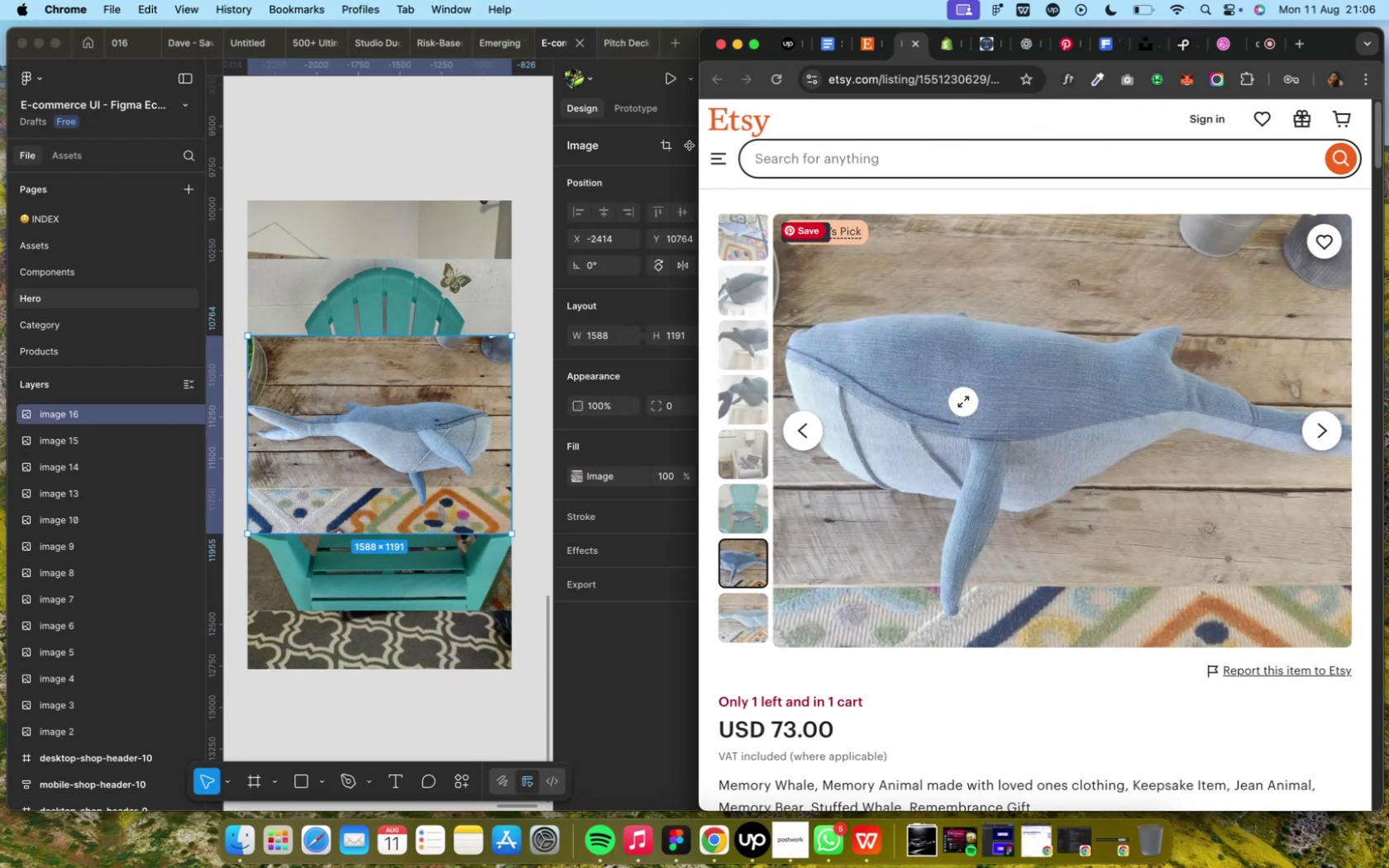 
mouse_move([994, 475])
 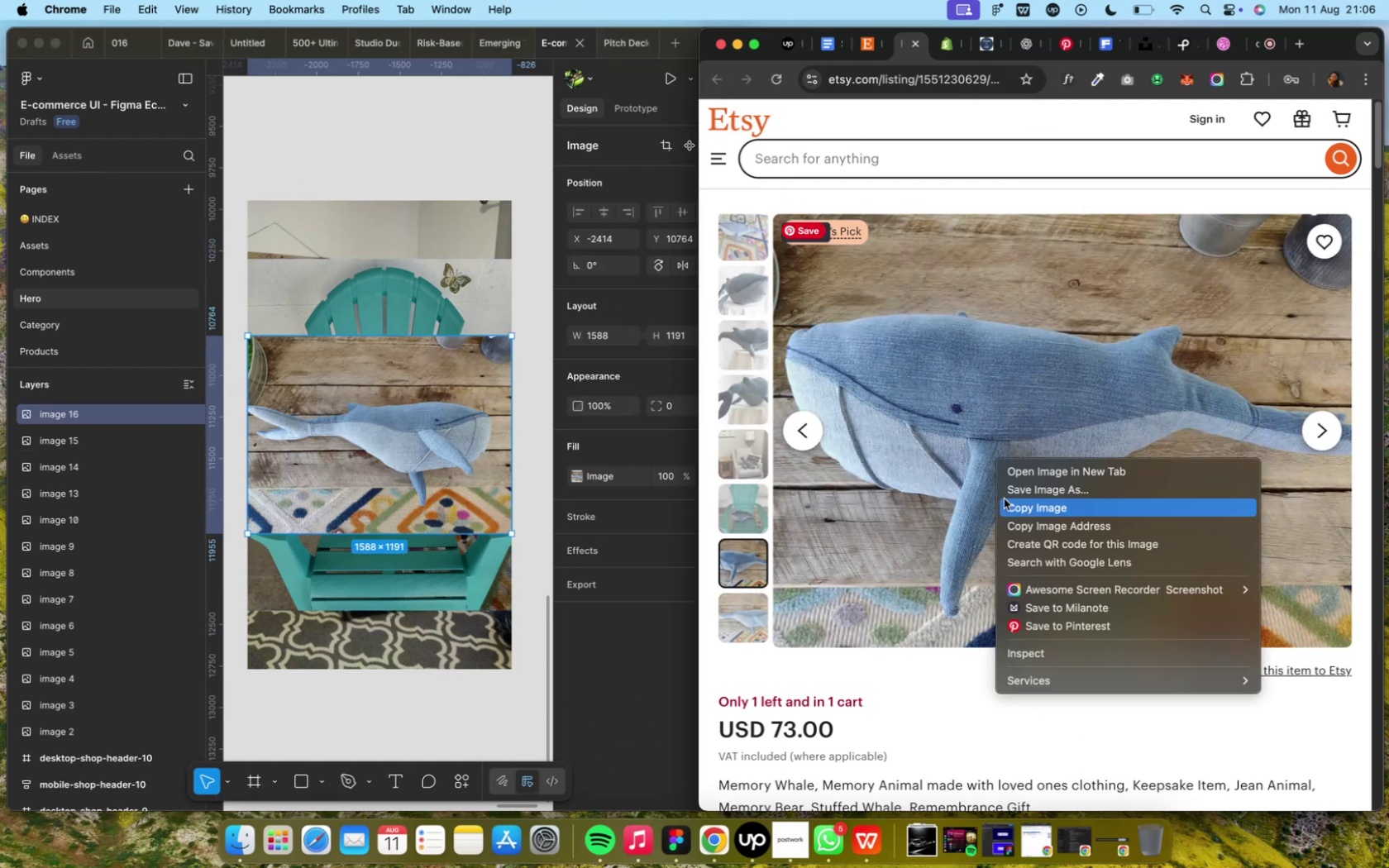 
left_click([1003, 498])
 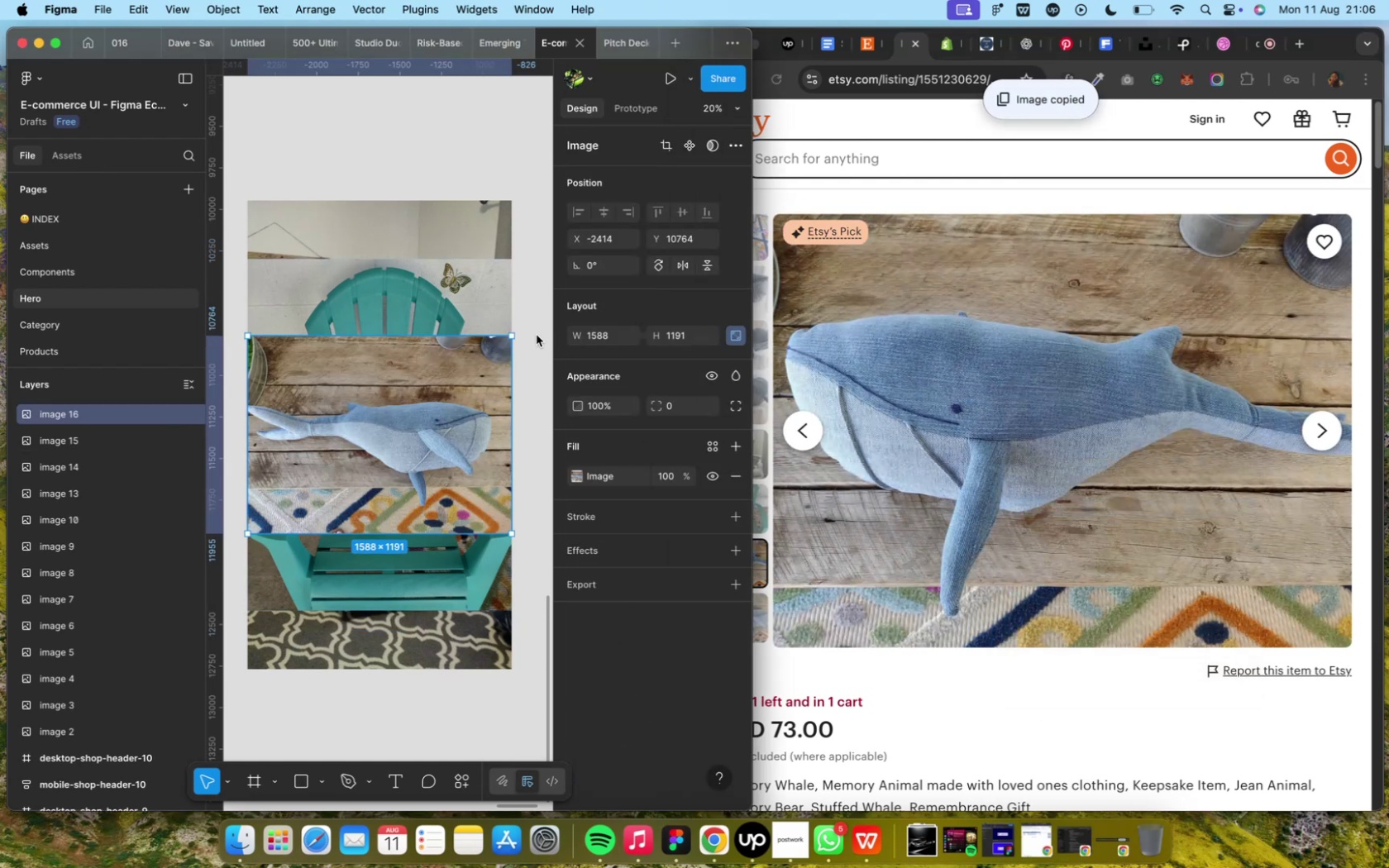 
double_click([536, 335])
 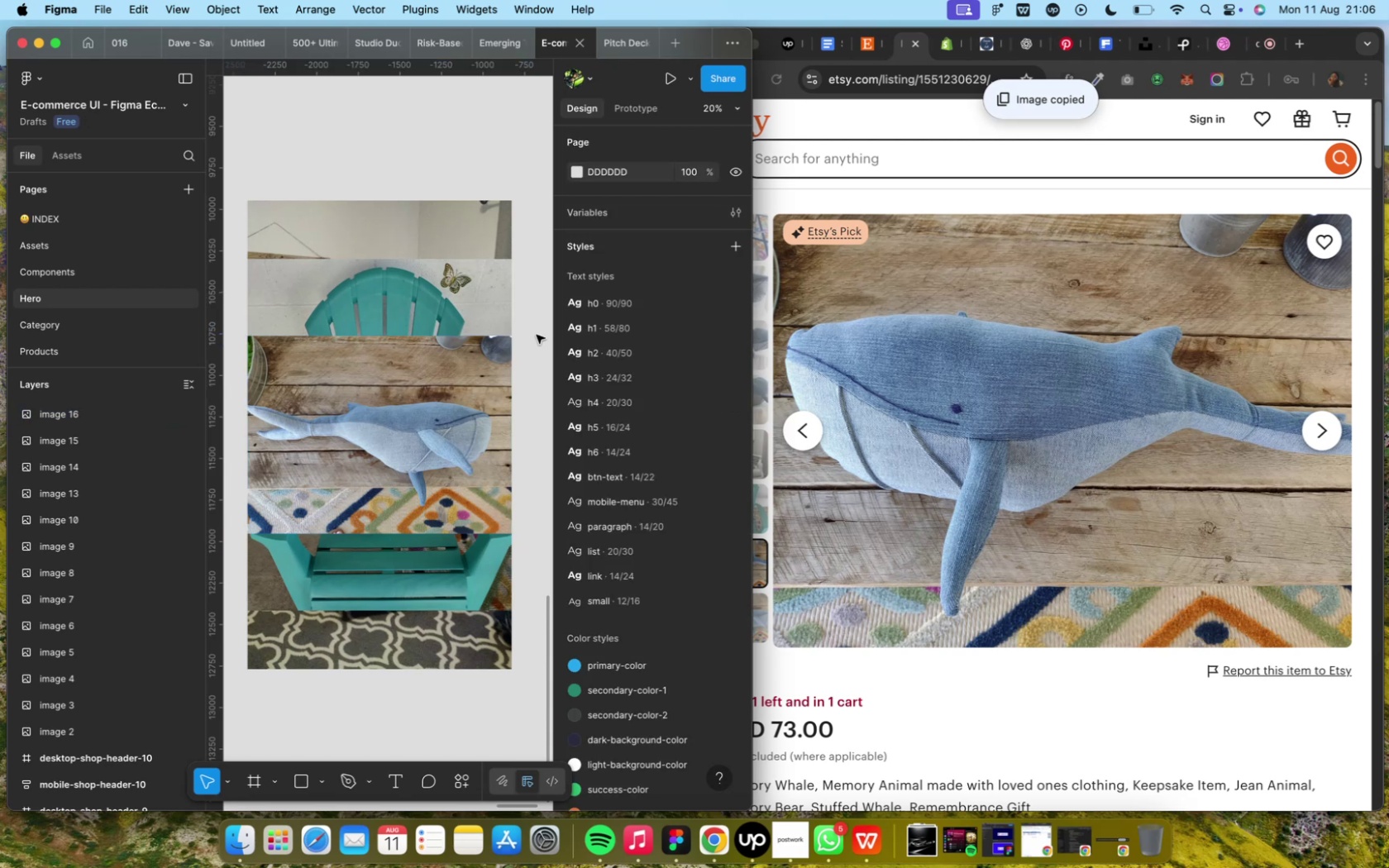 
key(Meta+V)
 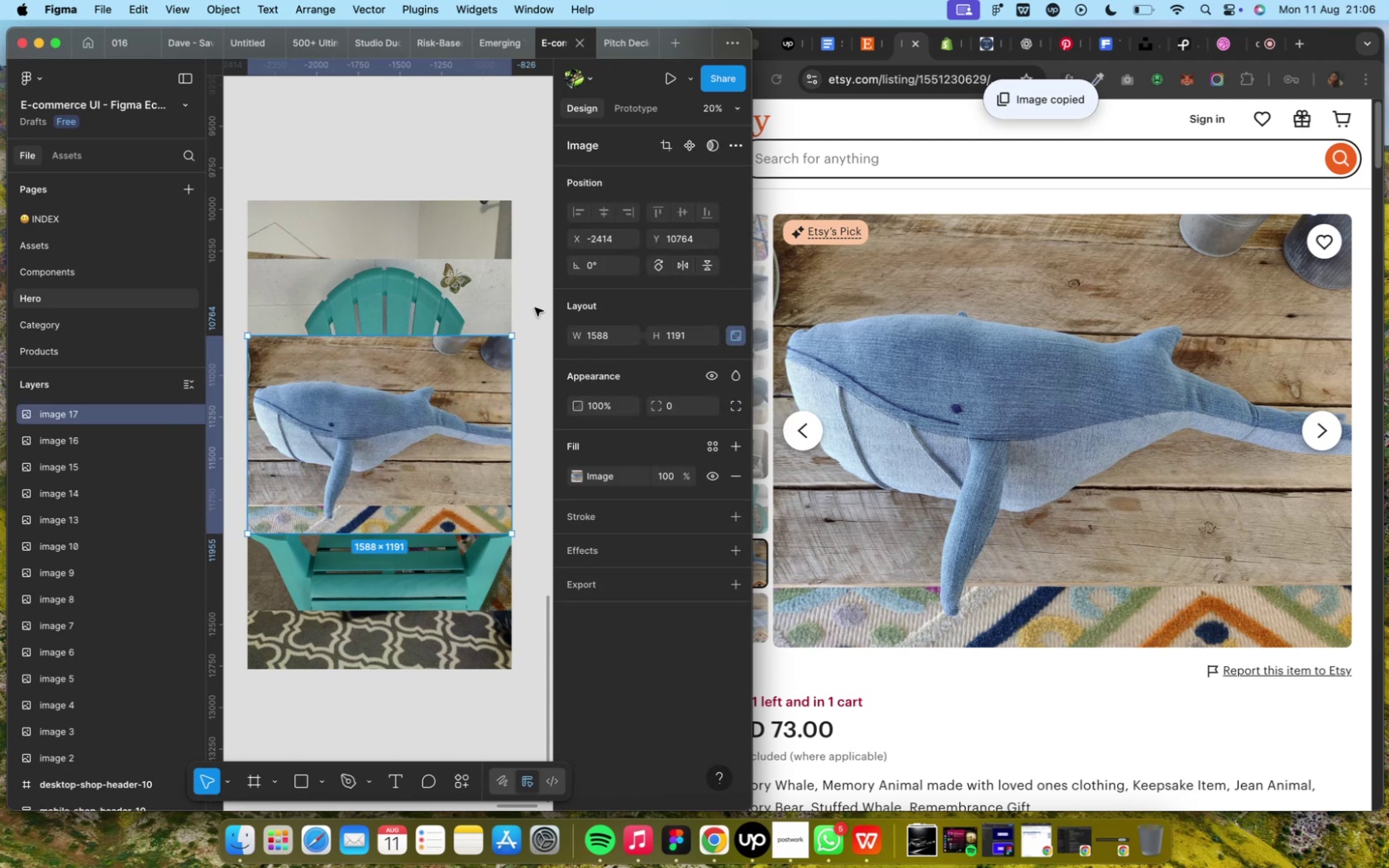 
left_click([534, 300])
 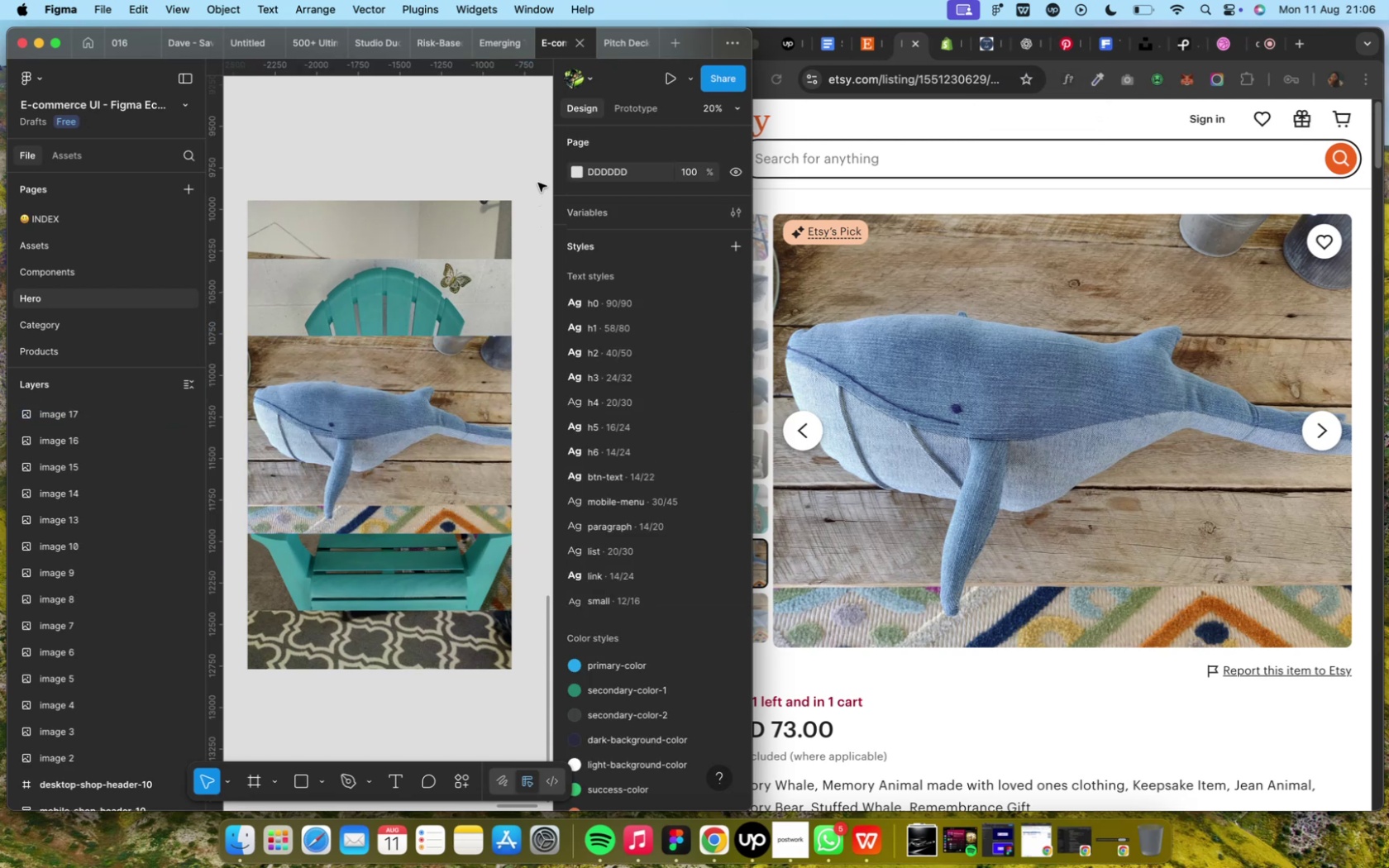 
left_click_drag(start_coordinate=[537, 183], to_coordinate=[255, 699])
 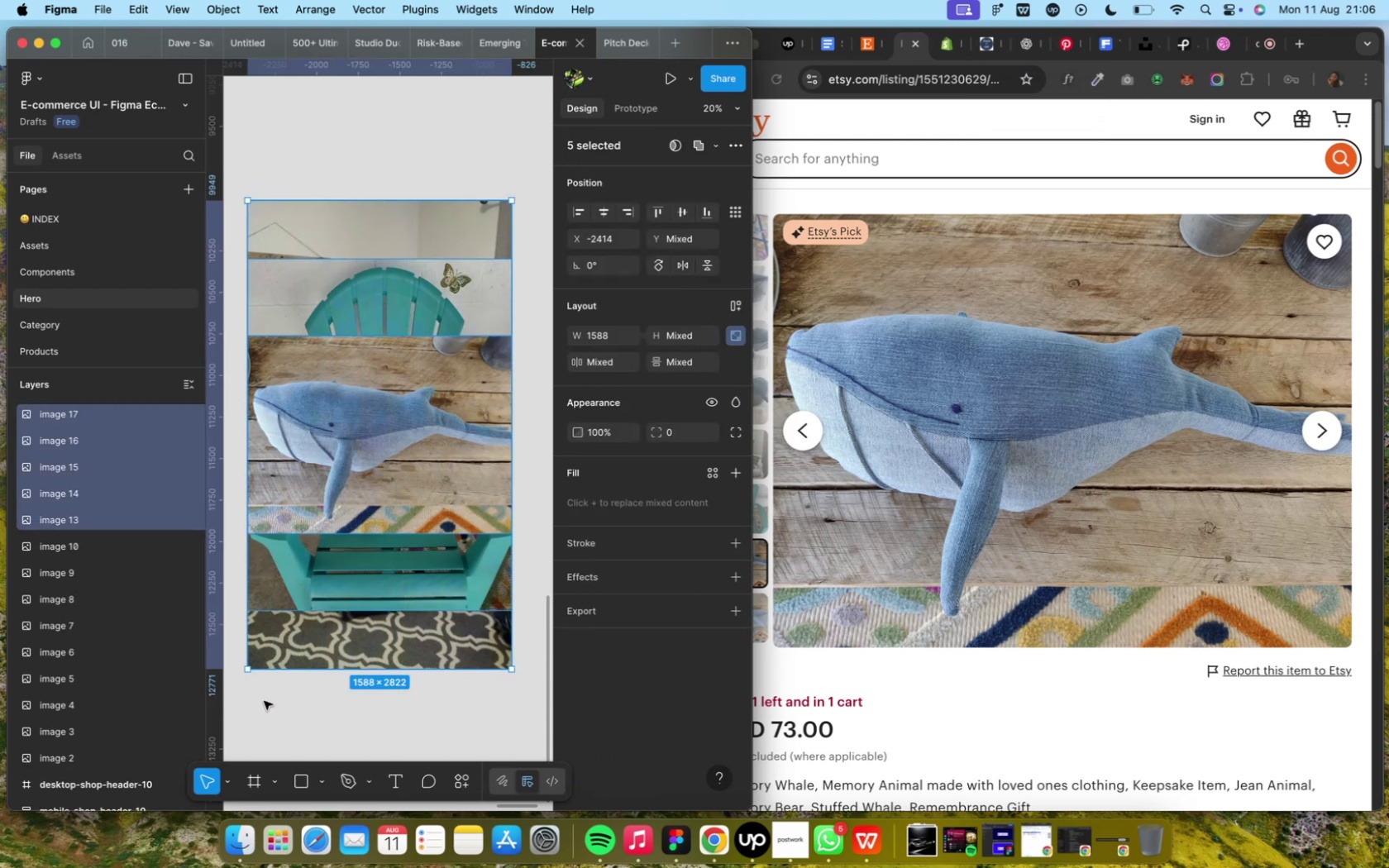 
key(Meta+R)
 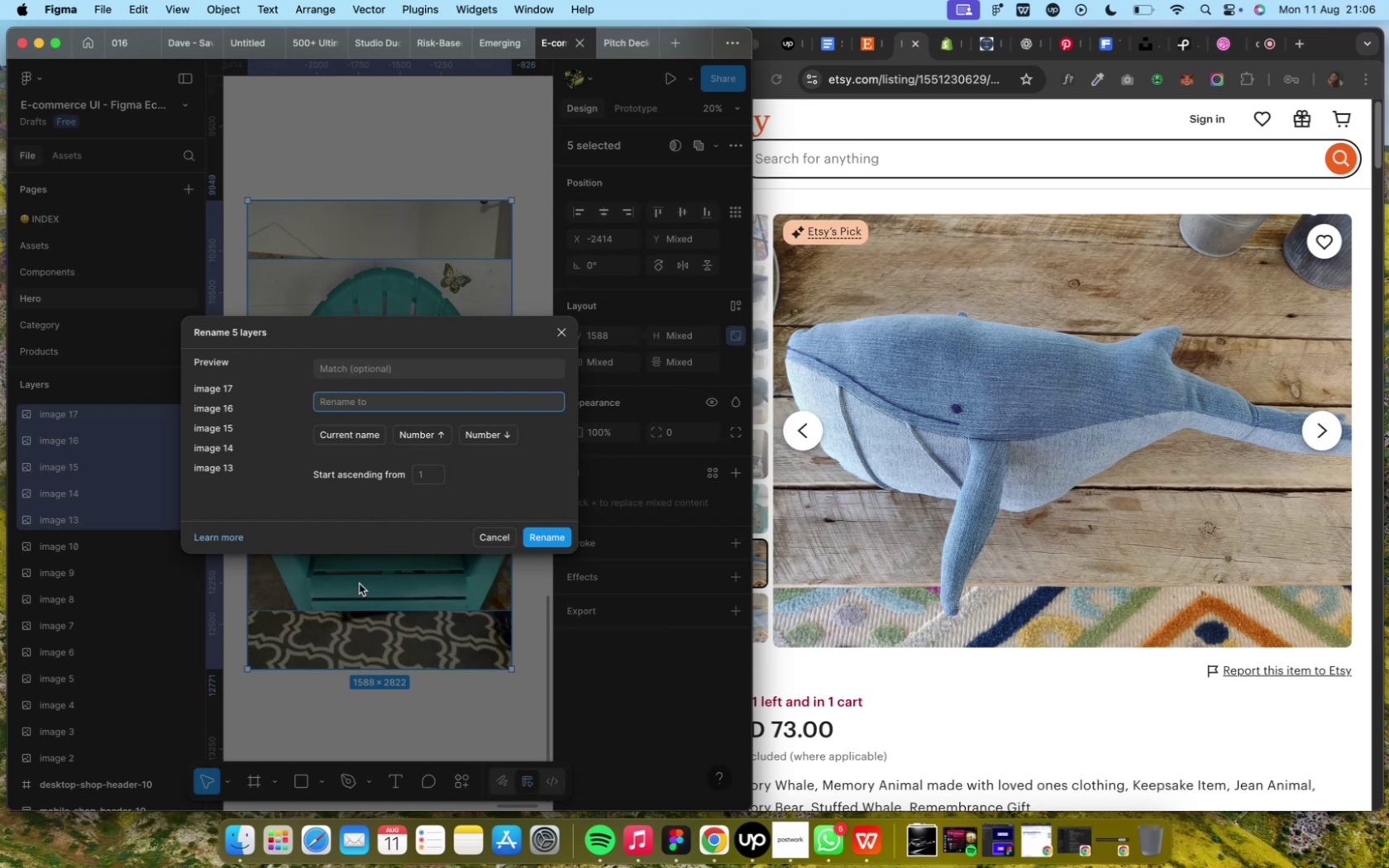 
type(wh)
 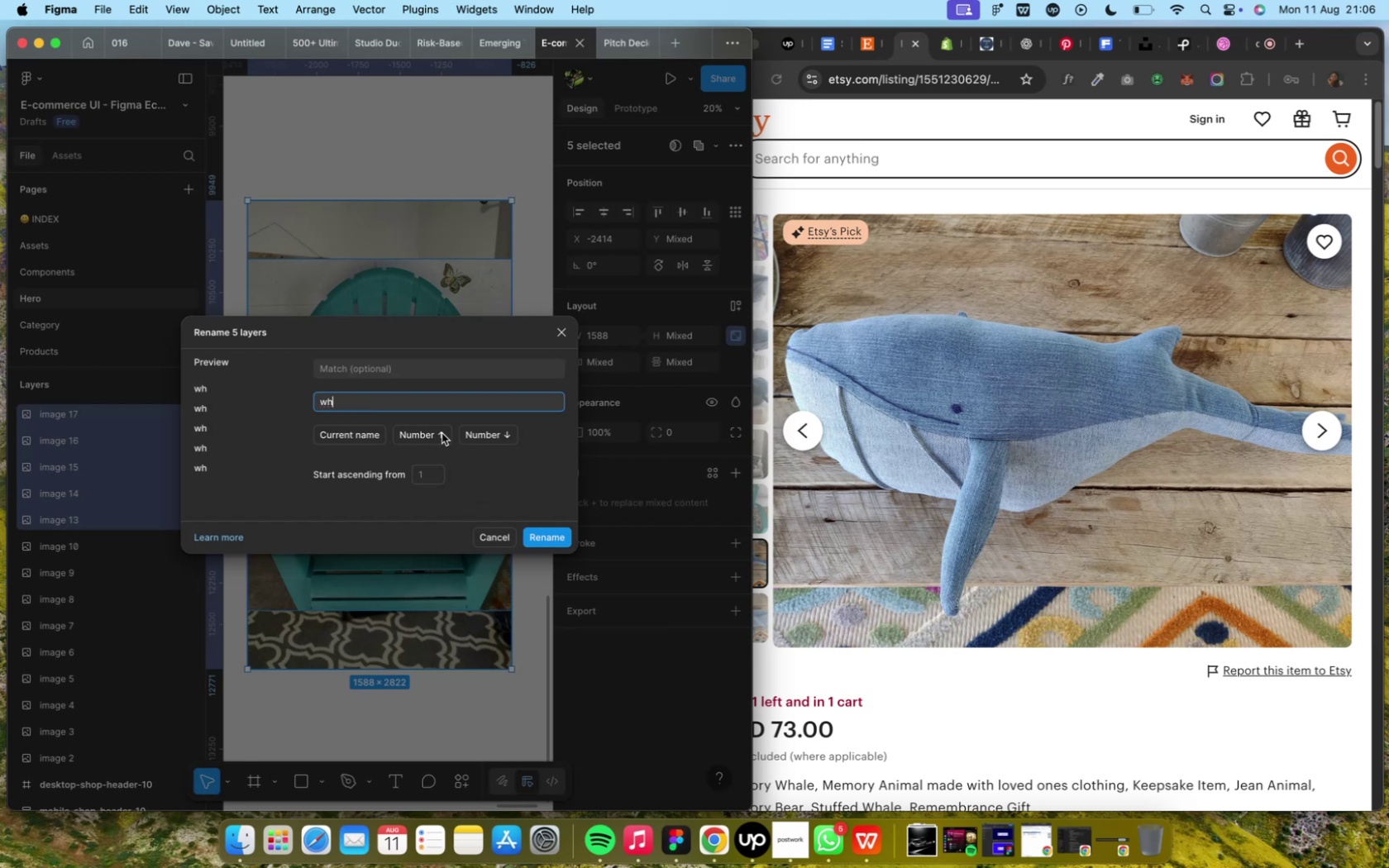 
left_click([441, 435])
 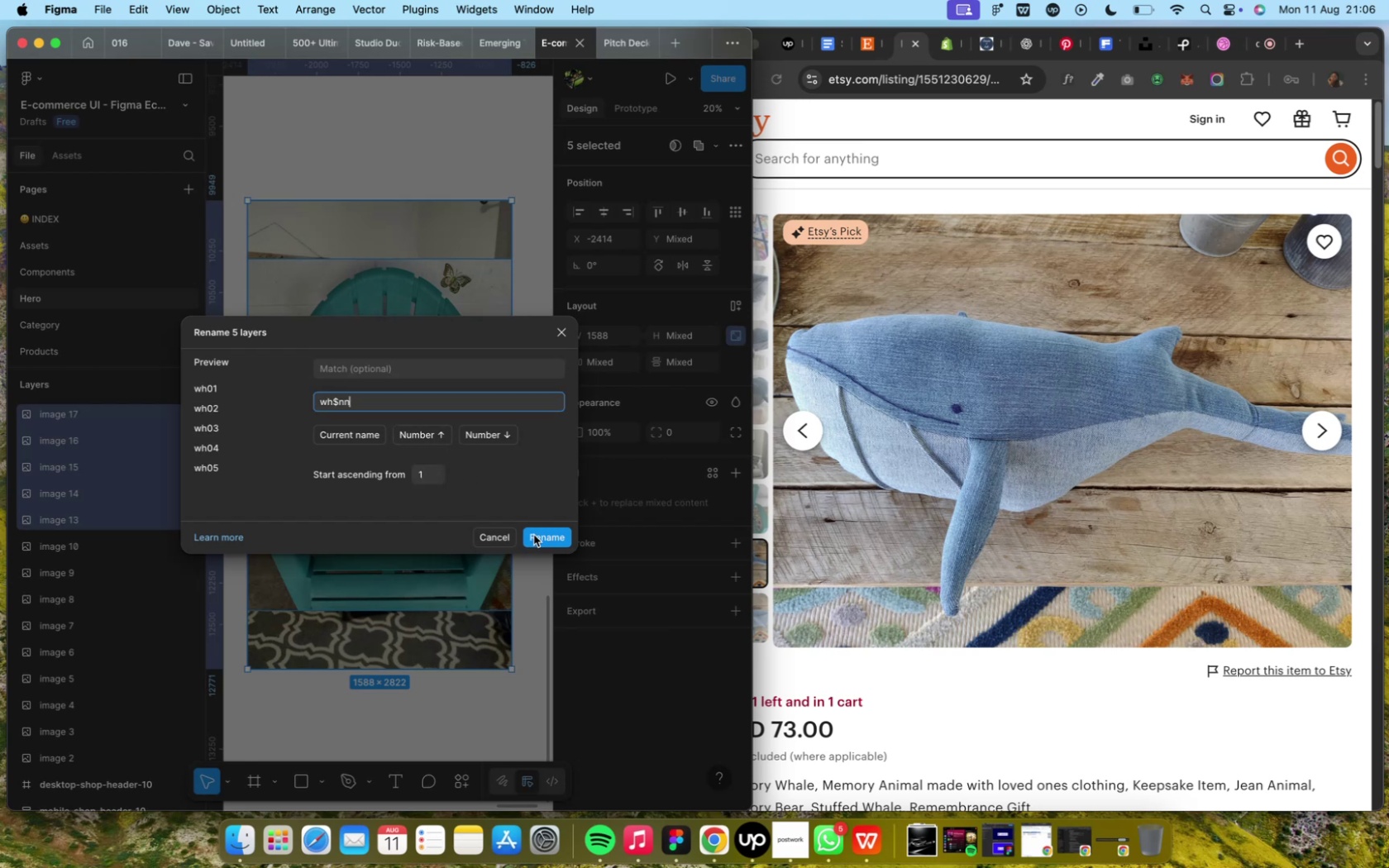 
left_click([533, 535])
 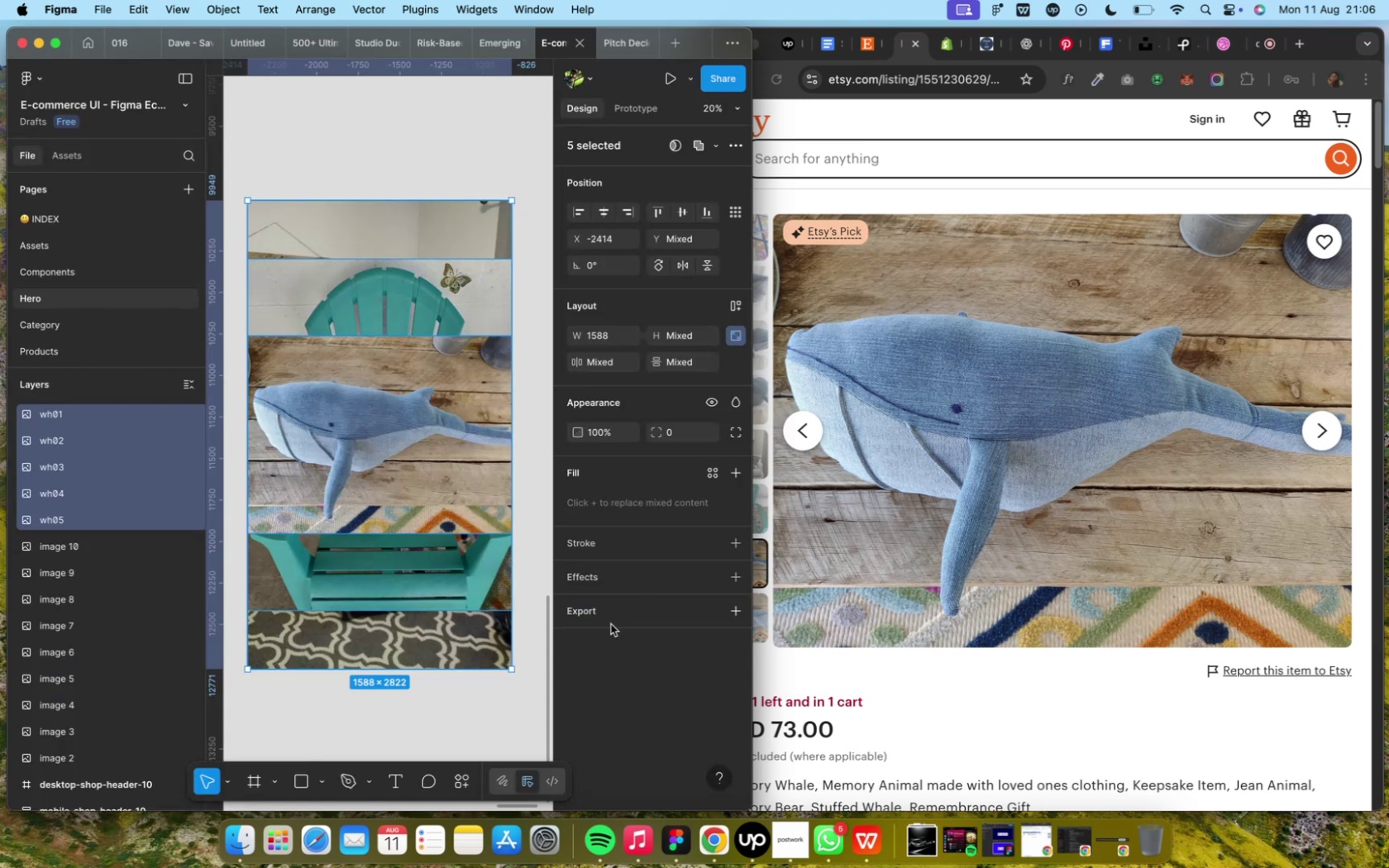 
left_click([604, 613])
 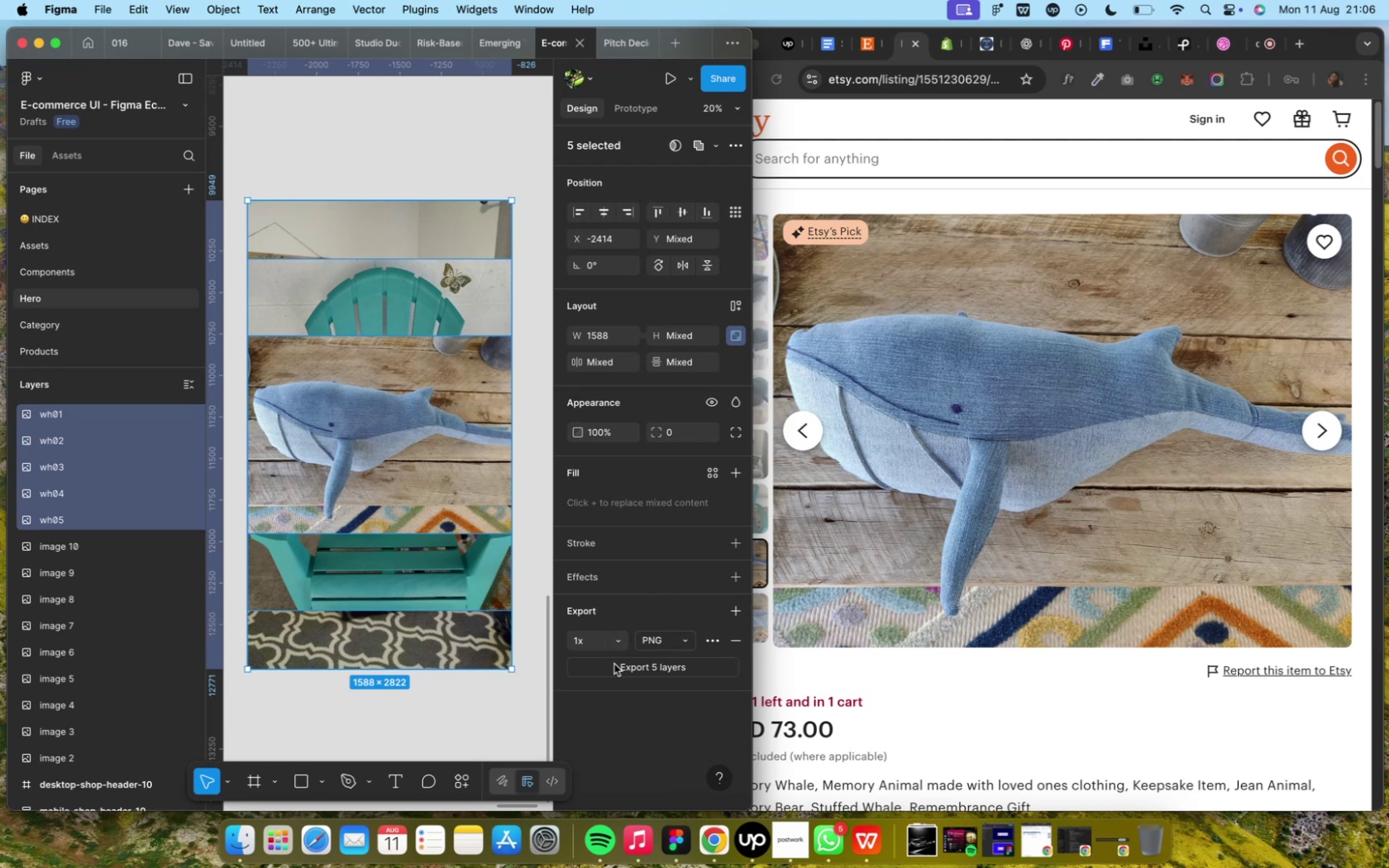 
left_click([614, 667])
 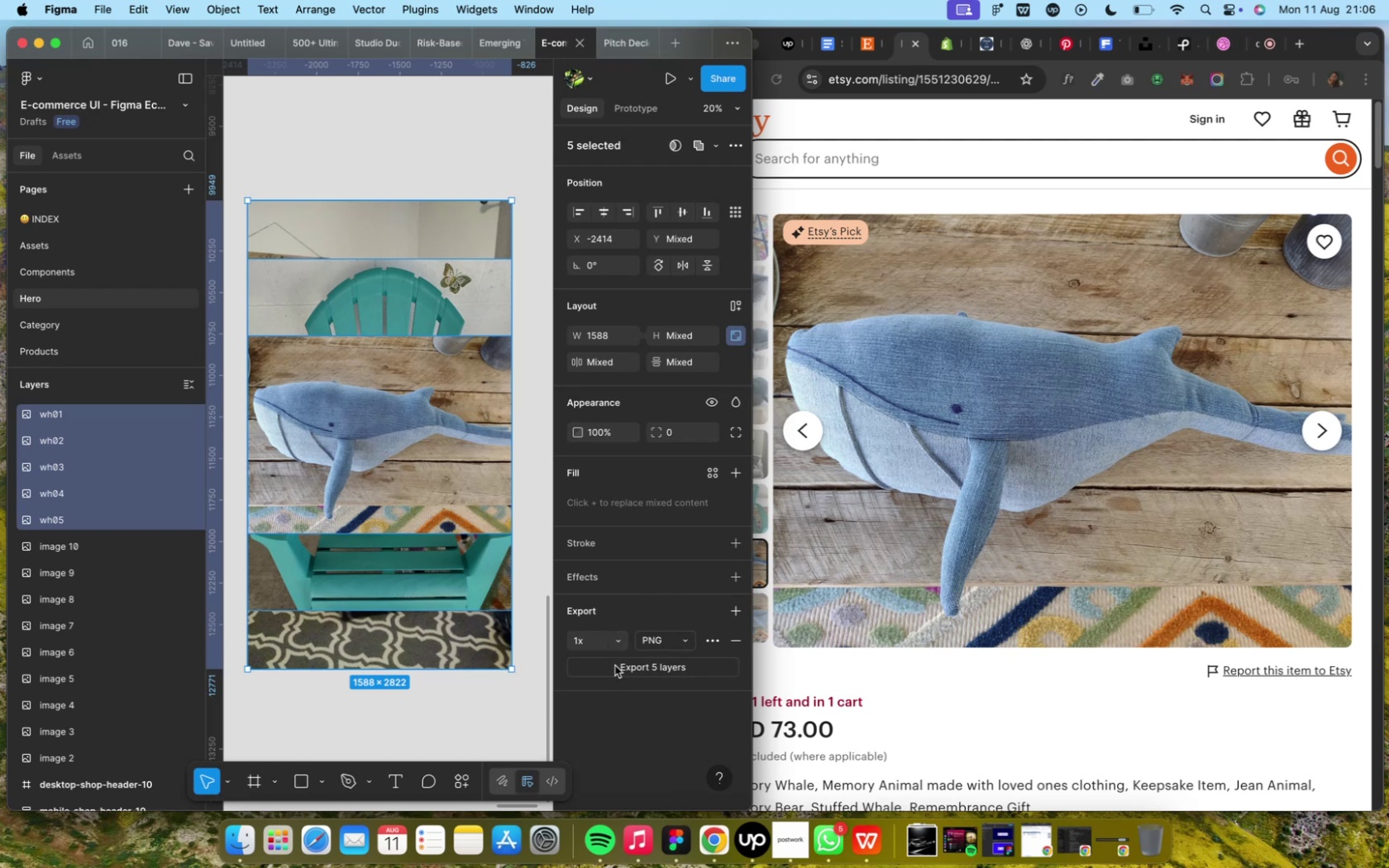 
wait(11.75)
 